 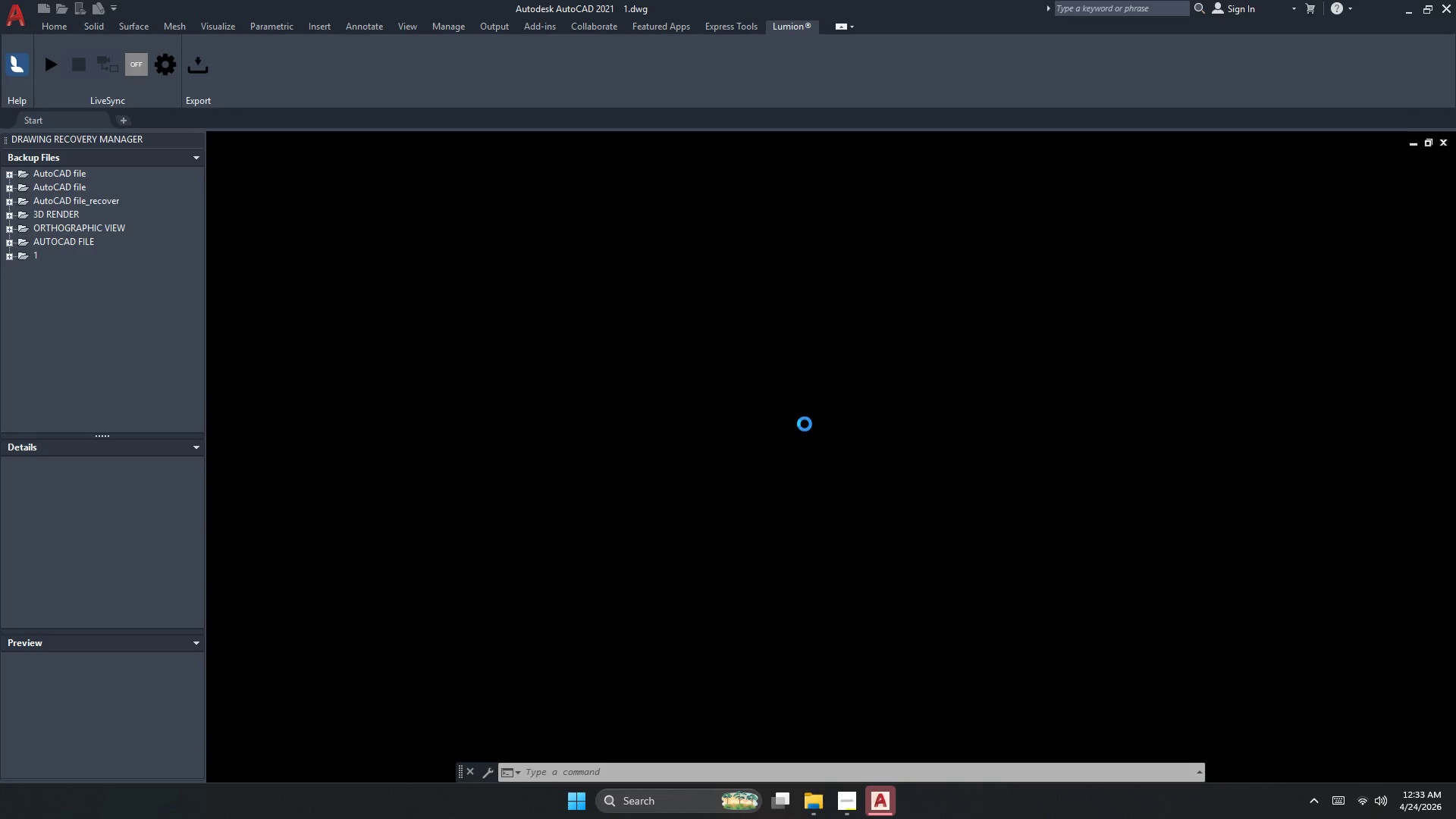 
key(Escape)
 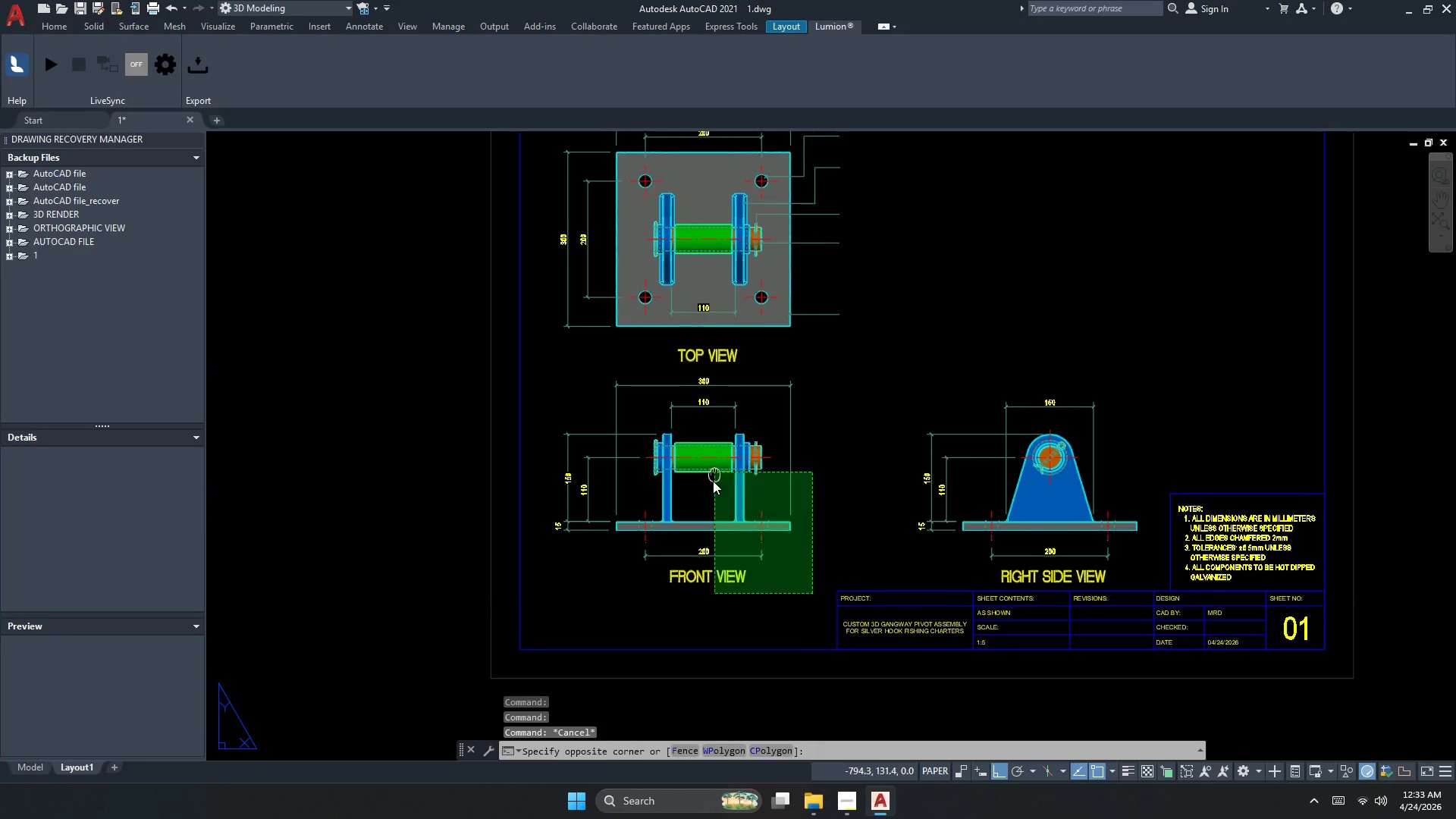 
scroll: coordinate [706, 524], scroll_direction: down, amount: 1.0
 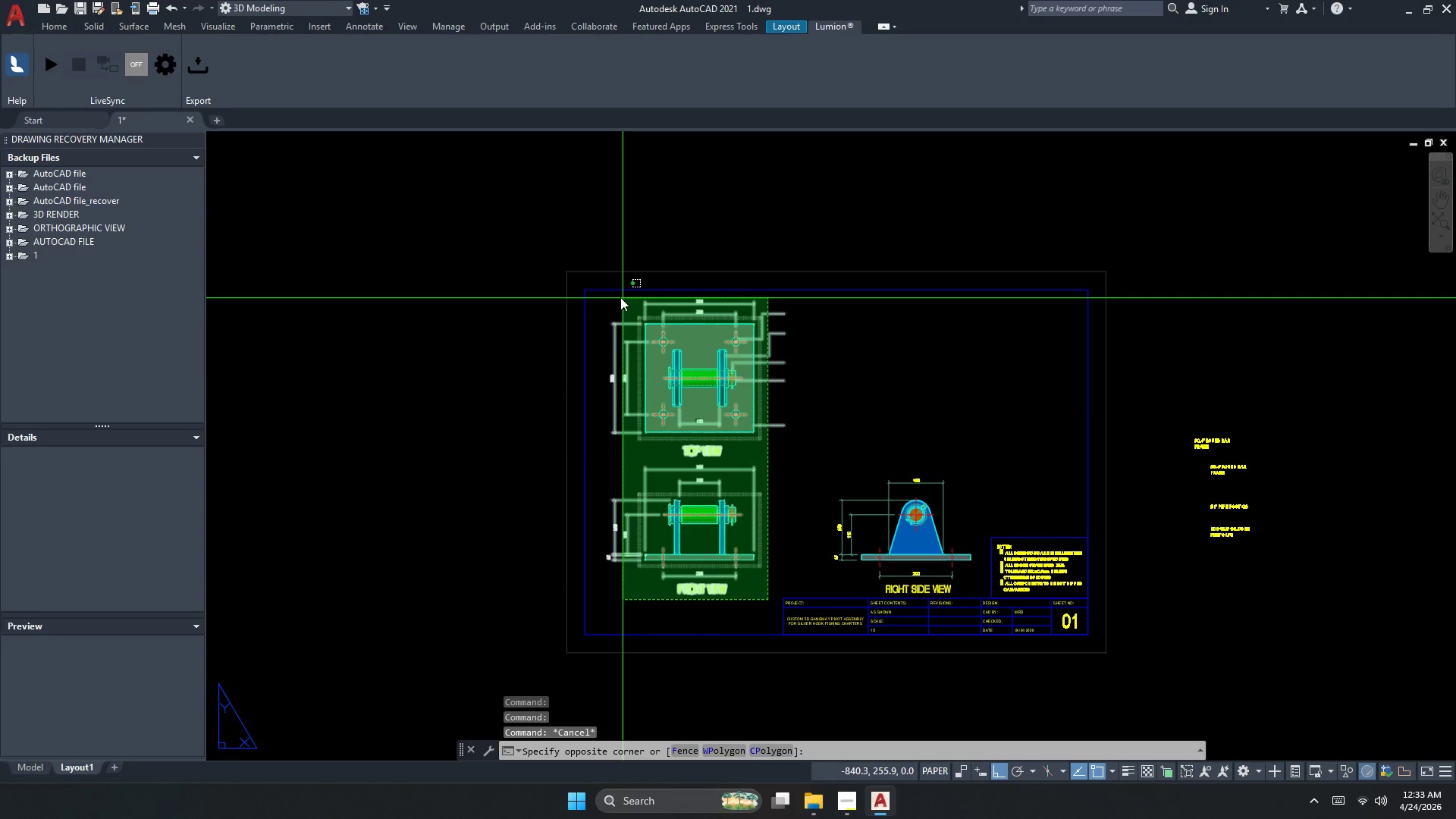 
left_click_drag(start_coordinate=[608, 306], to_coordinate=[786, 553])
 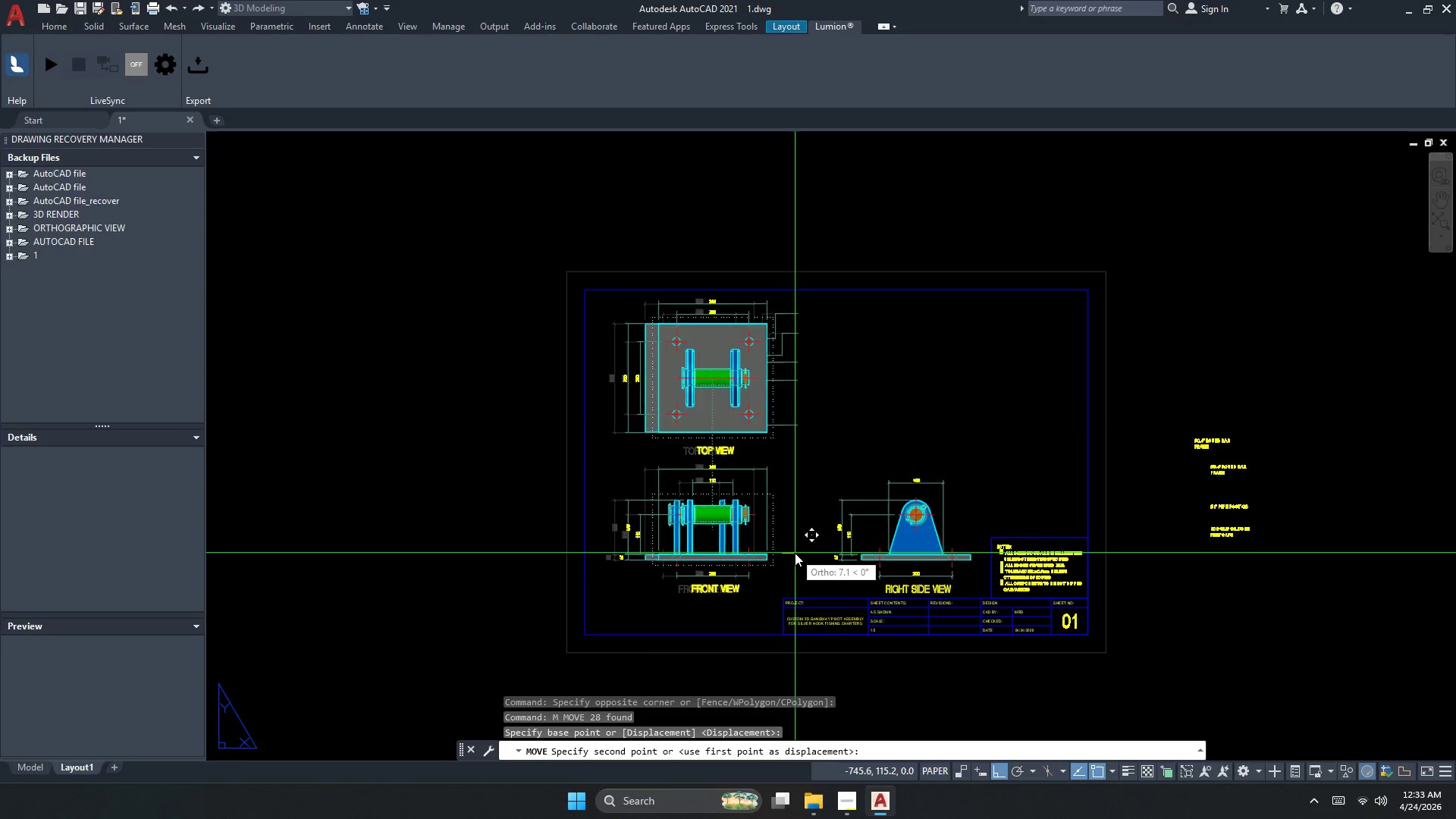 
key(M)
 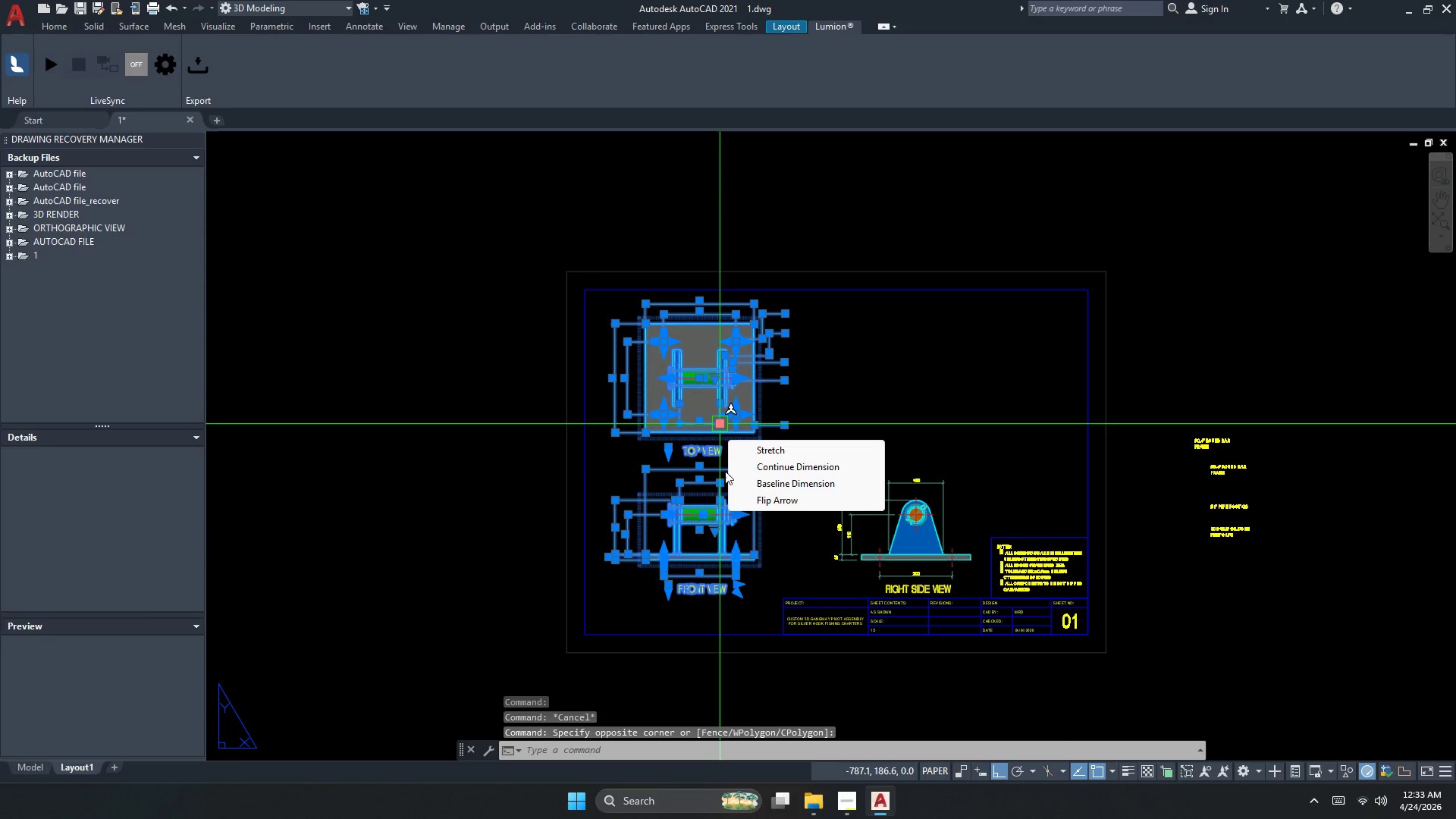 
key(Space)
 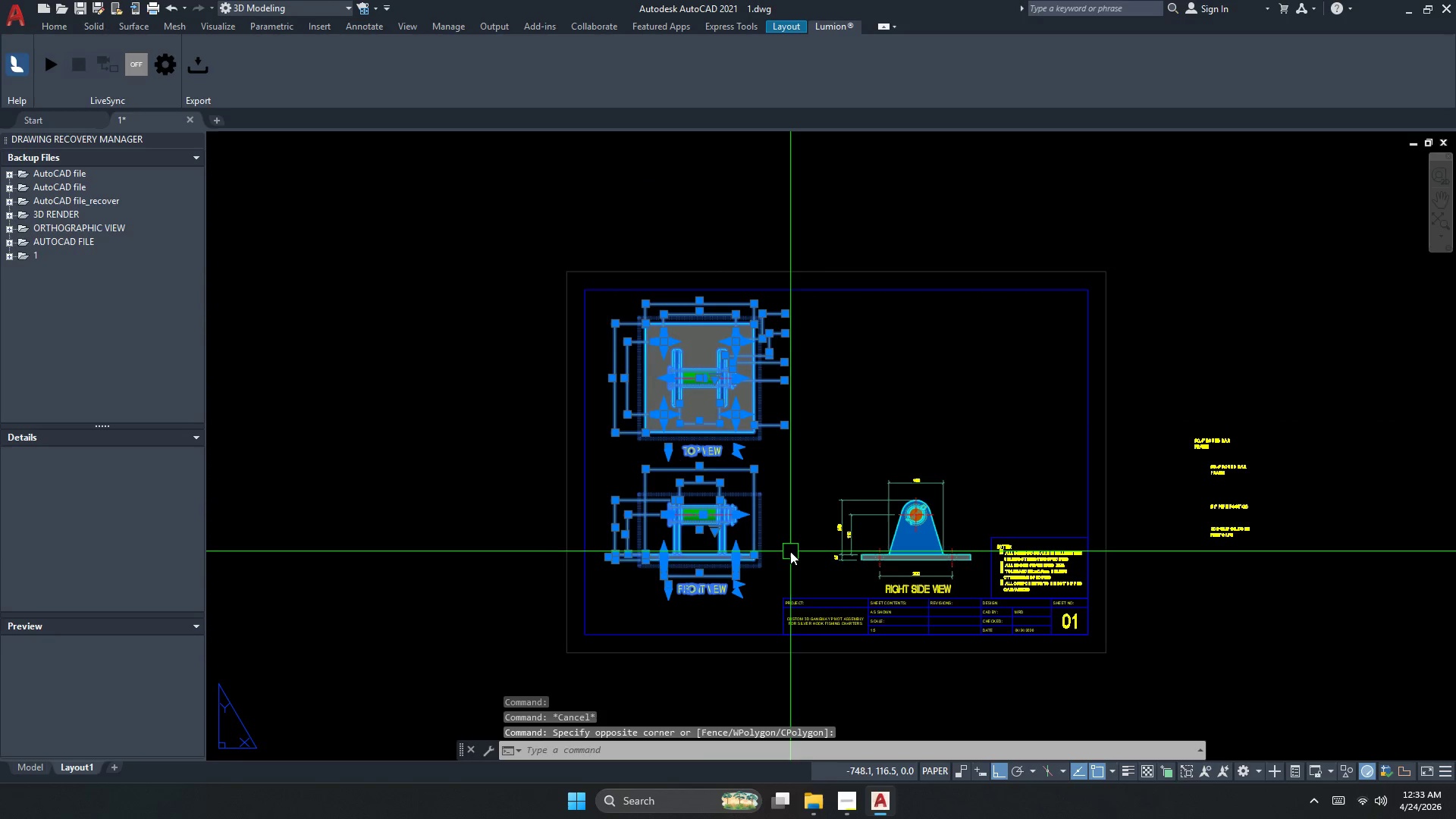 
key(M)
 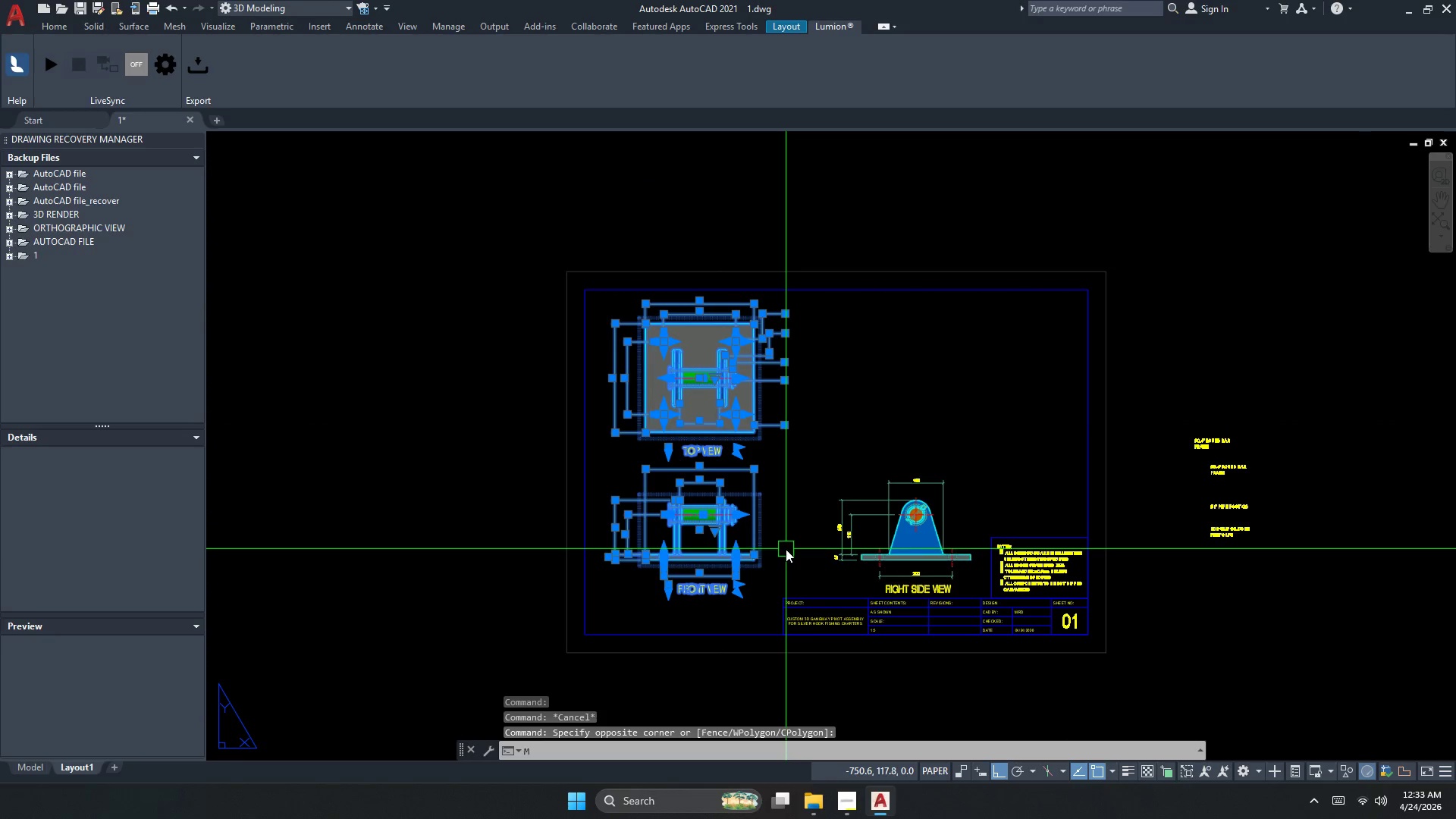 
key(Space)
 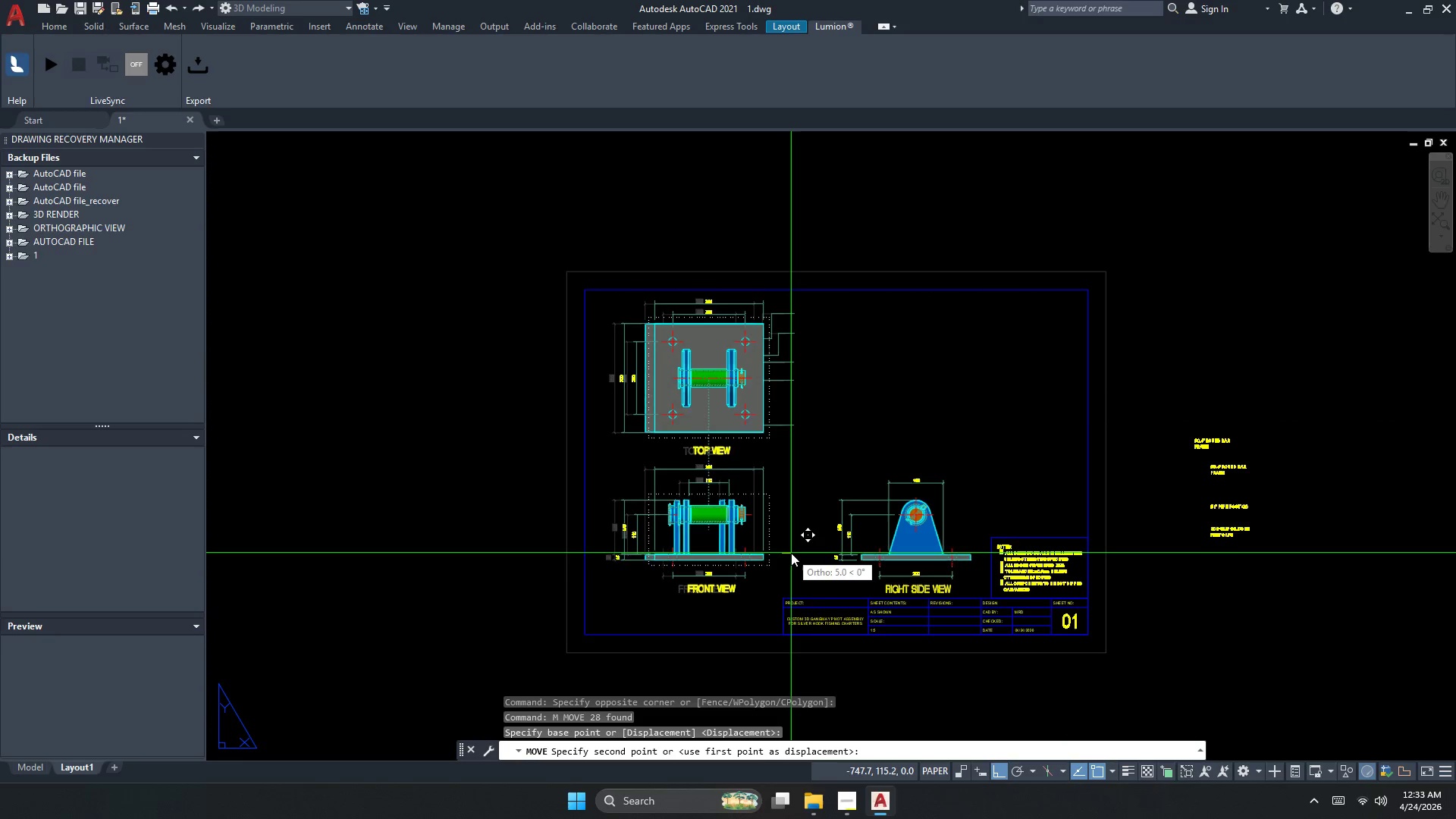 
left_click([792, 551])
 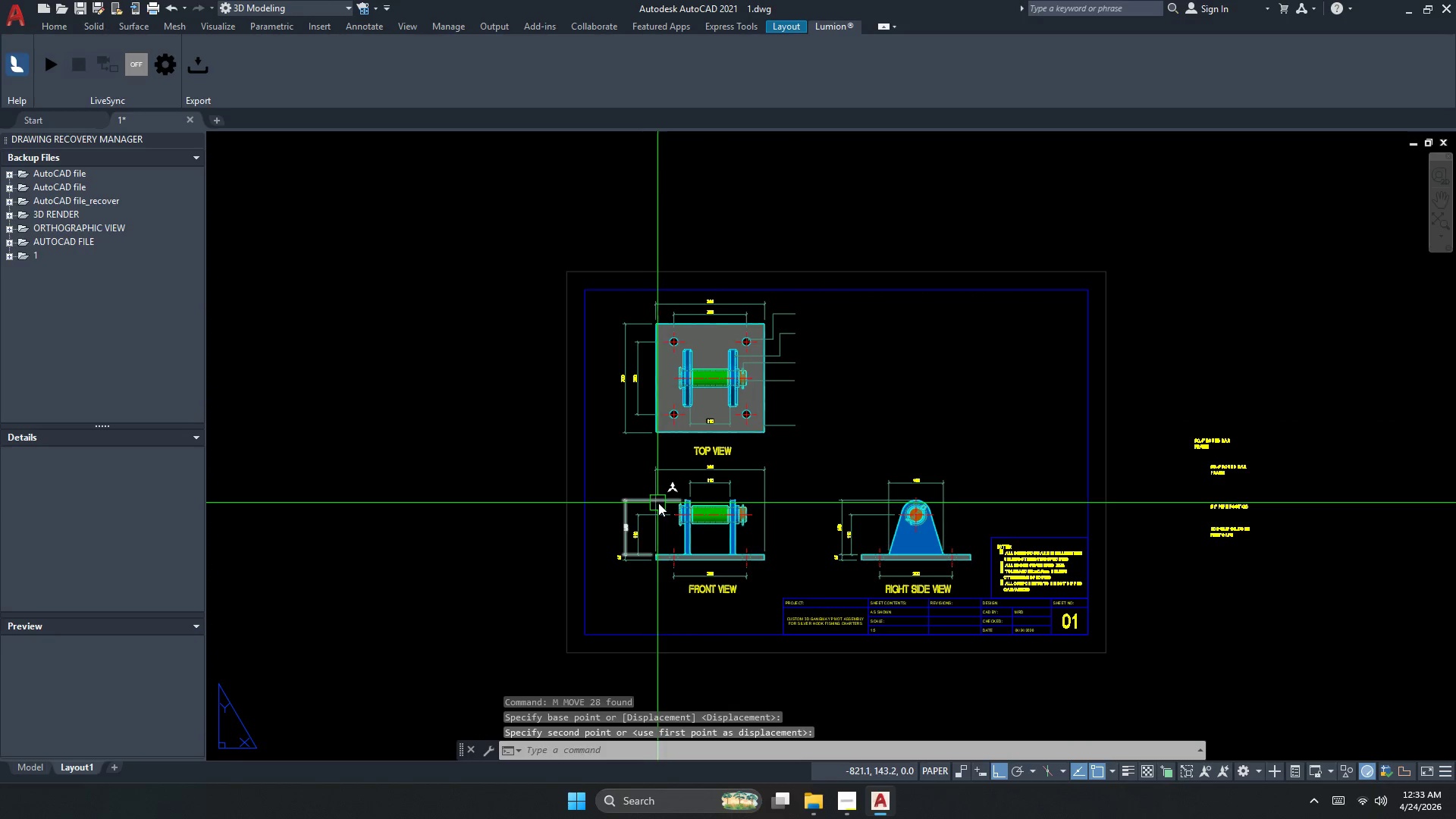 
scroll: coordinate [649, 378], scroll_direction: up, amount: 2.0
 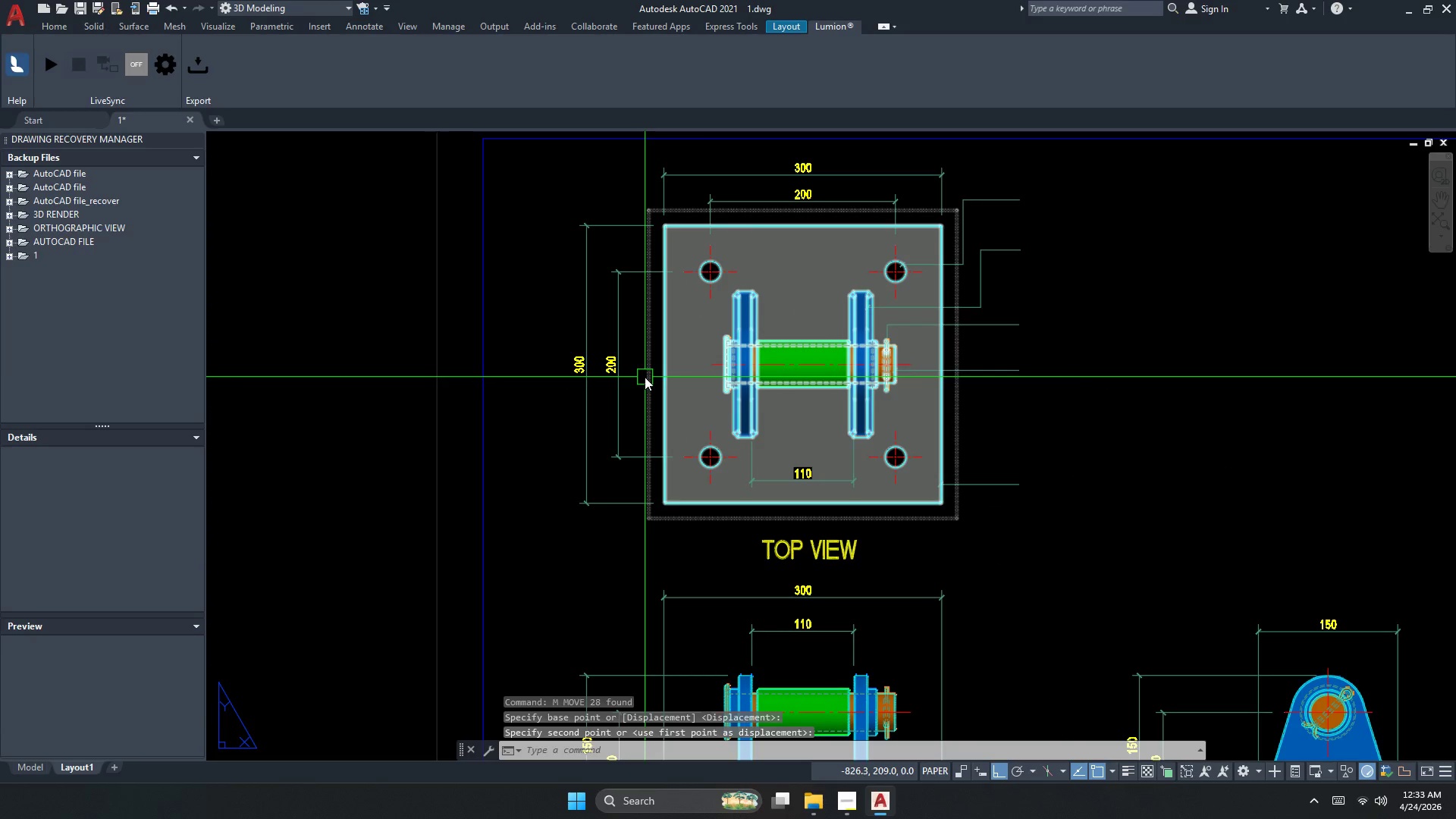 
scroll: coordinate [645, 377], scroll_direction: down, amount: 1.0
 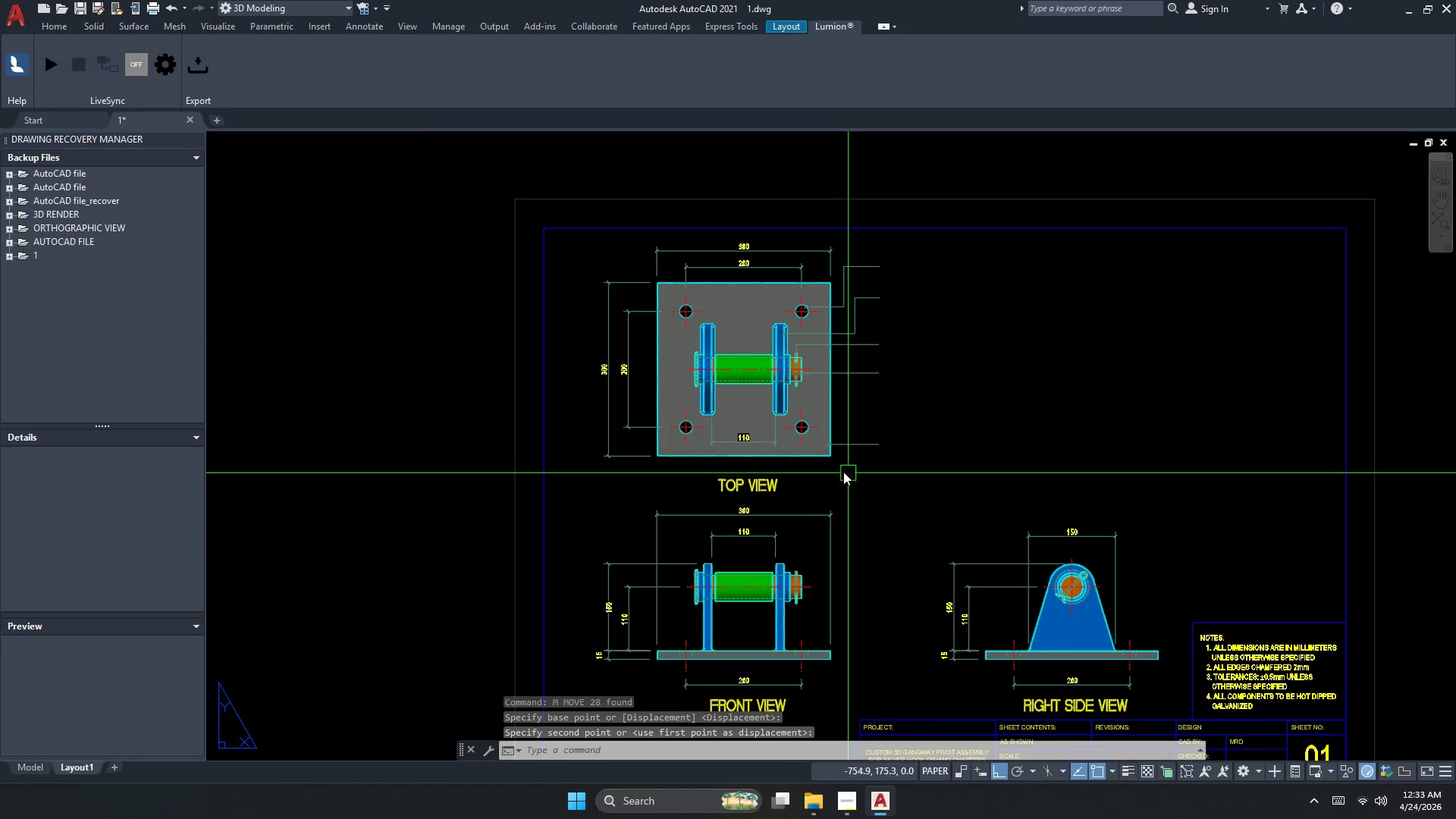 
key(Escape)
 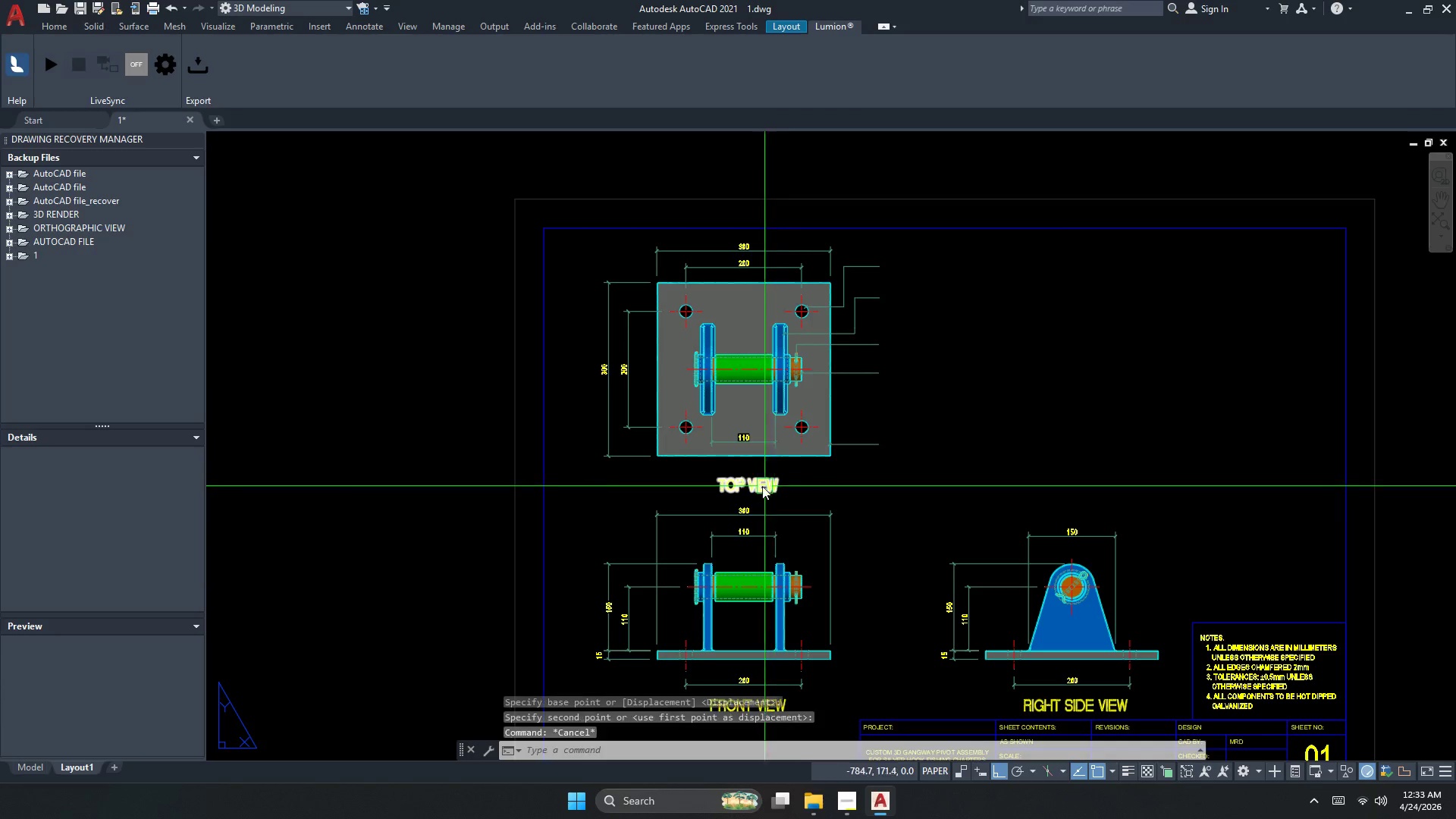 
left_click([757, 487])
 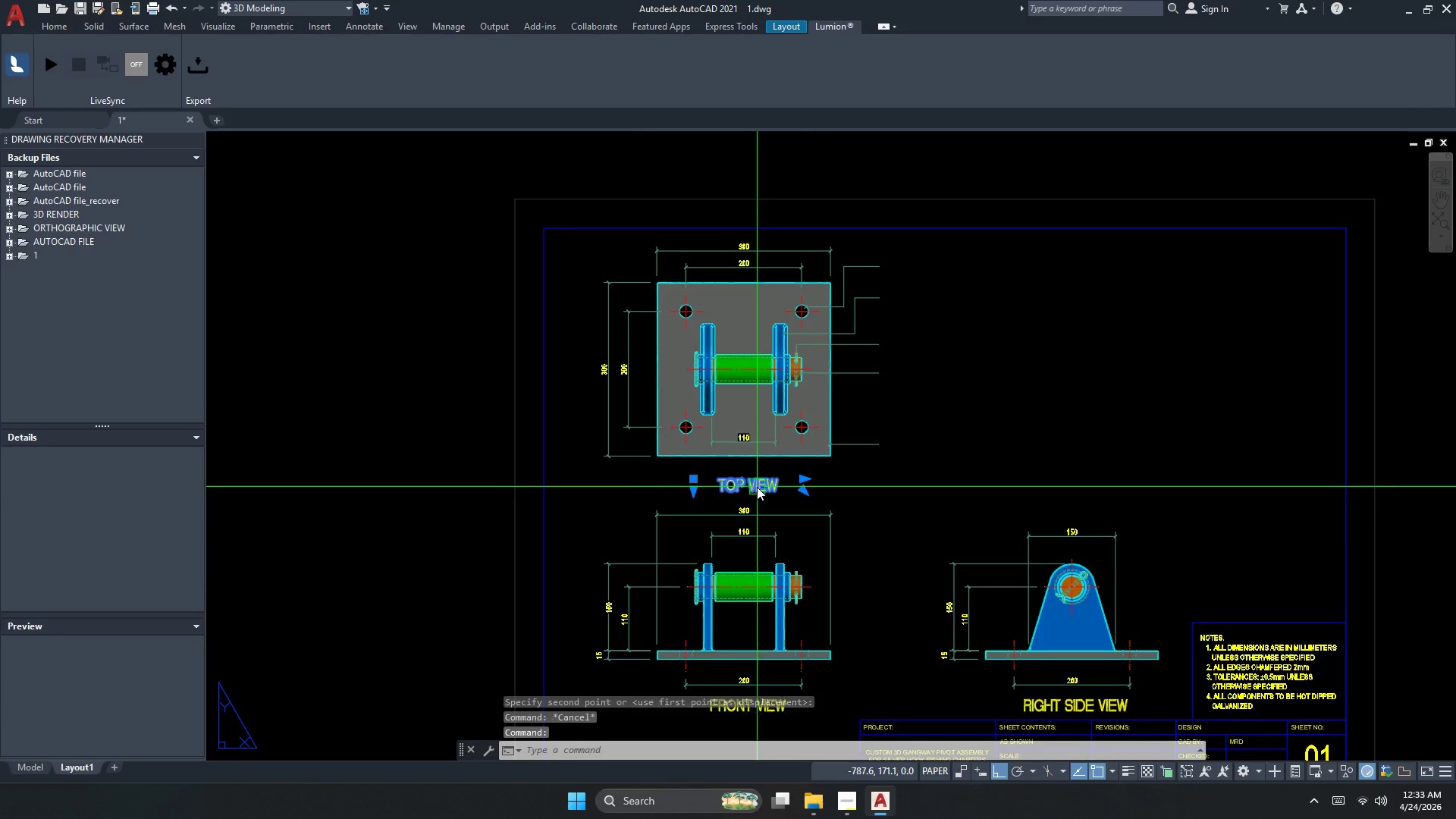 
key(M)
 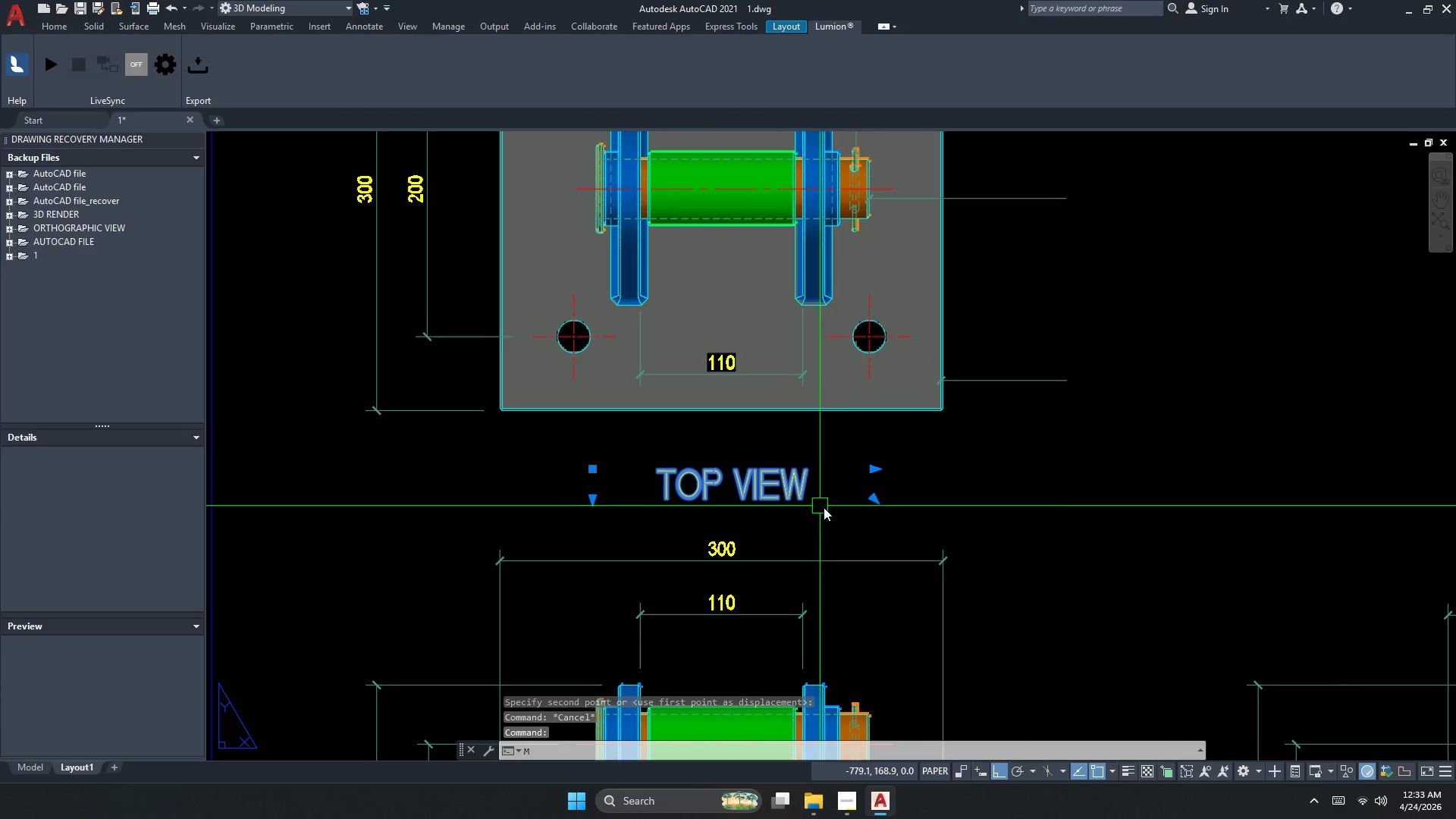 
key(Space)
 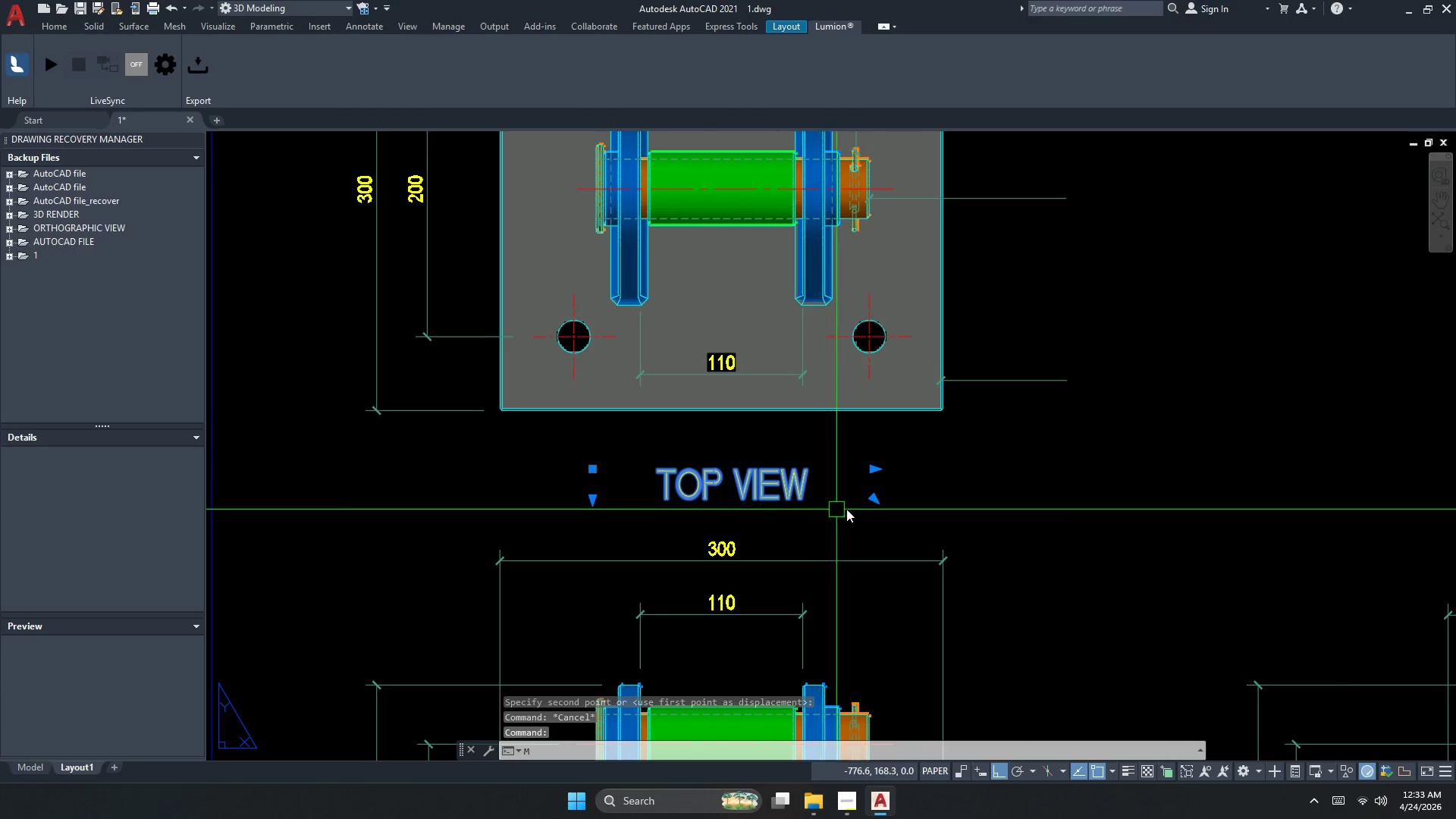 
scroll: coordinate [757, 488], scroll_direction: up, amount: 2.0
 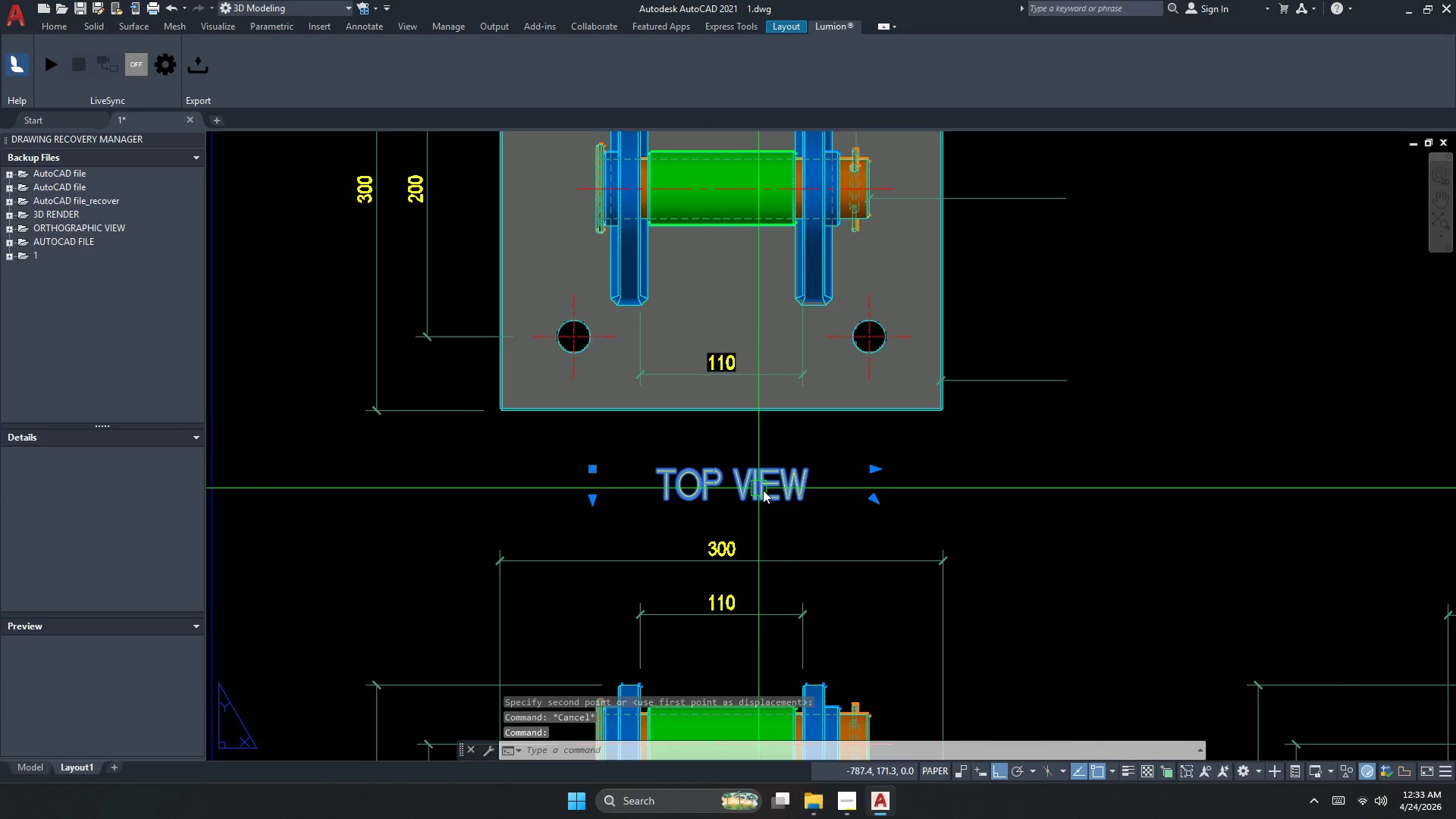 
left_click([847, 507])
 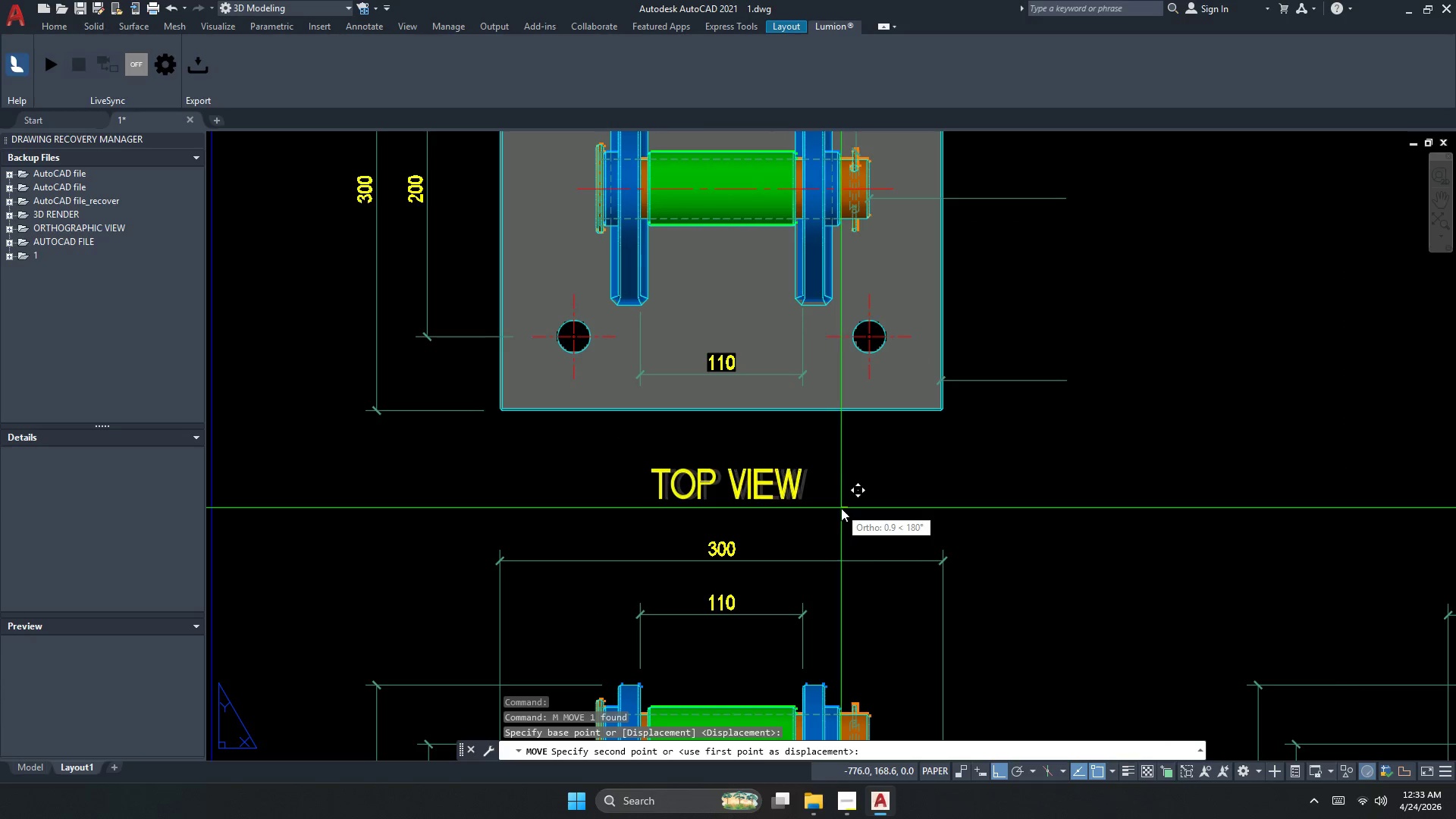 
left_click([841, 508])
 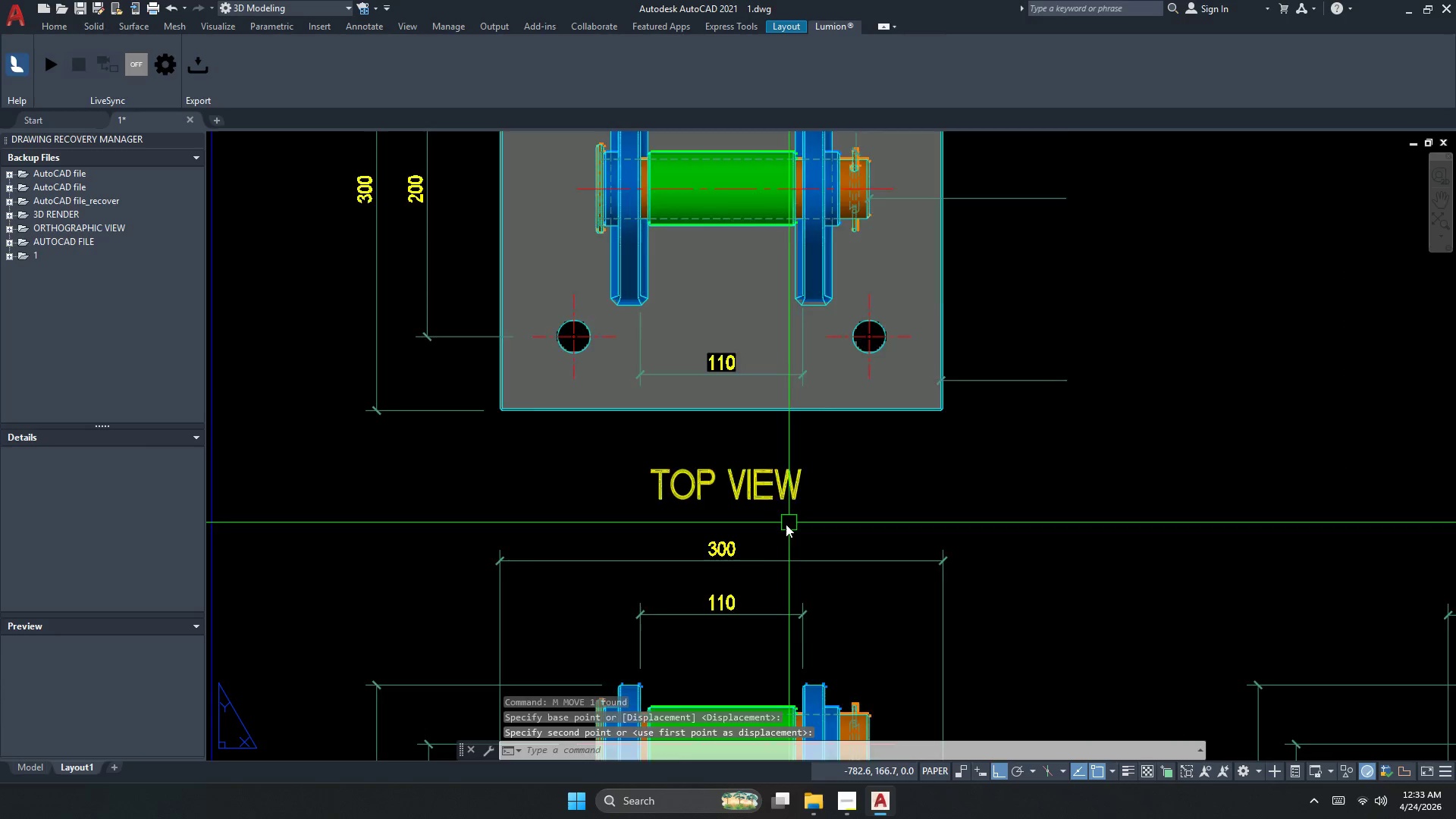 
key(Escape)
 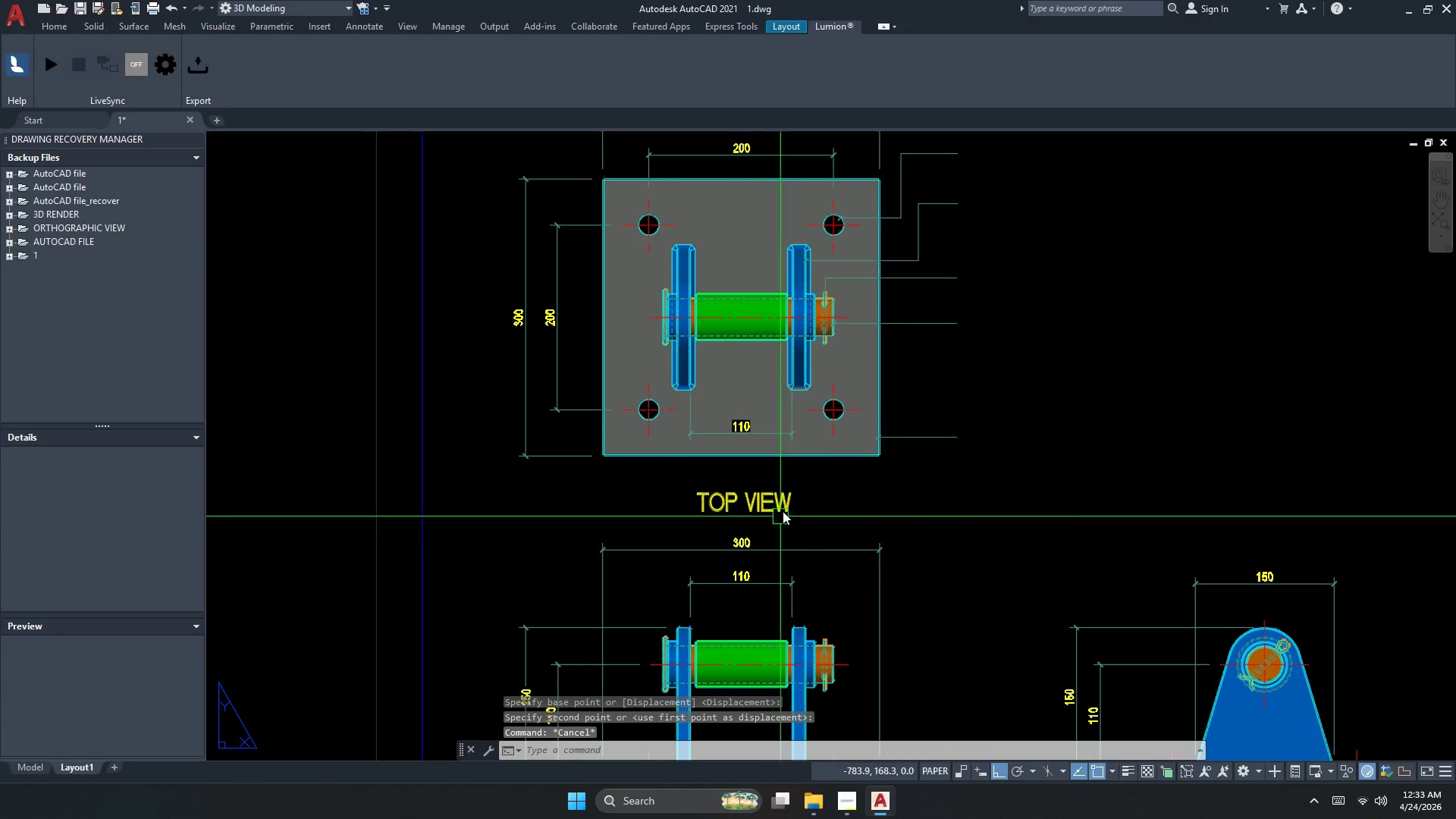 
key(Escape)
 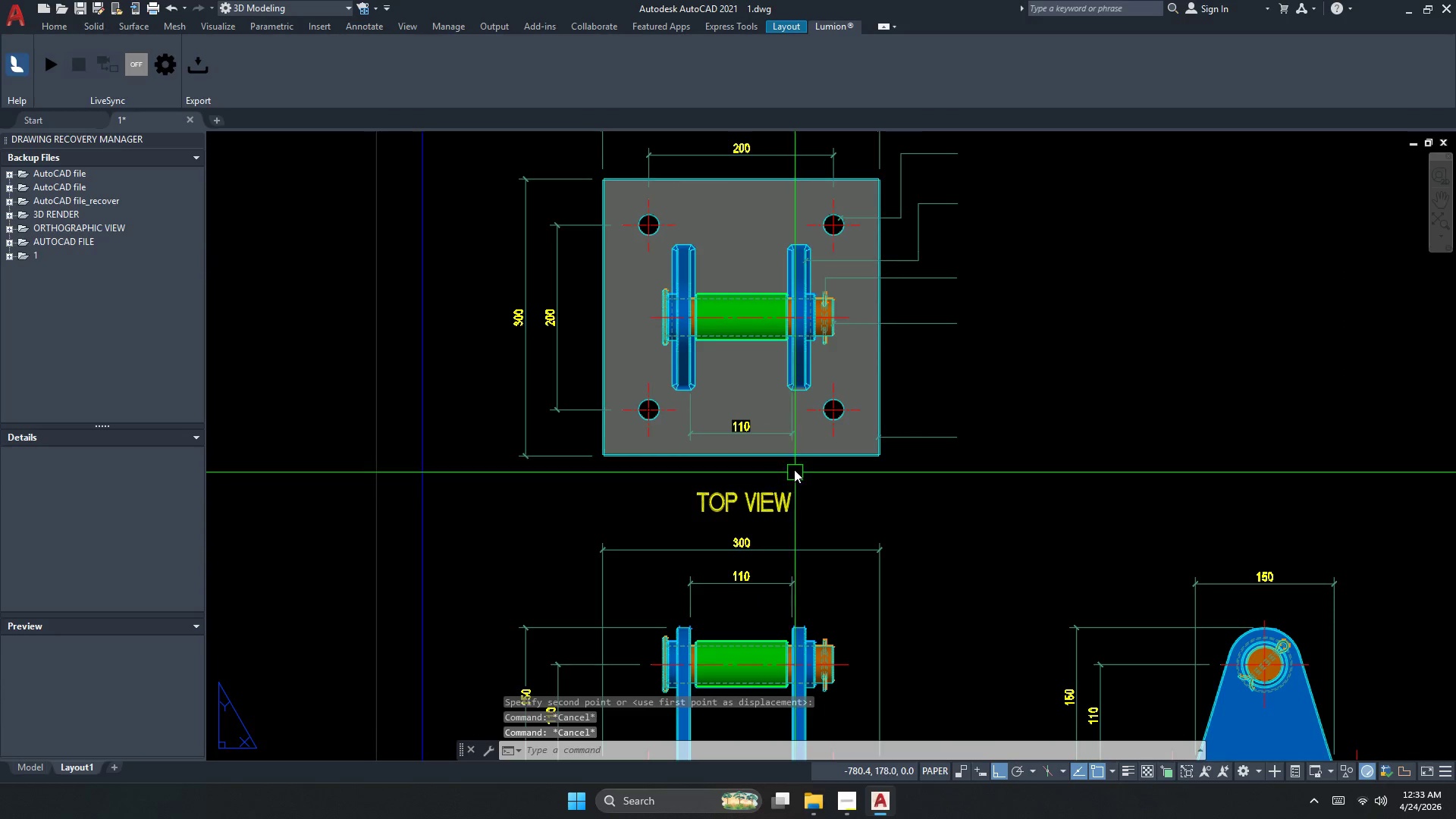 
scroll: coordinate [774, 532], scroll_direction: down, amount: 1.0
 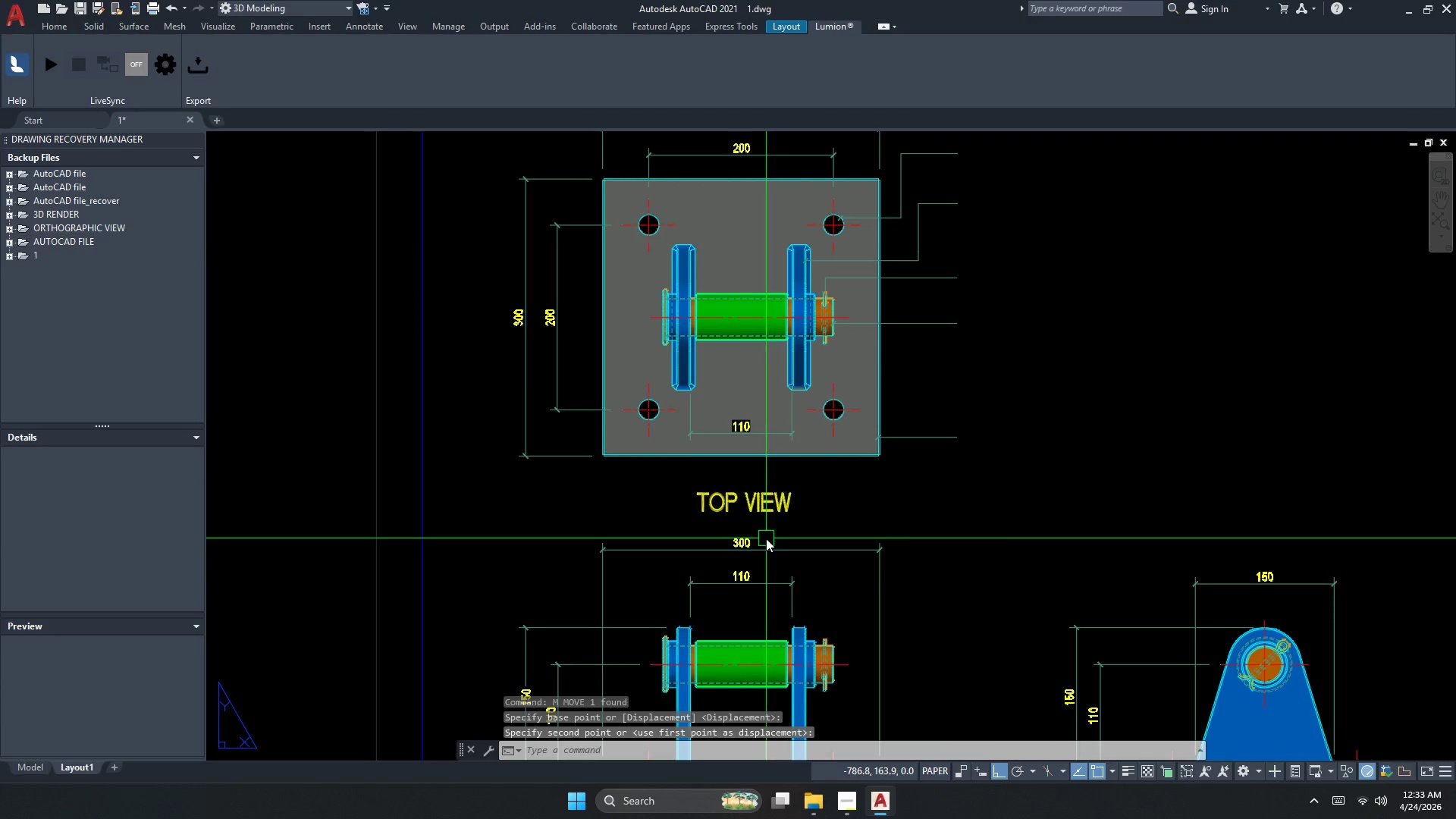 
key(Escape)
key(Escape)
type(le)
 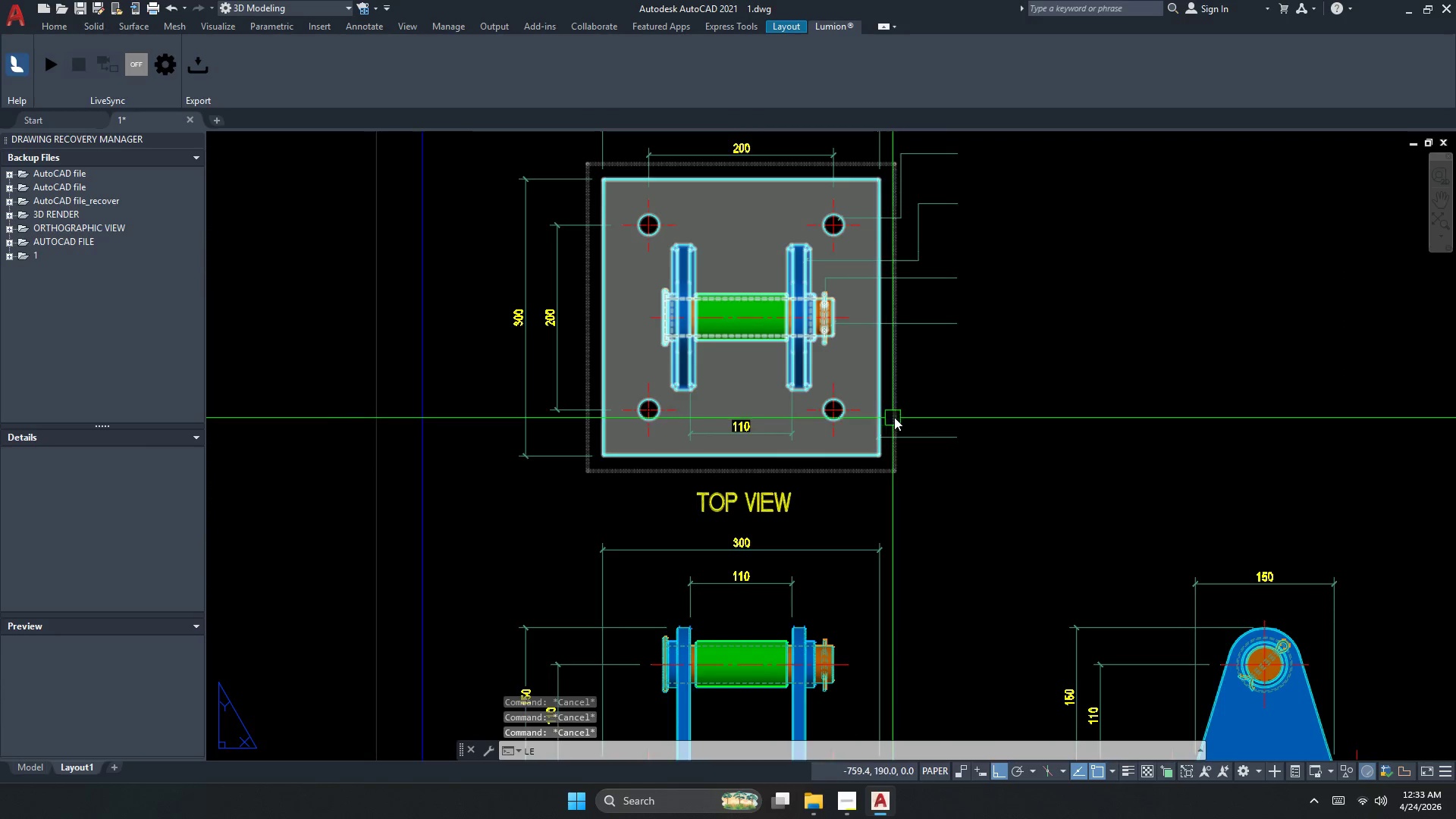 
key(Escape)
 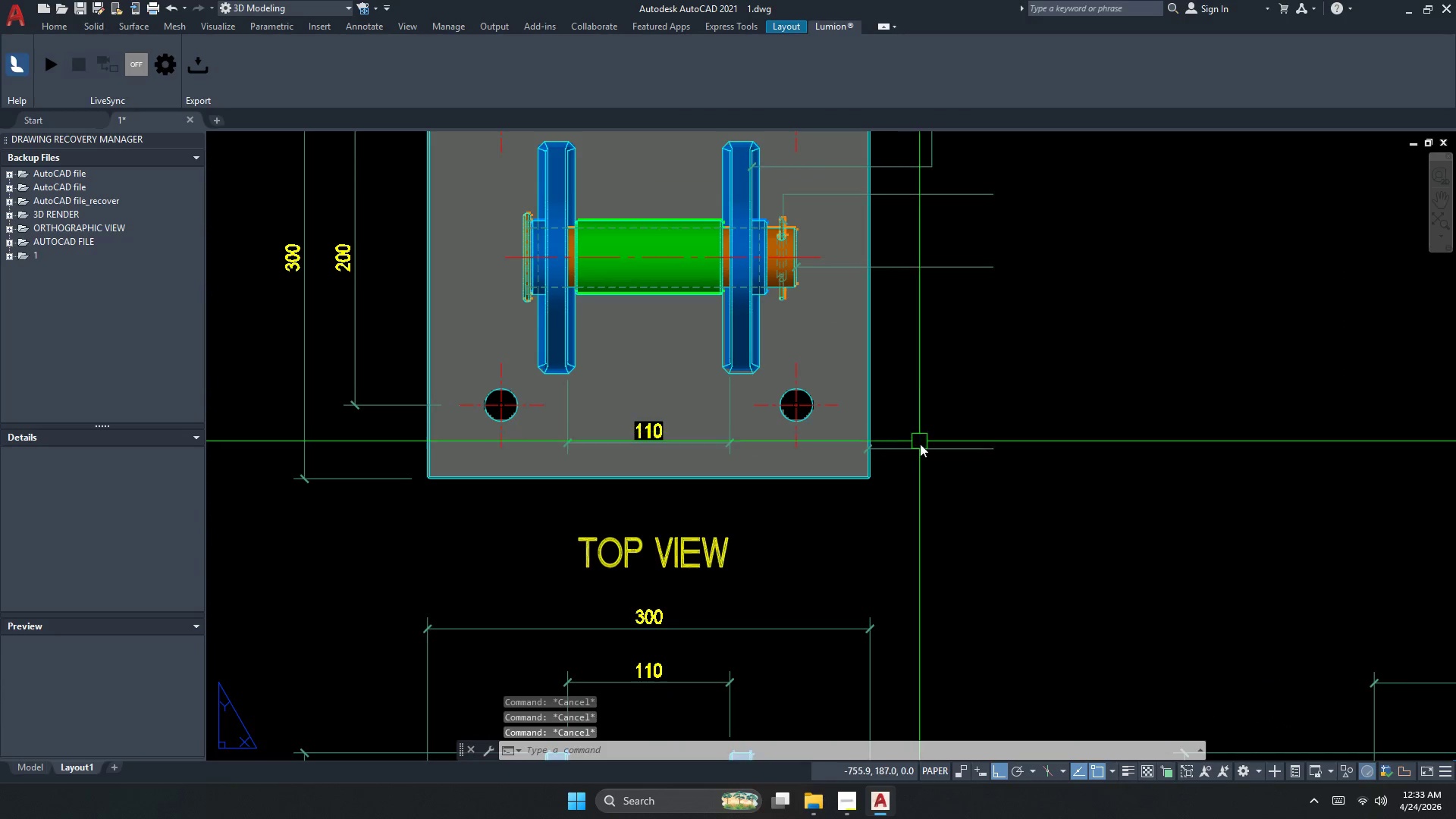 
left_click([922, 447])
 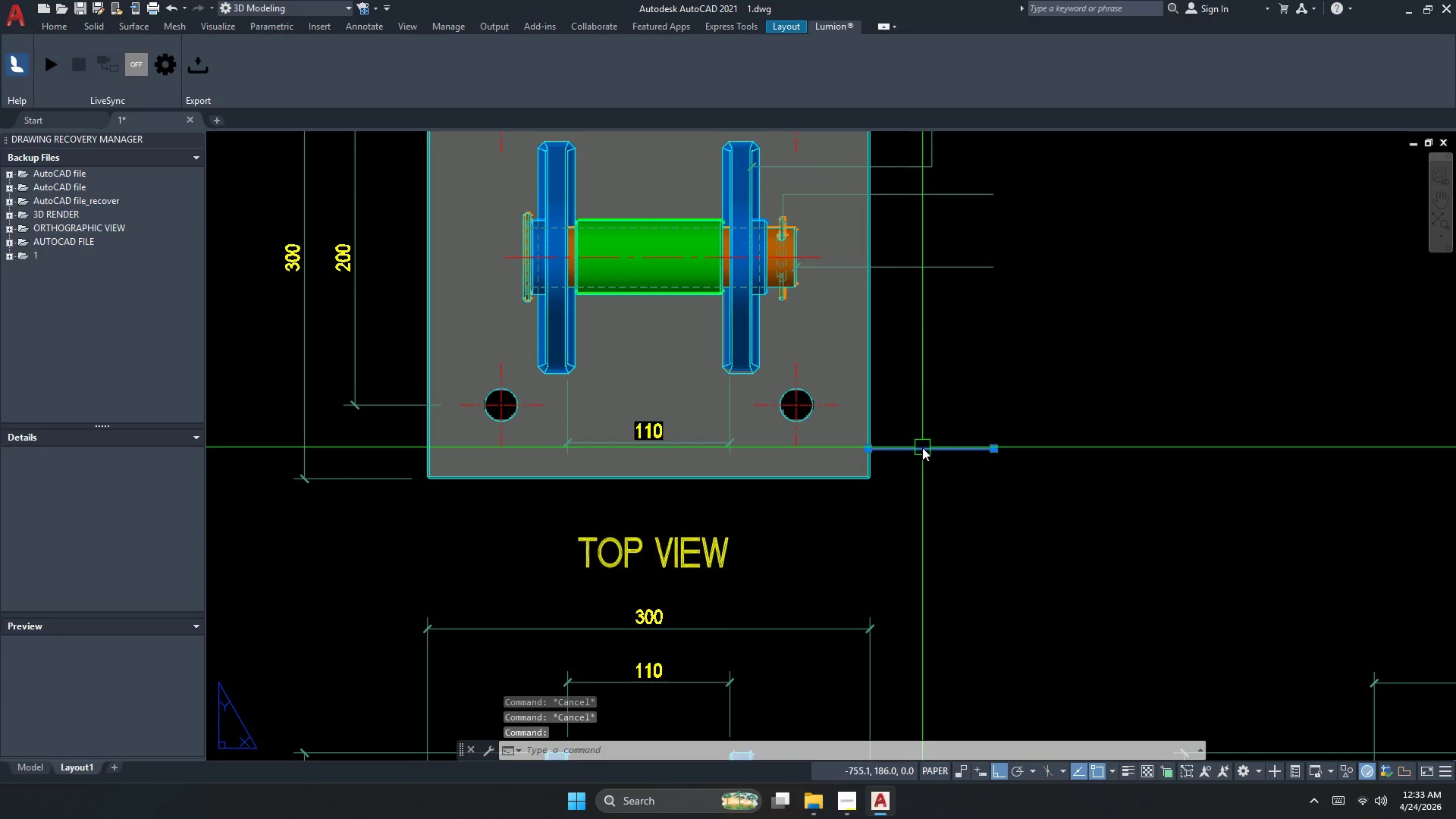 
scroll: coordinate [896, 416], scroll_direction: up, amount: 1.0
 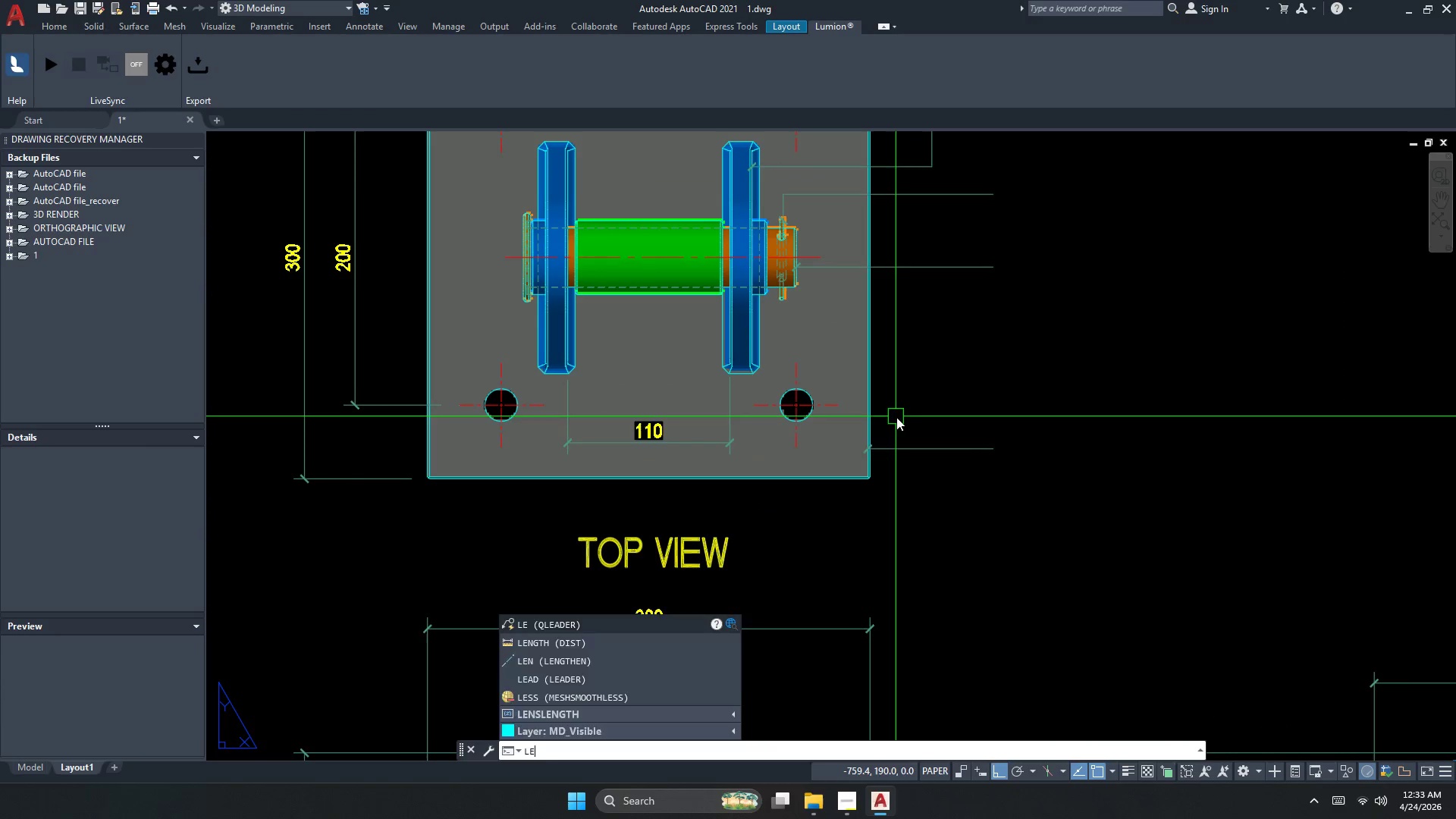 
key(M)
 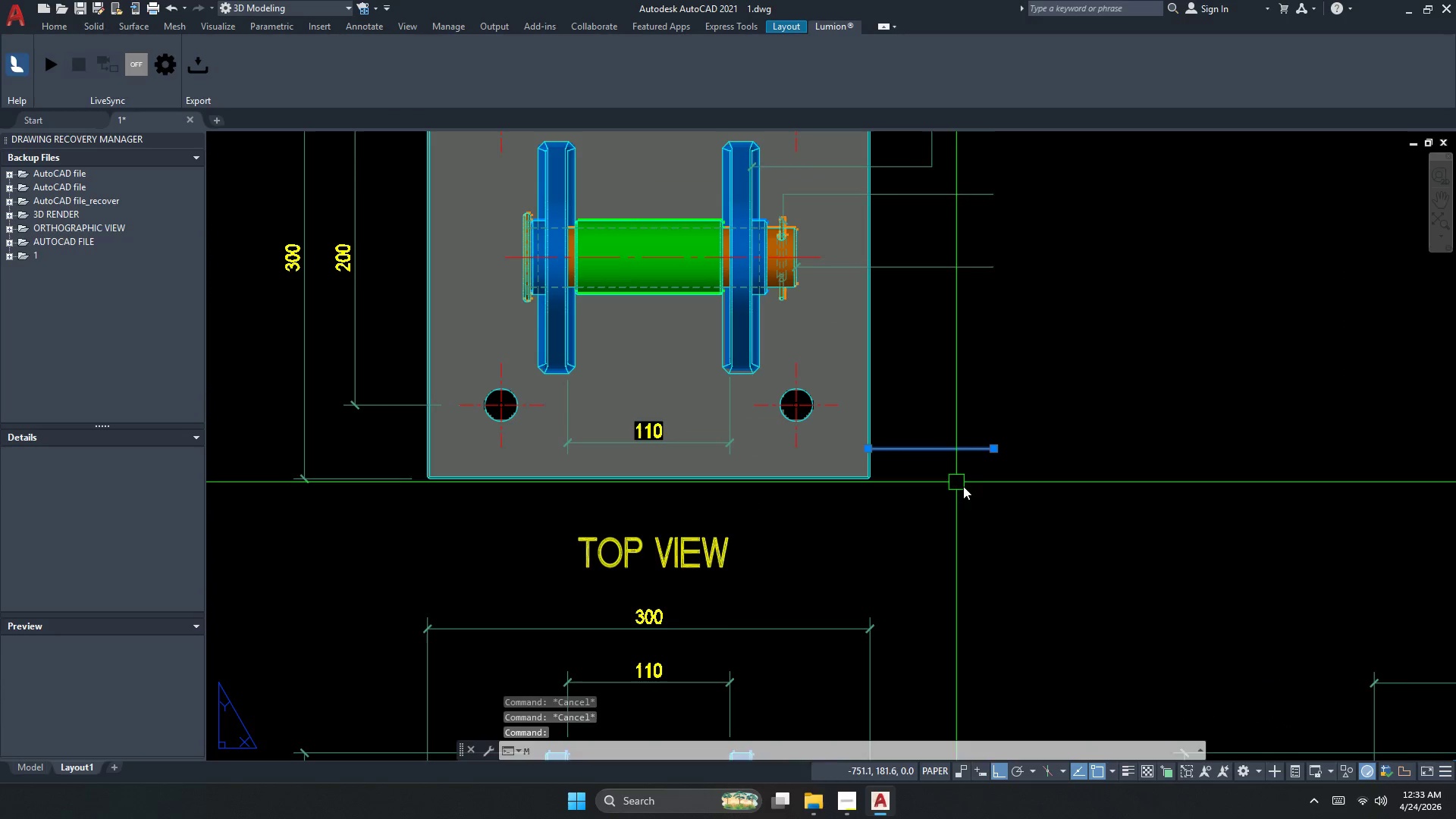 
key(Space)
 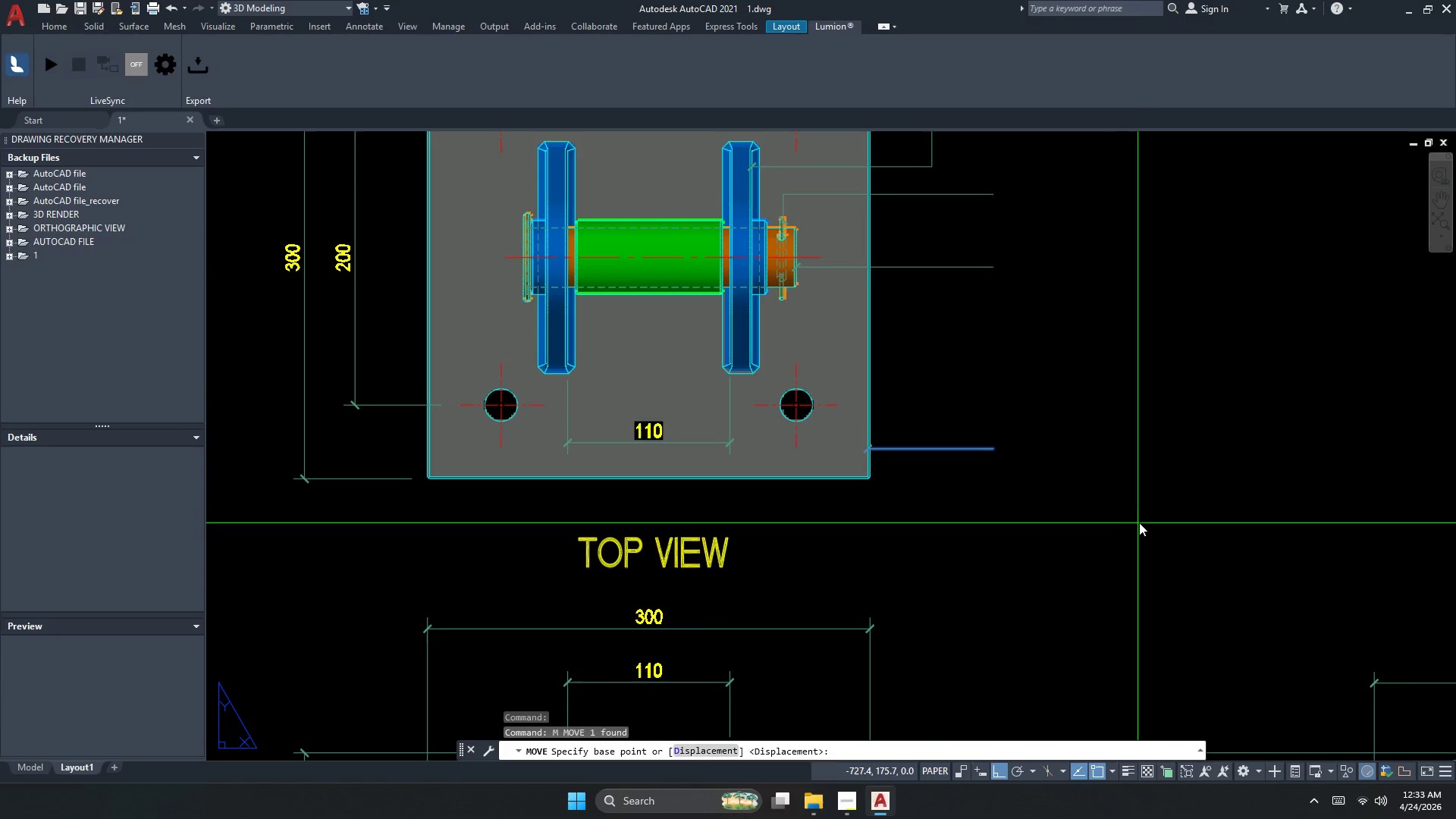 
left_click_drag(start_coordinate=[1139, 522], to_coordinate=[1137, 503])
 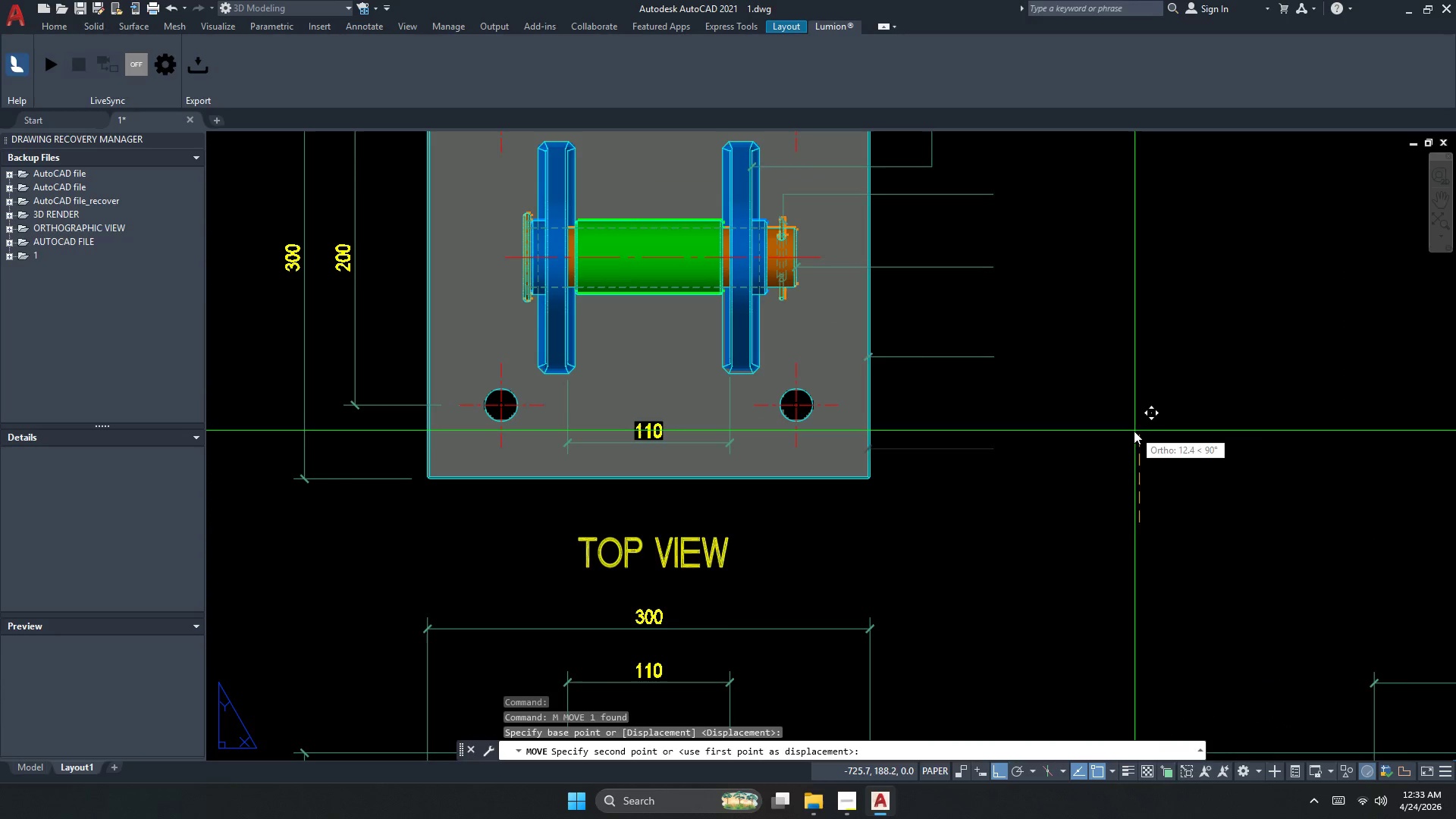 
key(Escape)
 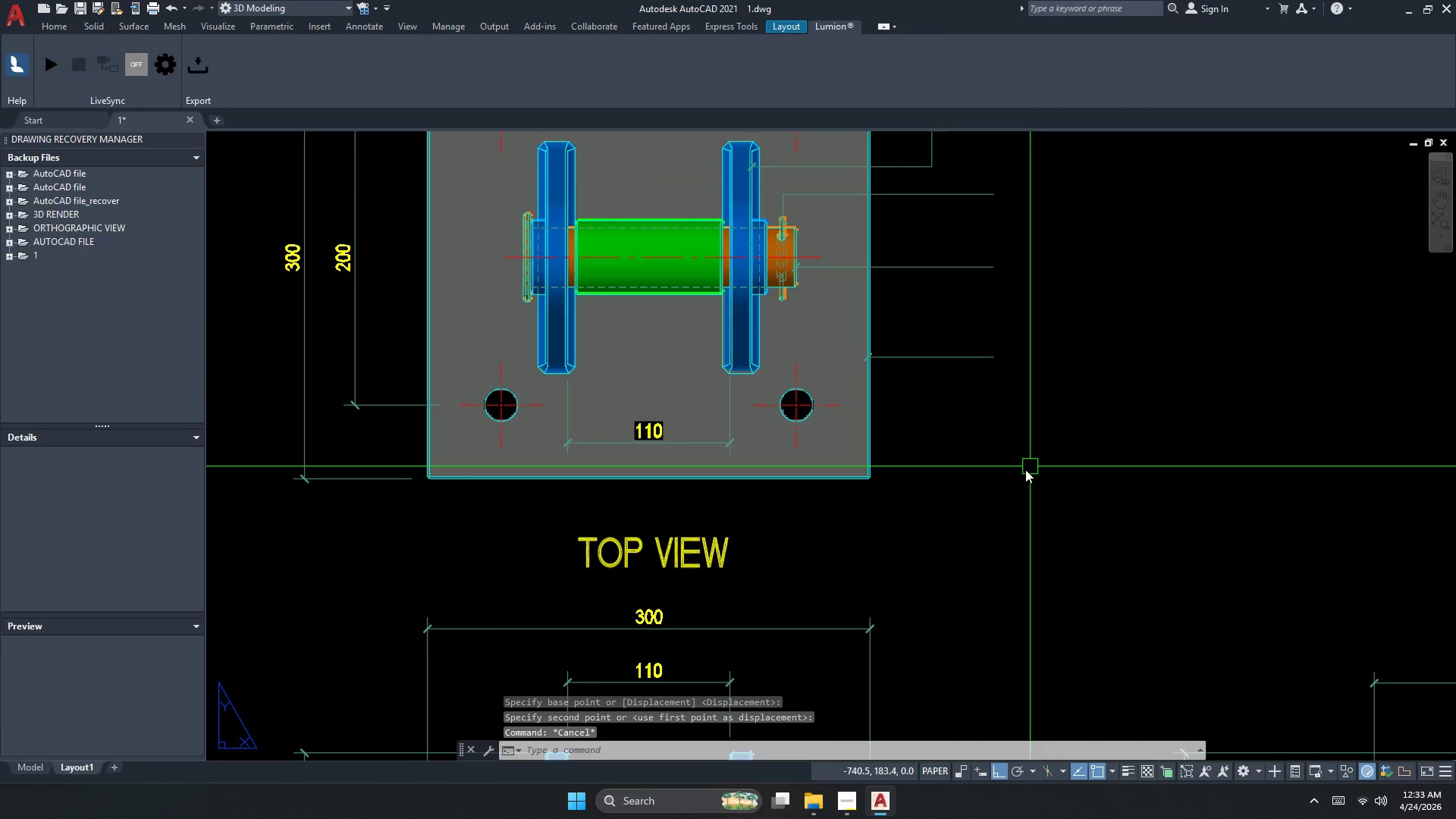 
key(Escape)
 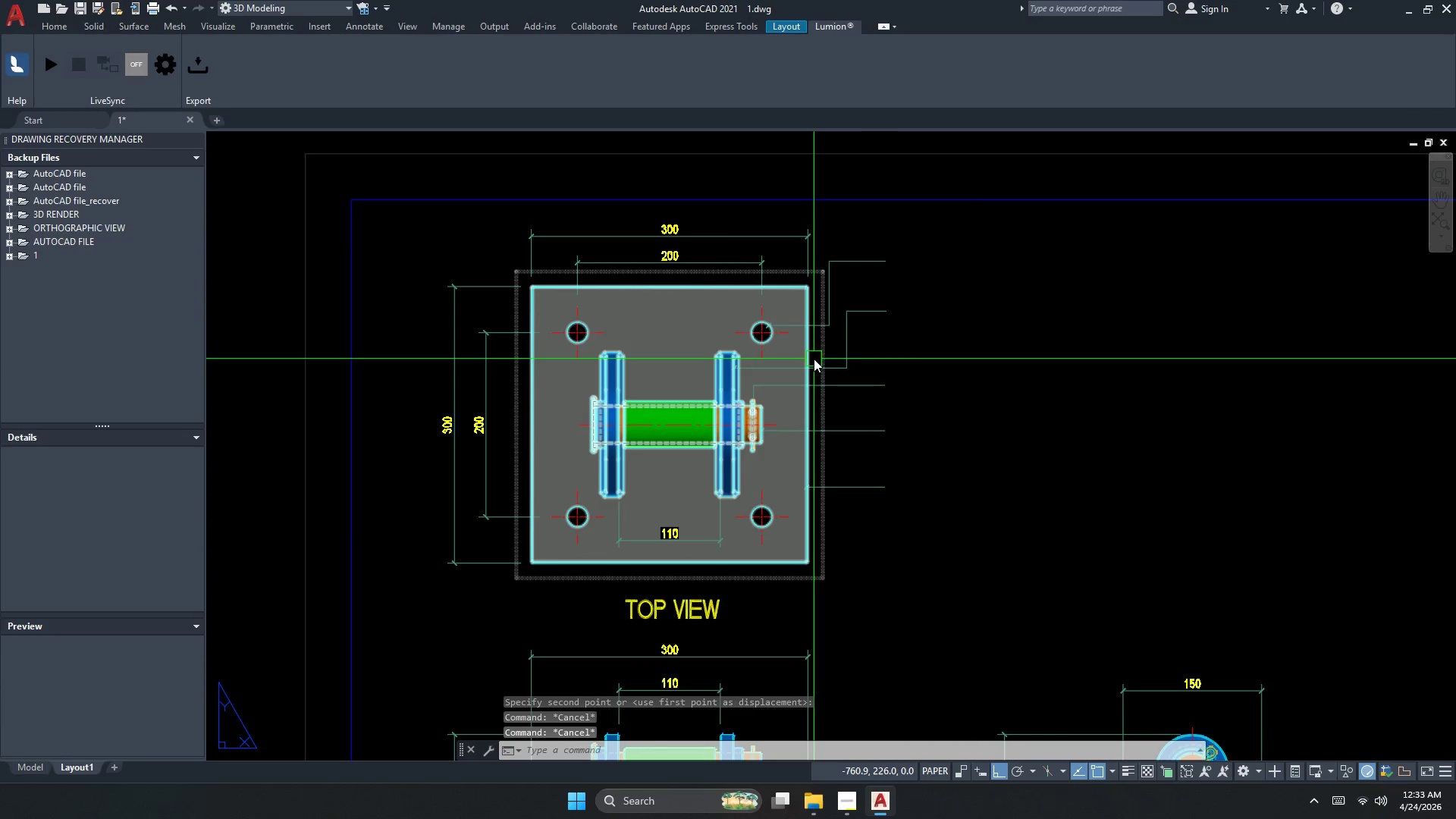 
scroll: coordinate [903, 557], scroll_direction: down, amount: 1.0
 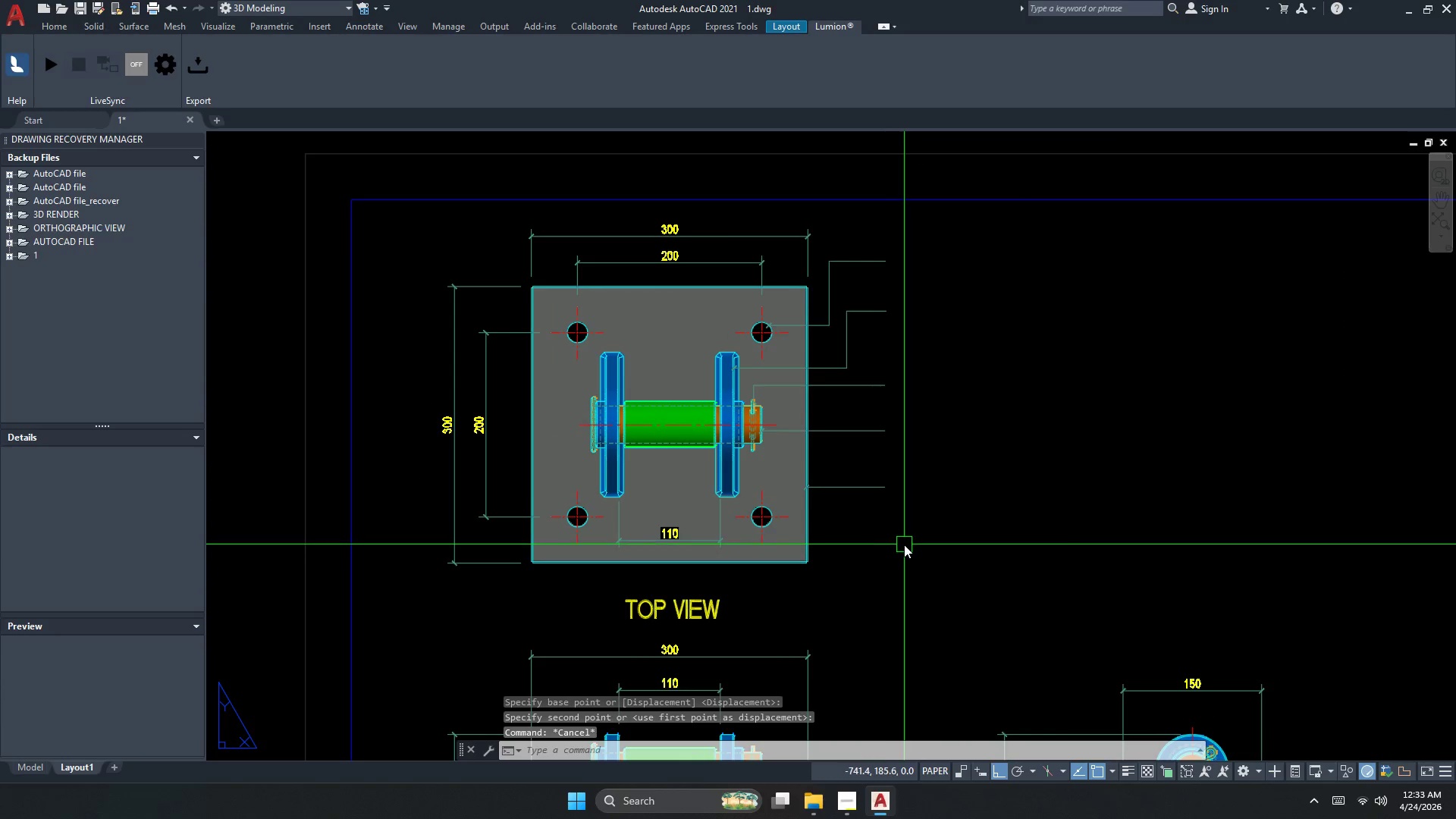 
key(S)
 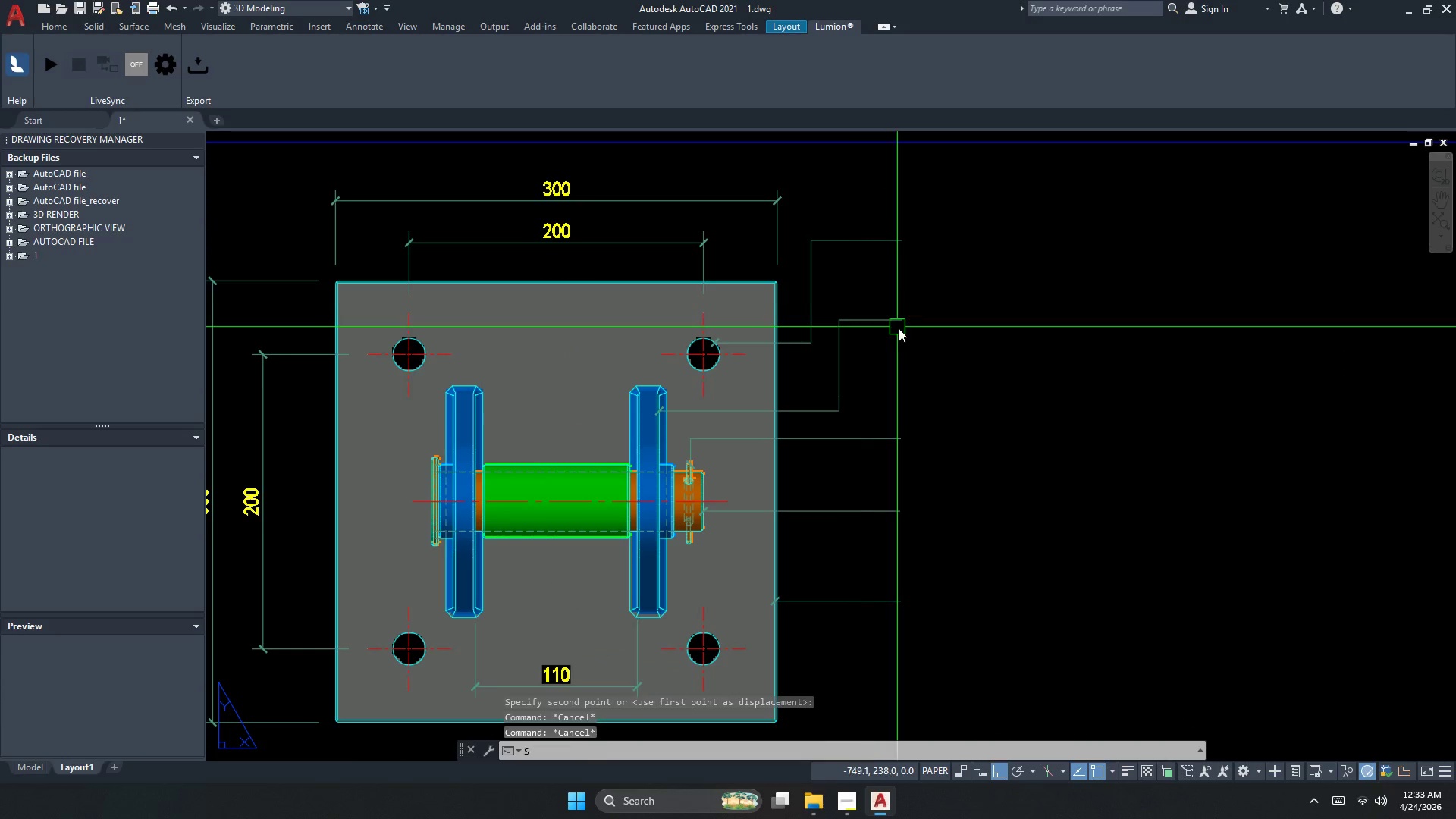 
key(Space)
 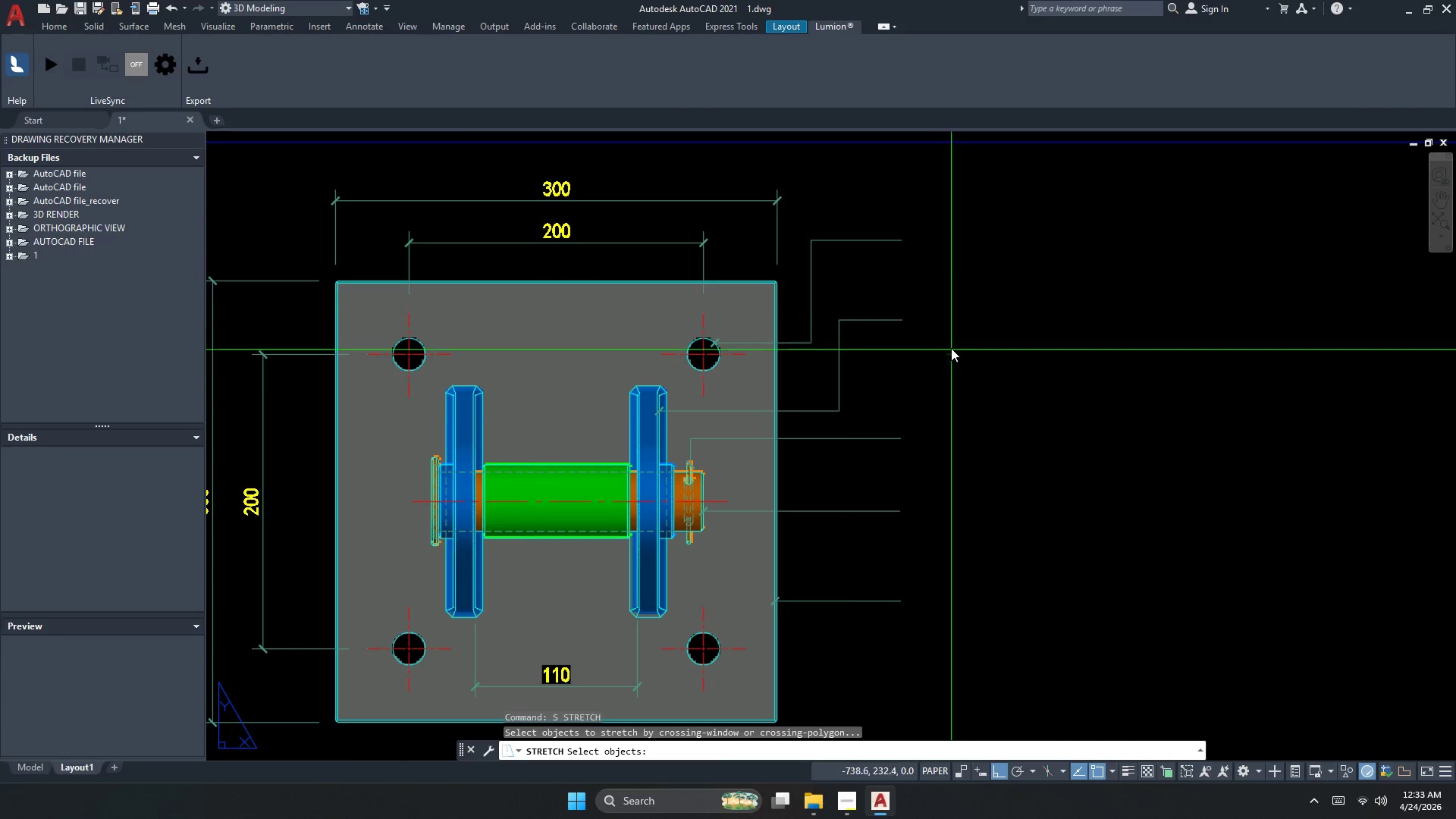 
left_click_drag(start_coordinate=[951, 350], to_coordinate=[921, 302])
 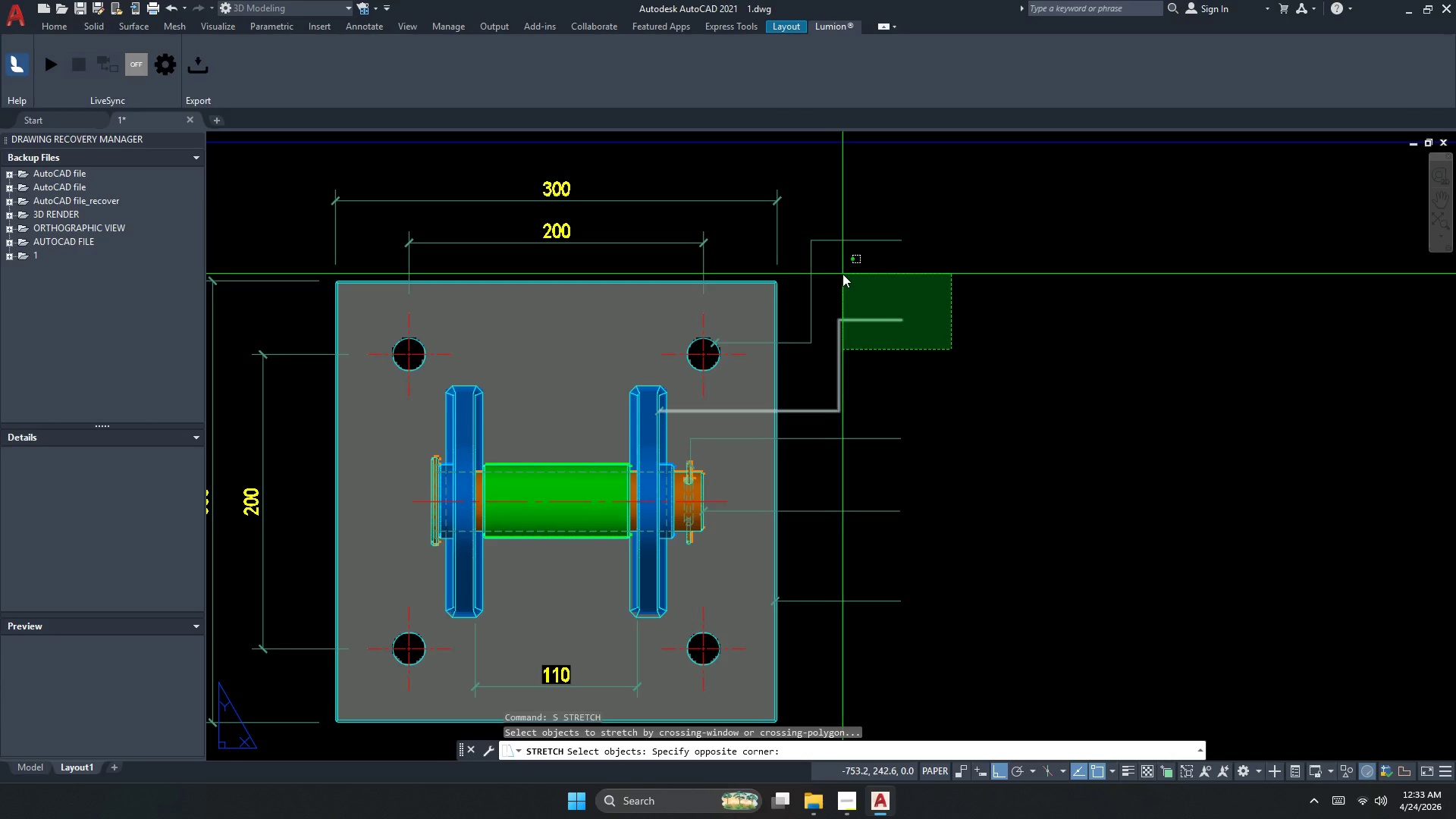 
scroll: coordinate [859, 295], scroll_direction: up, amount: 1.0
 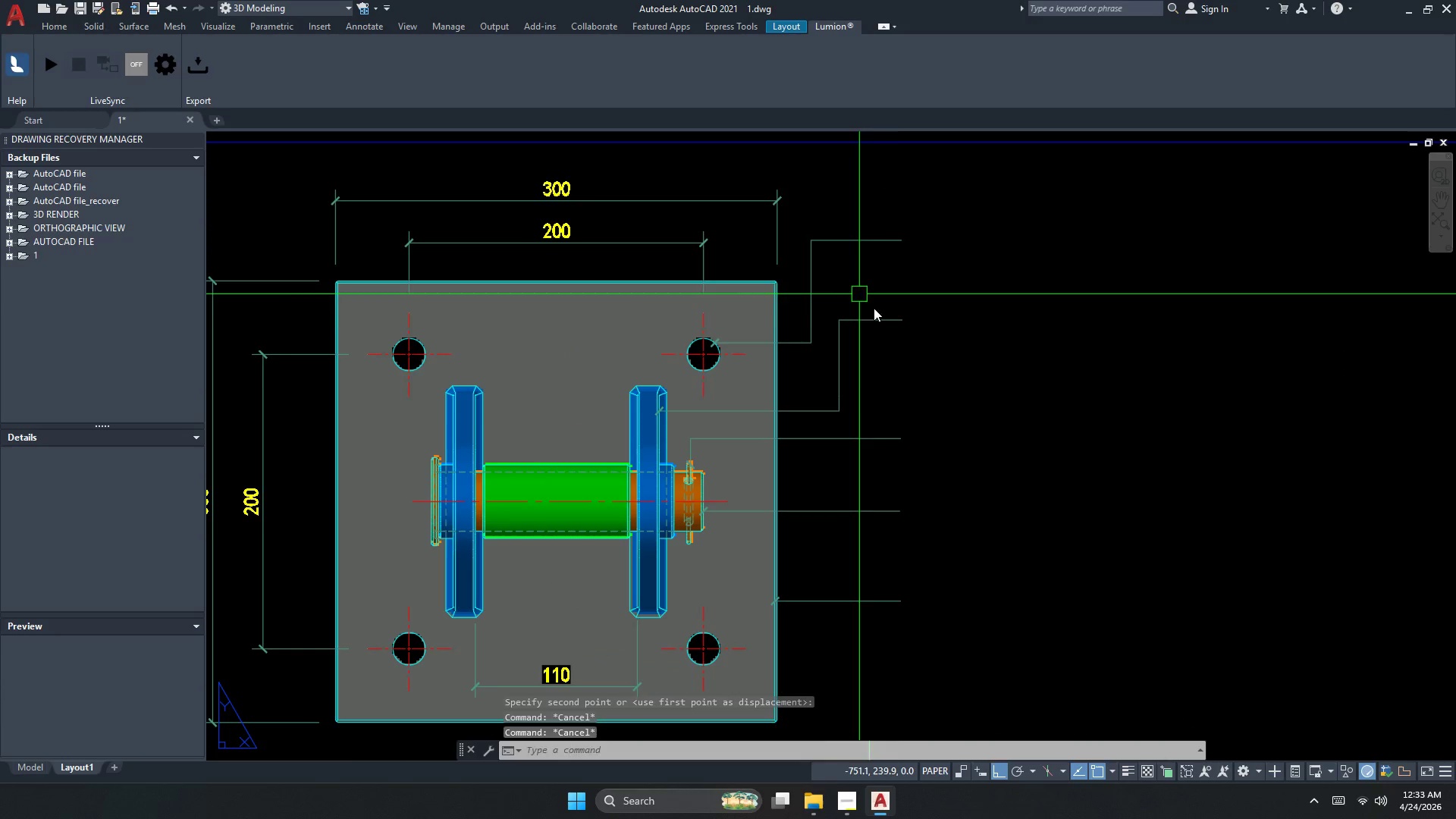 
hold_key(key=Space, duration=1.05)
 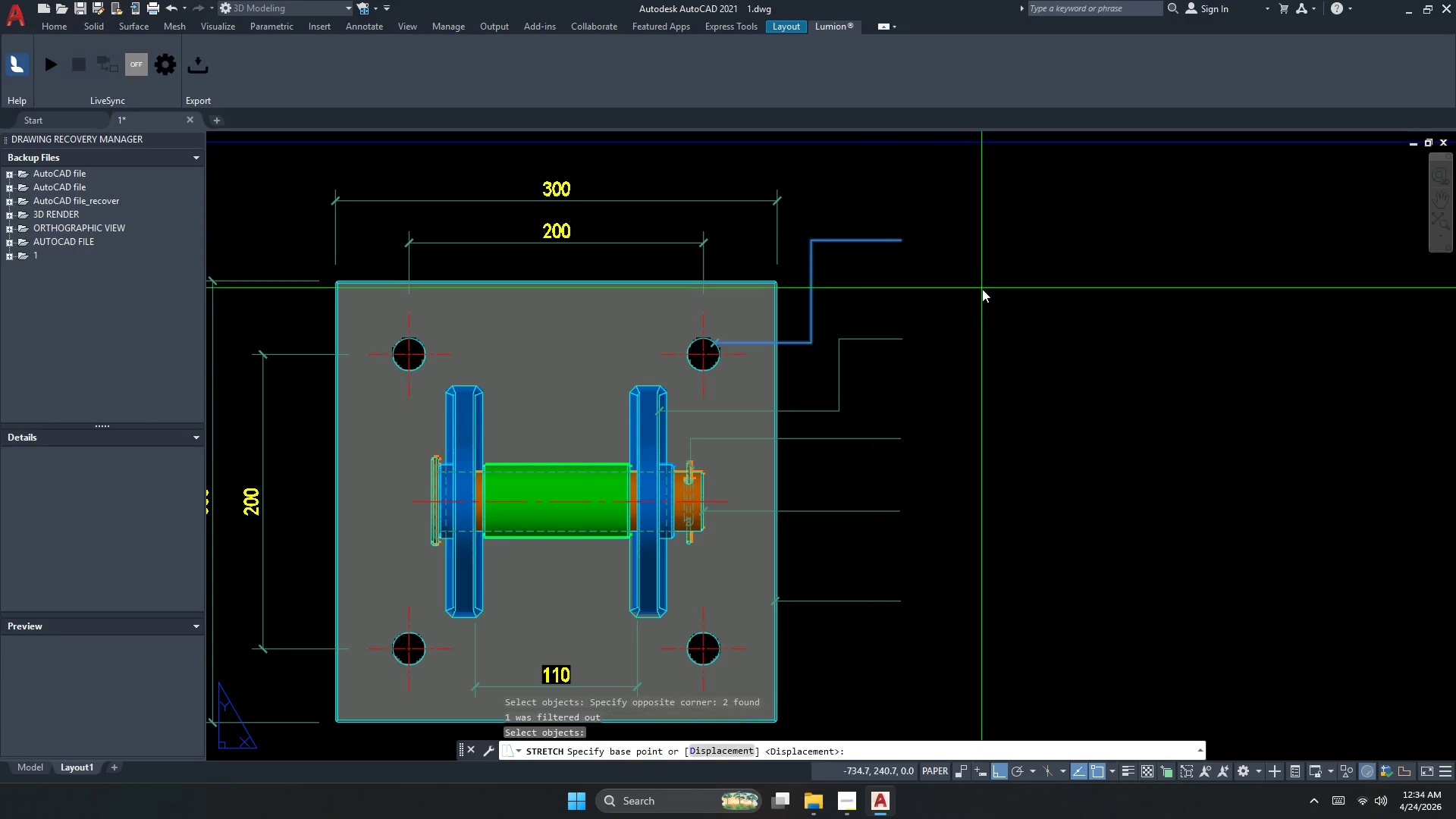 
left_click_drag(start_coordinate=[964, 340], to_coordinate=[964, 347])
 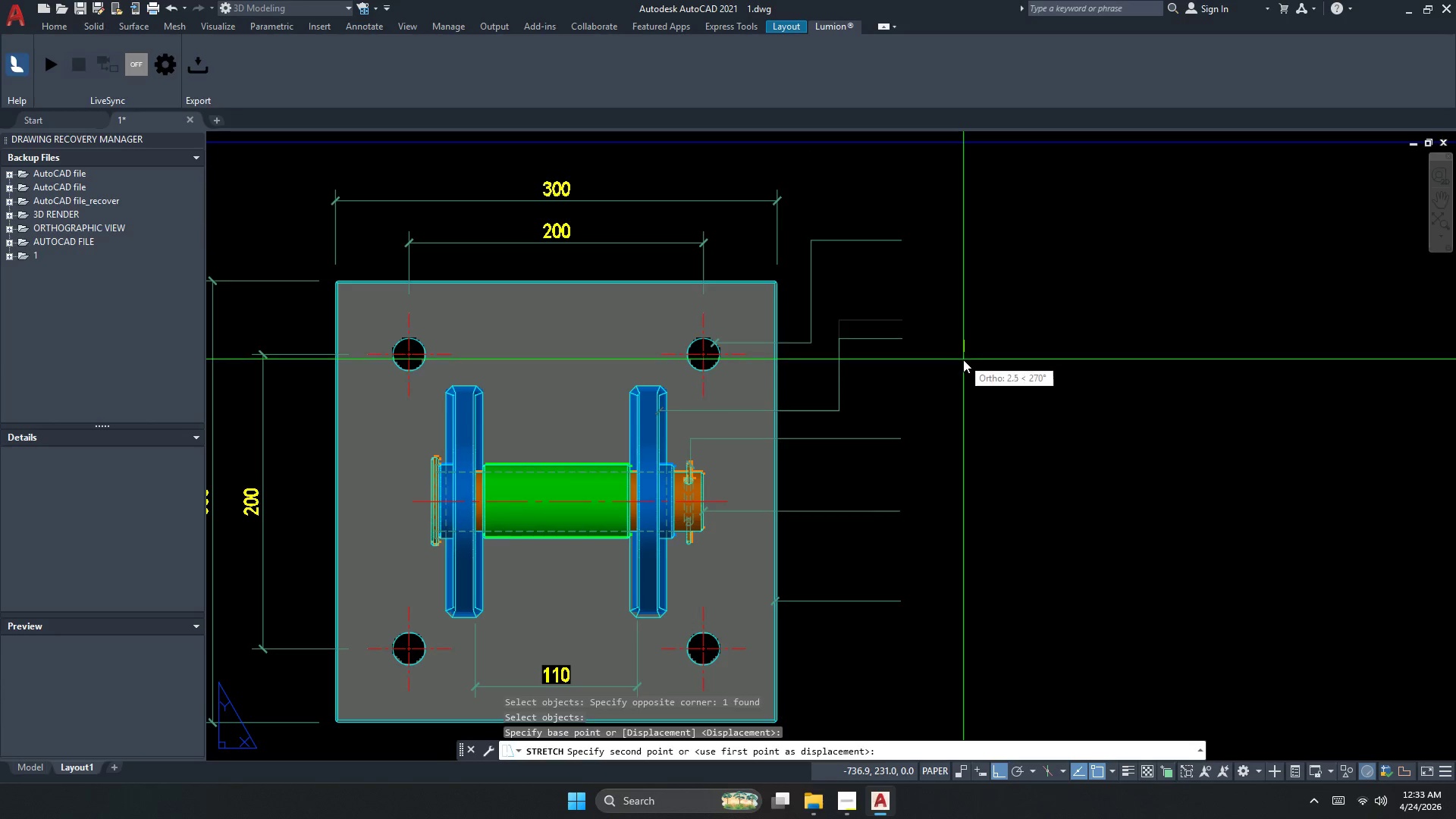 
key(Escape)
 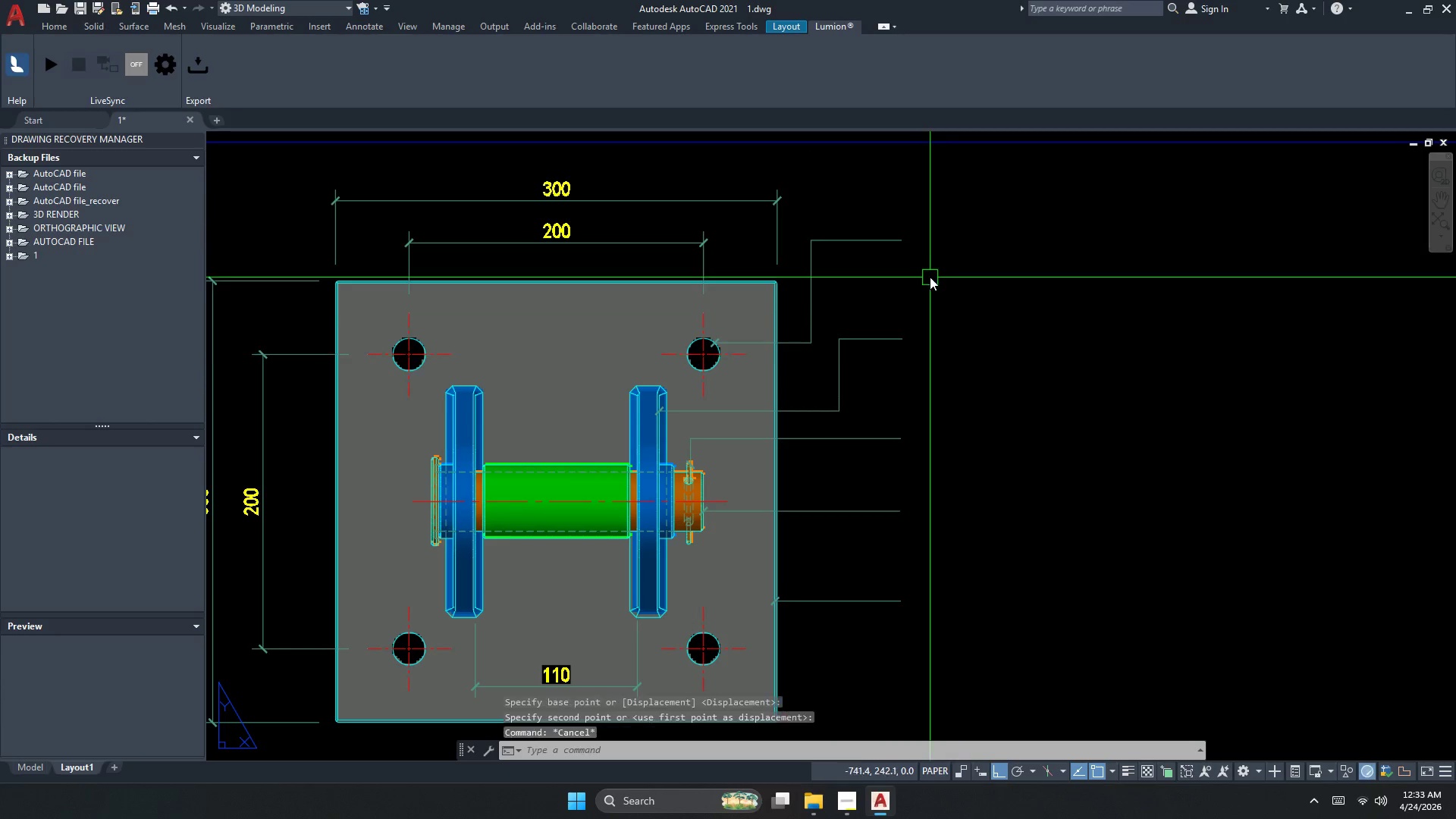 
key(S)
 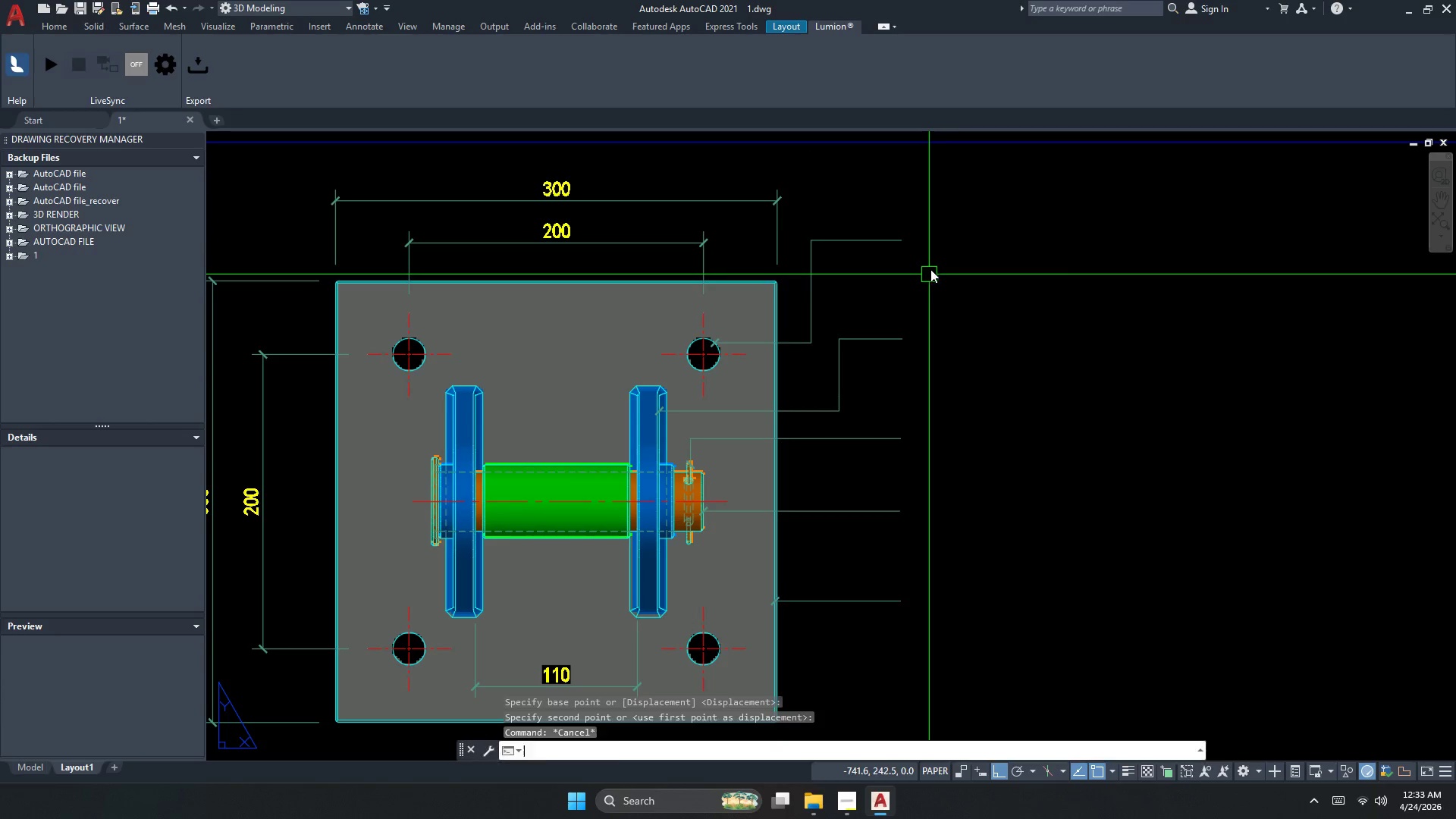 
left_click_drag(start_coordinate=[930, 268], to_coordinate=[896, 256])
 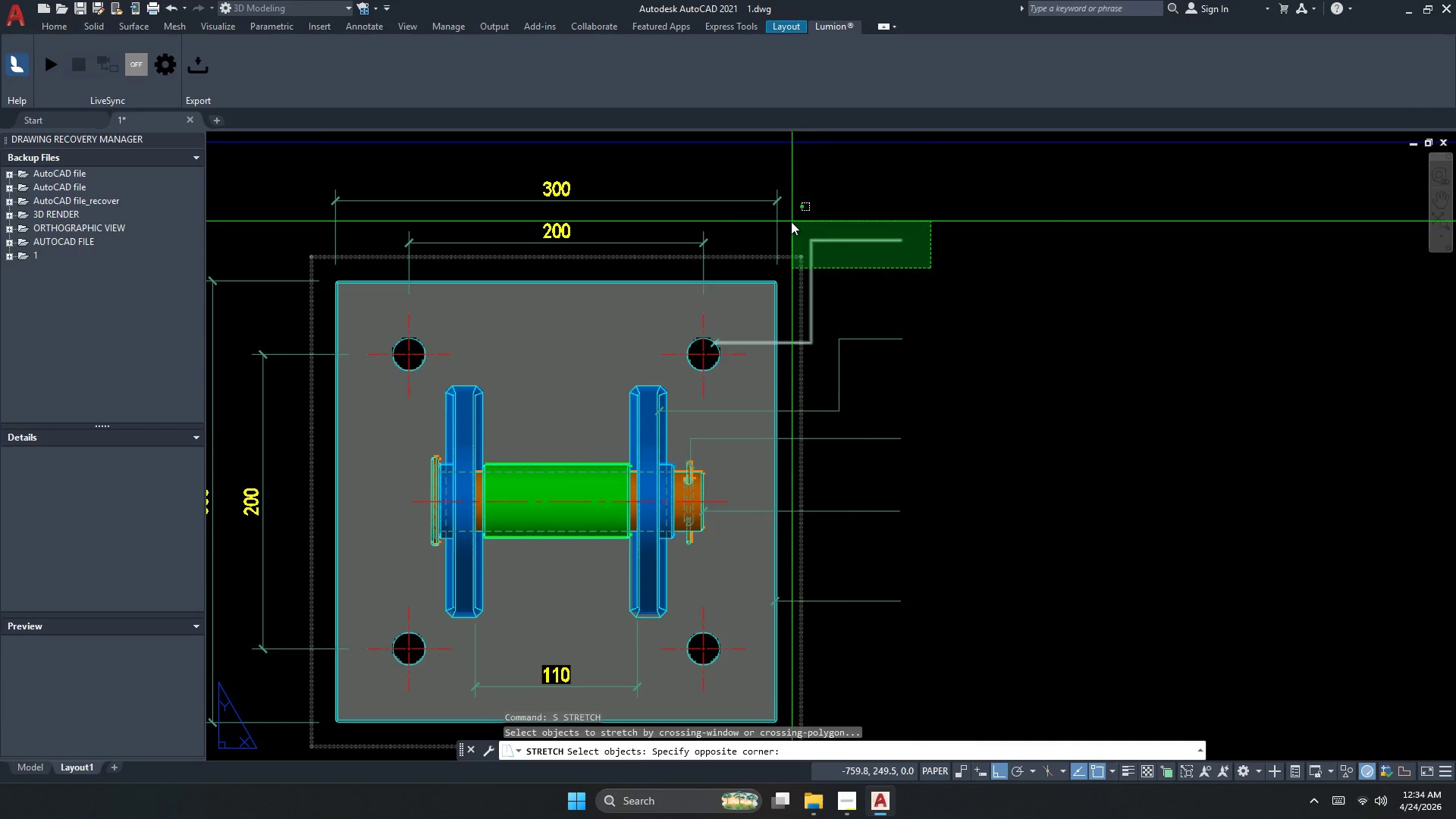 
triple_click([789, 221])
 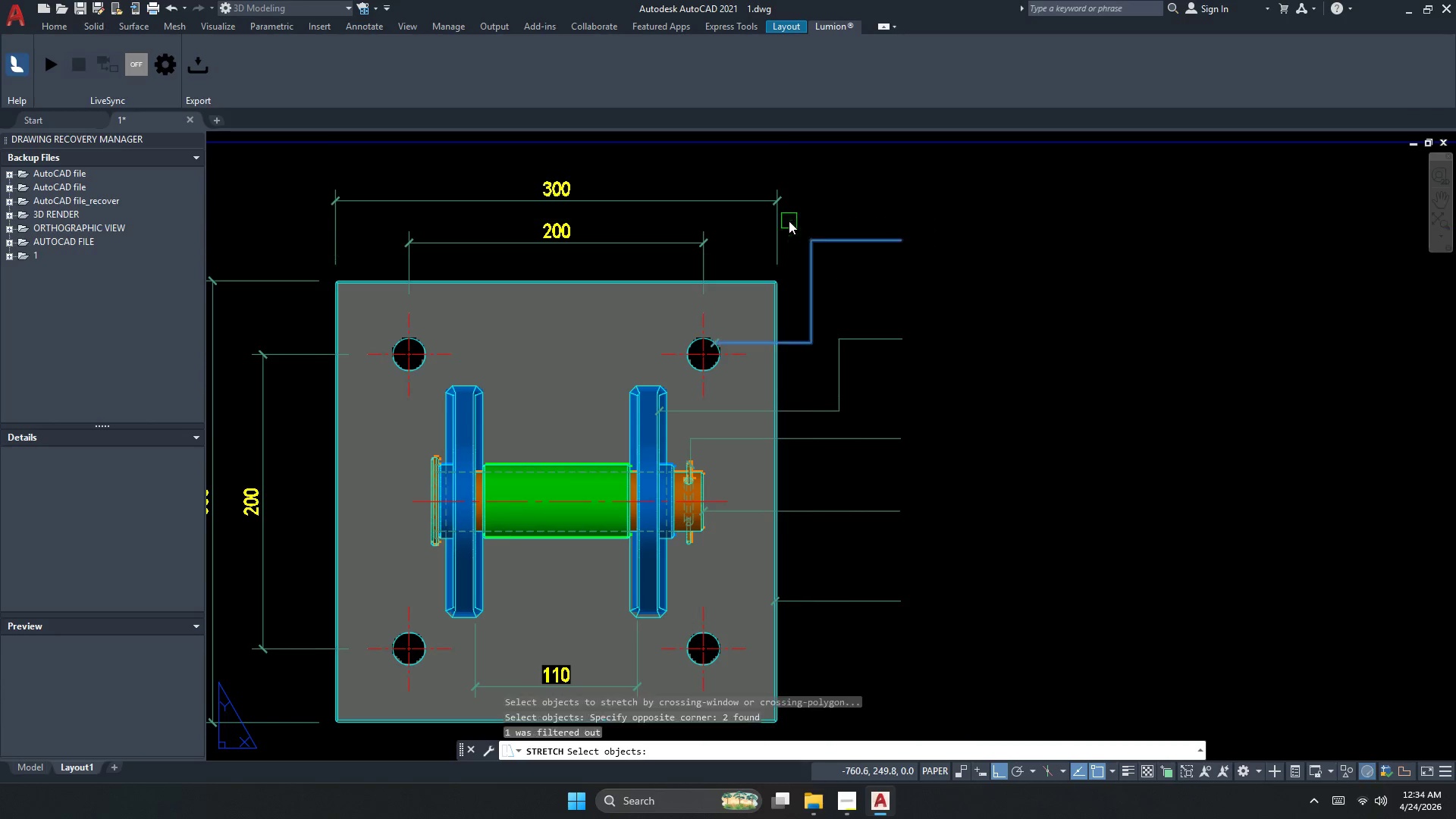 
key(Space)
 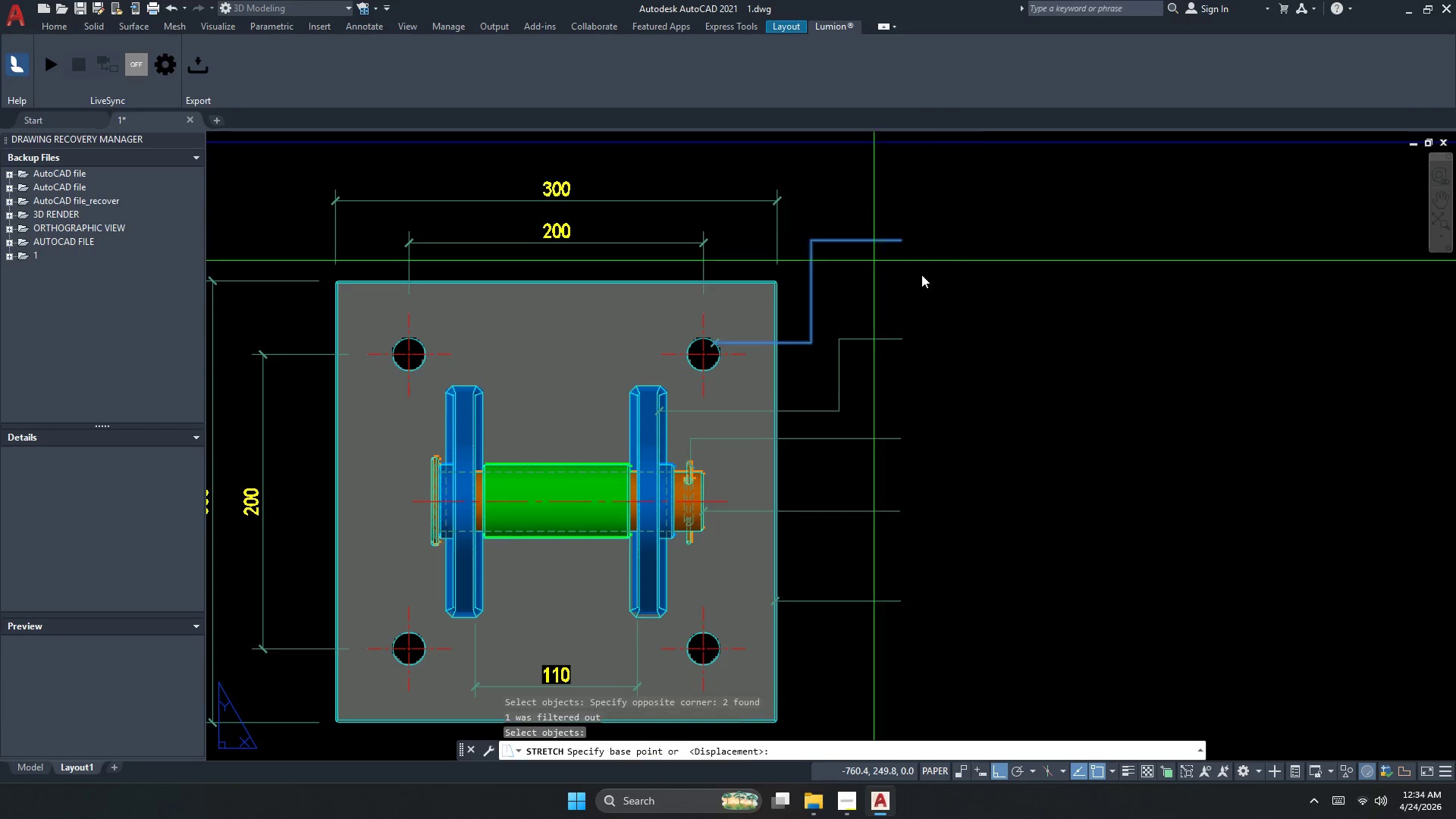 
left_click_drag(start_coordinate=[982, 290], to_coordinate=[980, 294])
 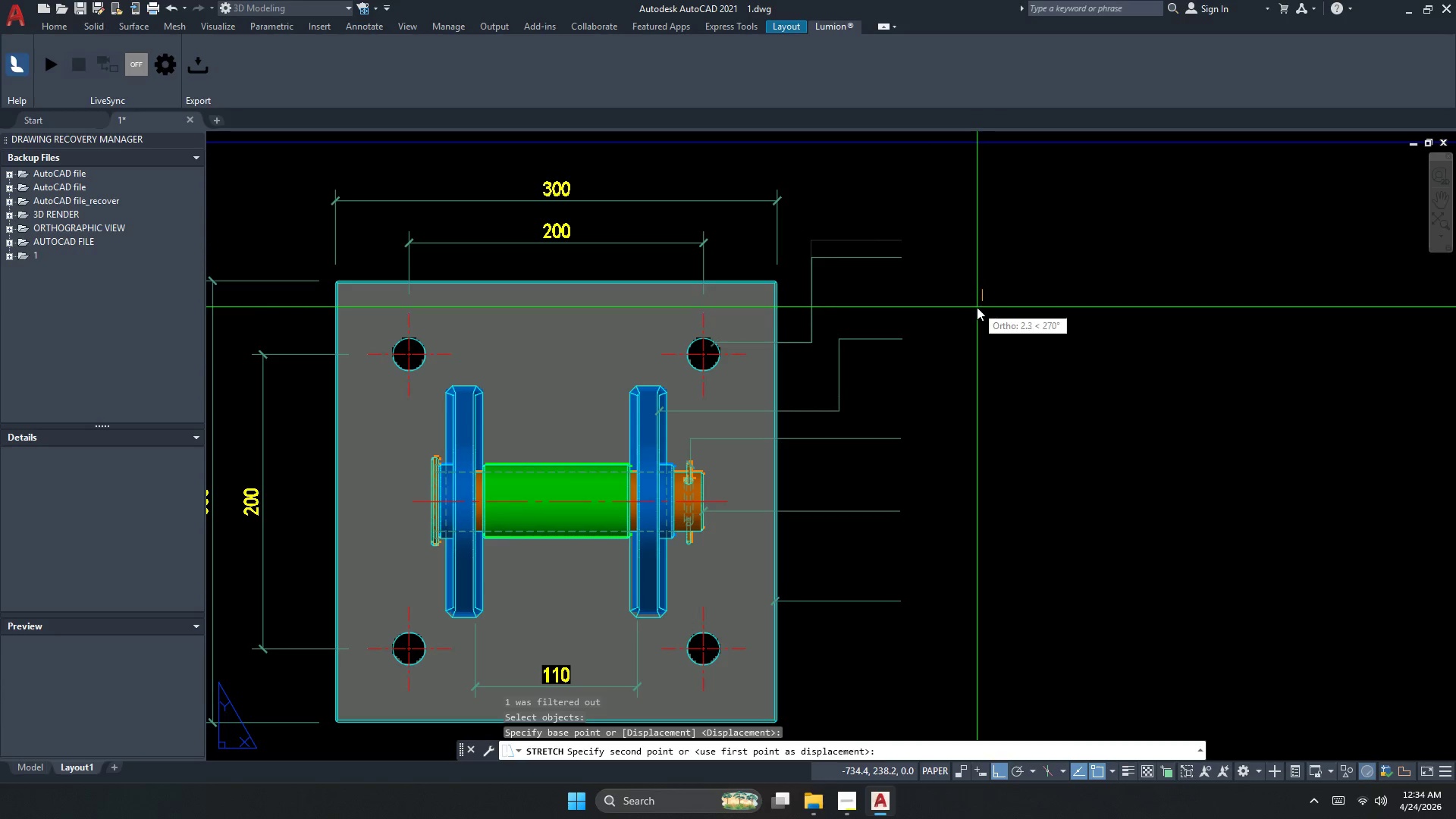 
triple_click([977, 309])
 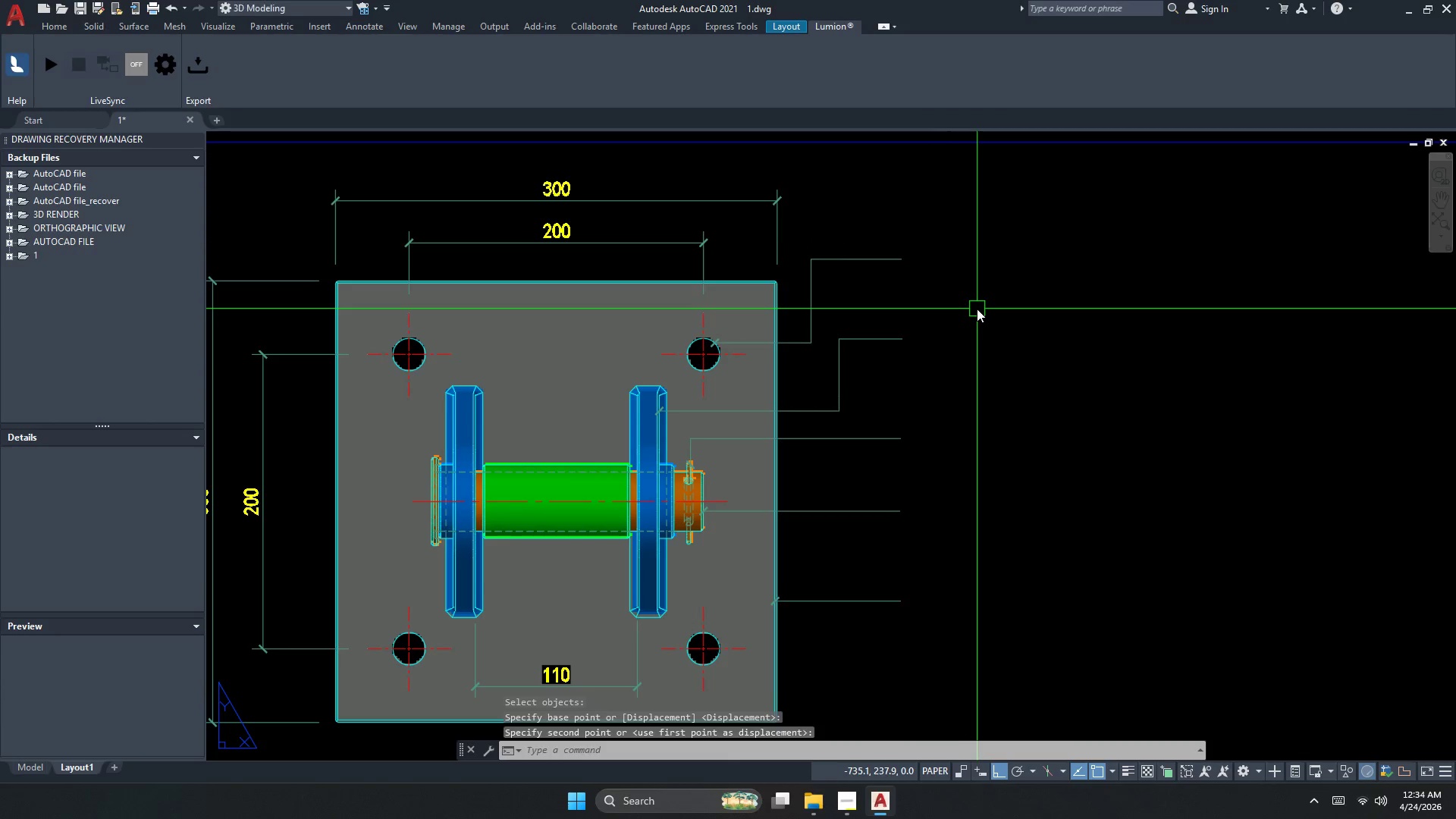 
key(Escape)
 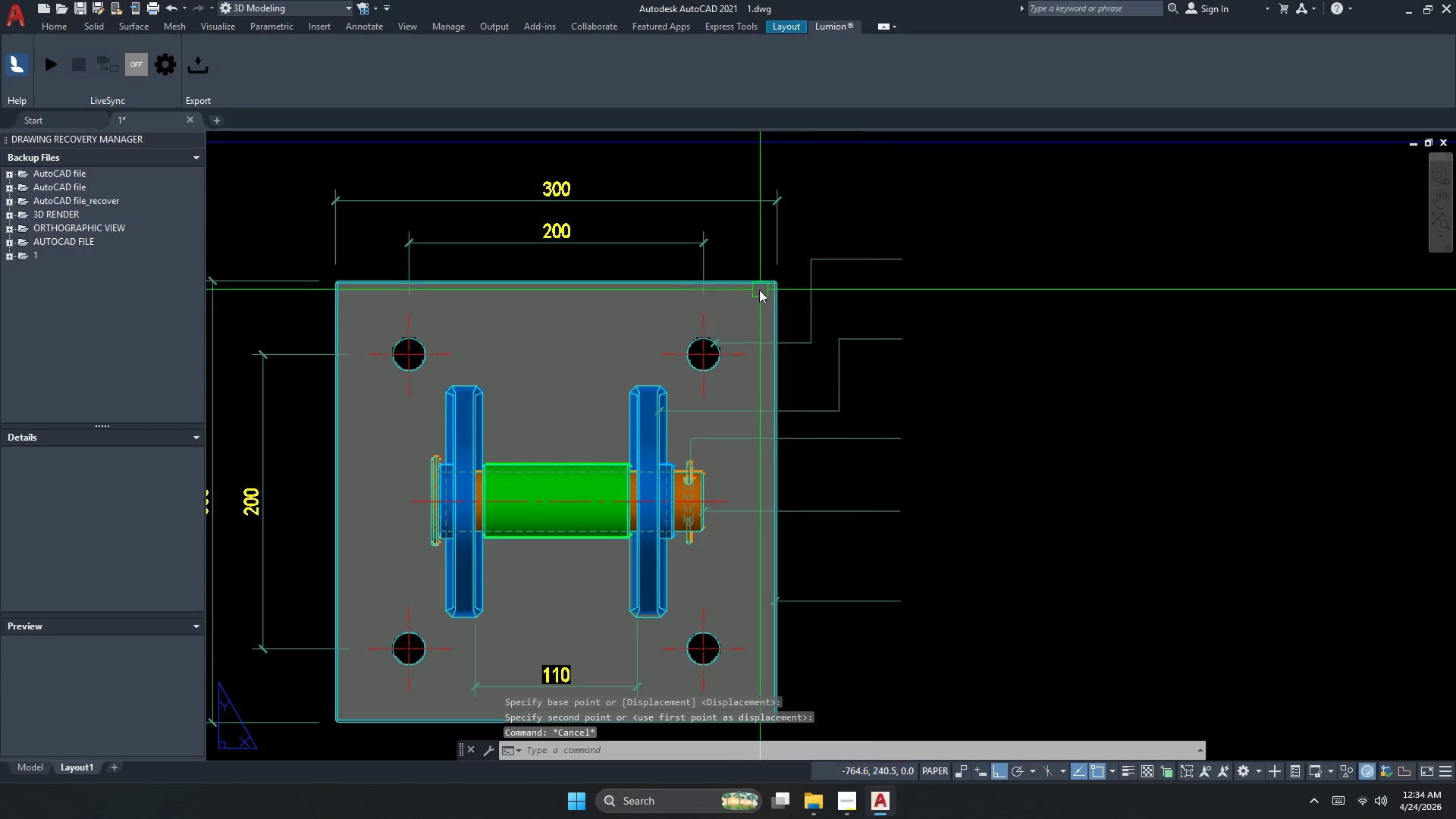 
scroll: coordinate [759, 289], scroll_direction: down, amount: 1.0
 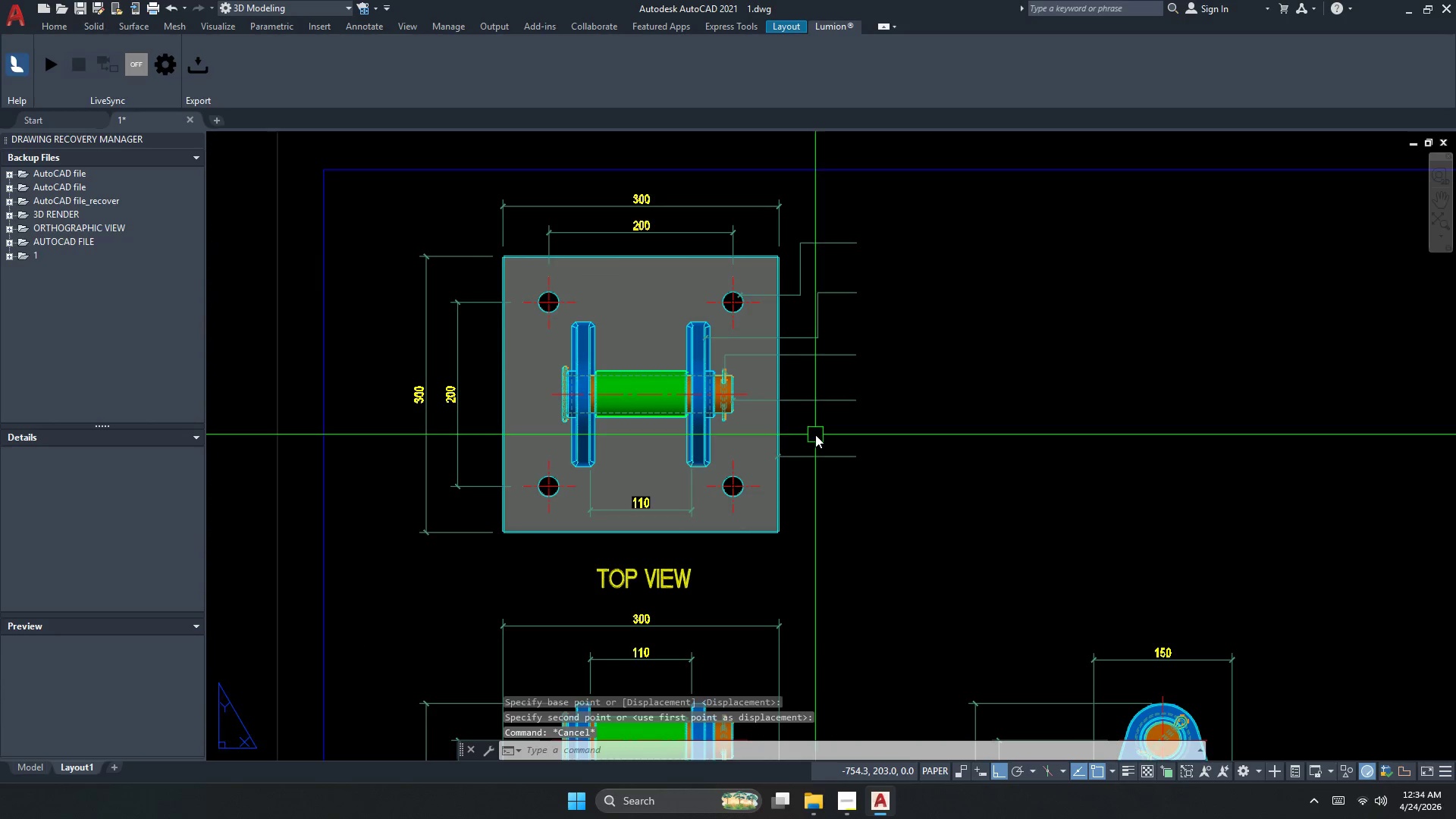 
key(Escape)
key(Escape)
type(le )
 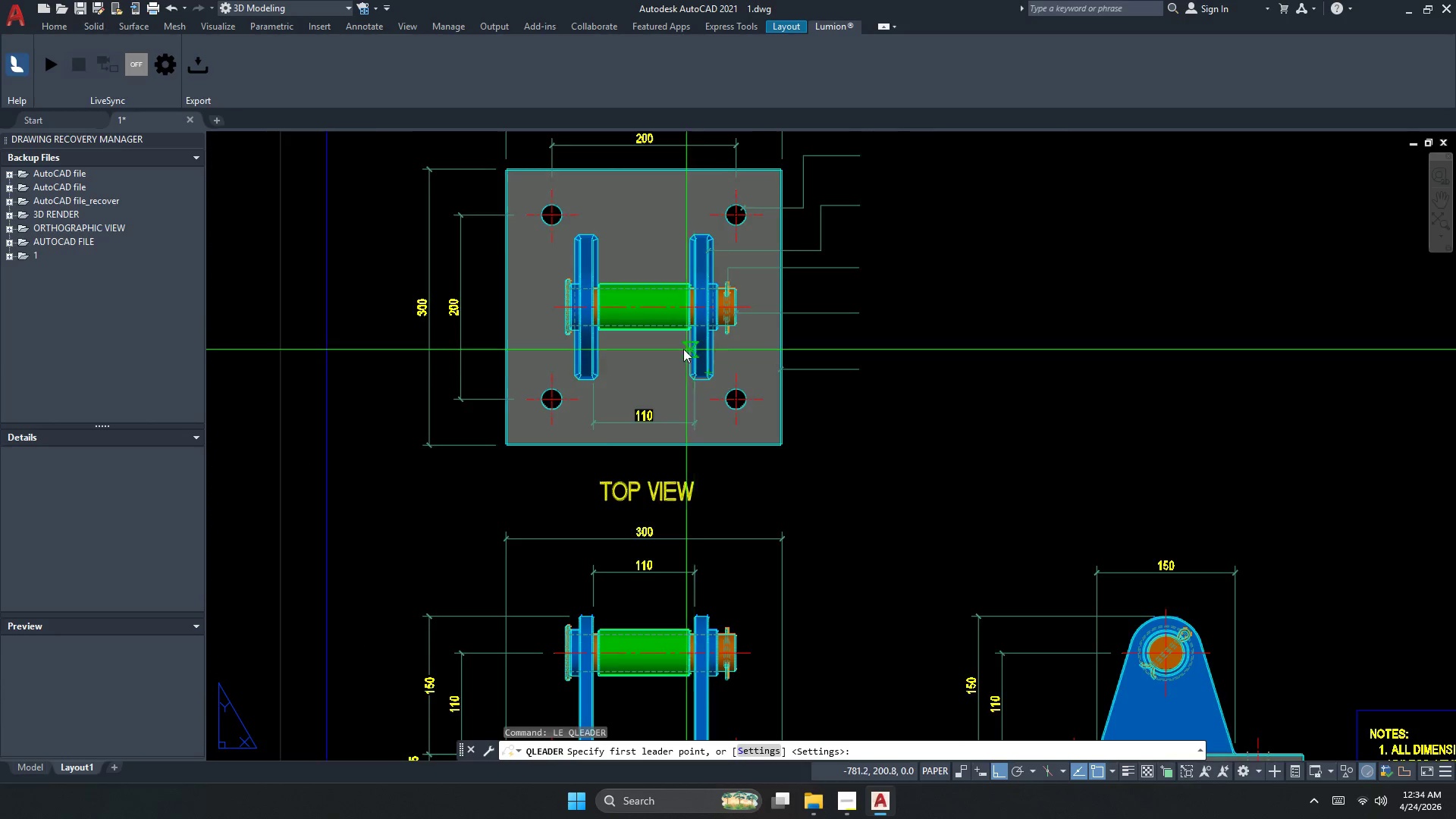 
scroll: coordinate [681, 348], scroll_direction: up, amount: 1.0
 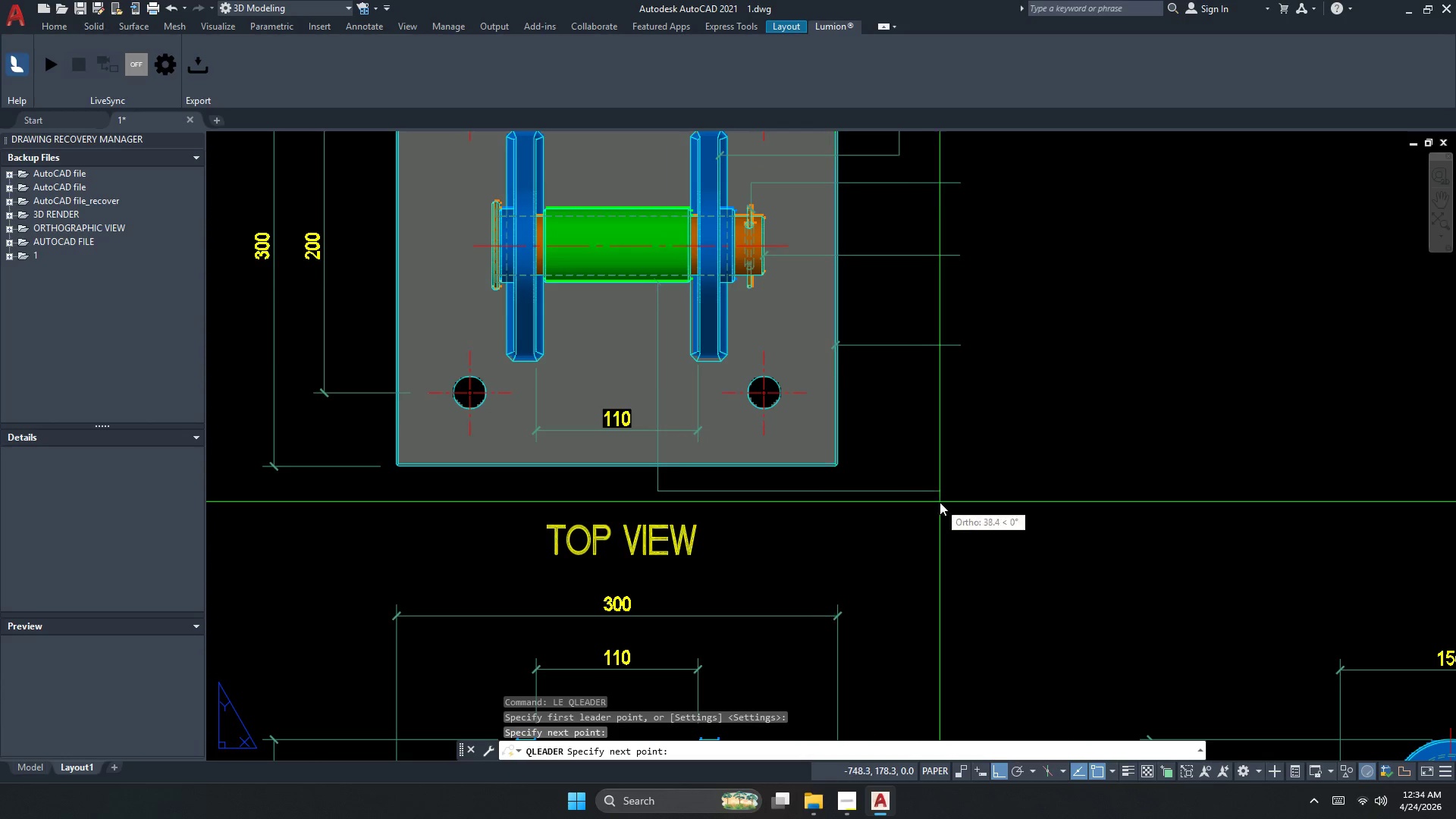 
left_click([960, 495])
 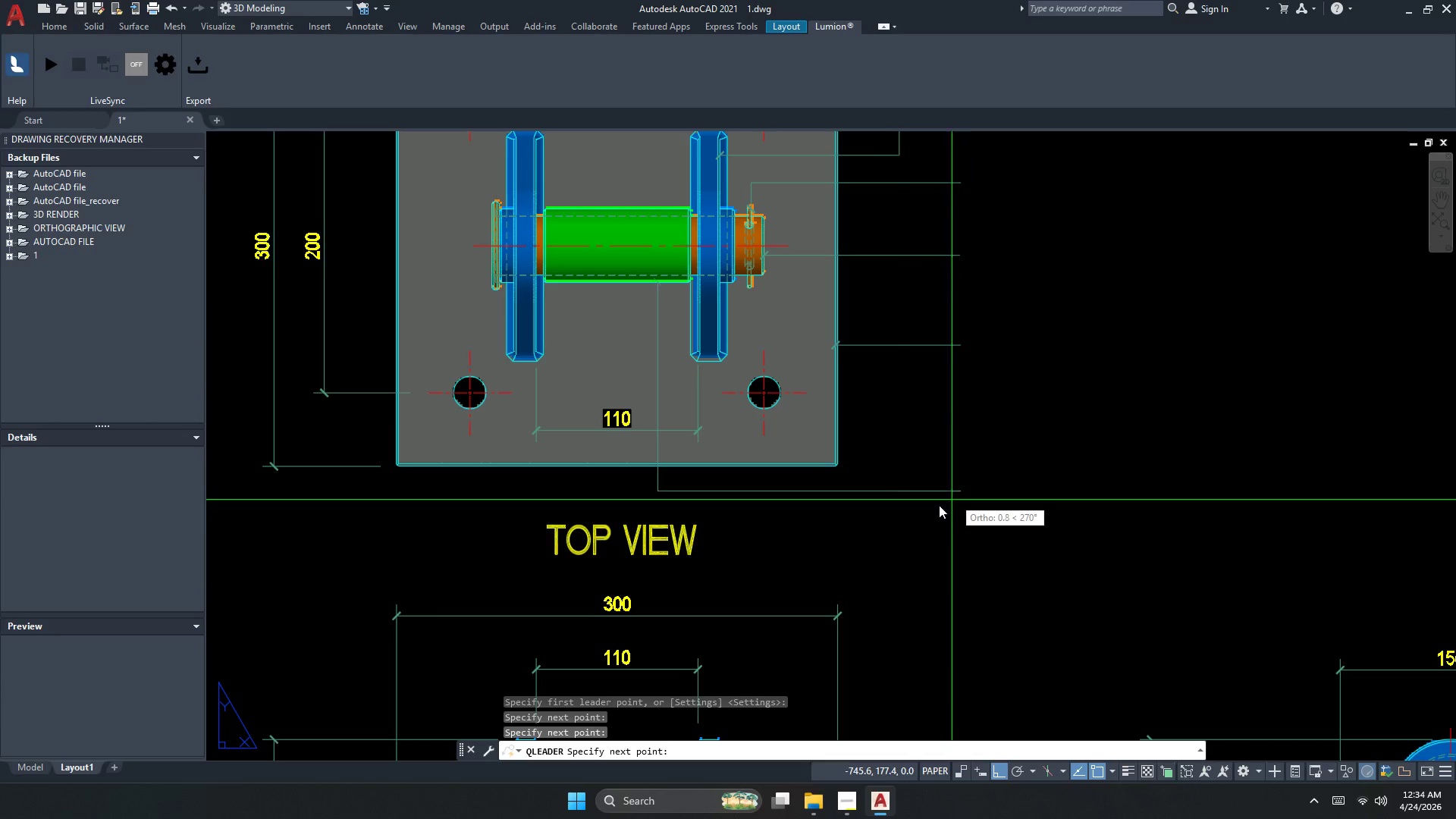 
key(Escape)
 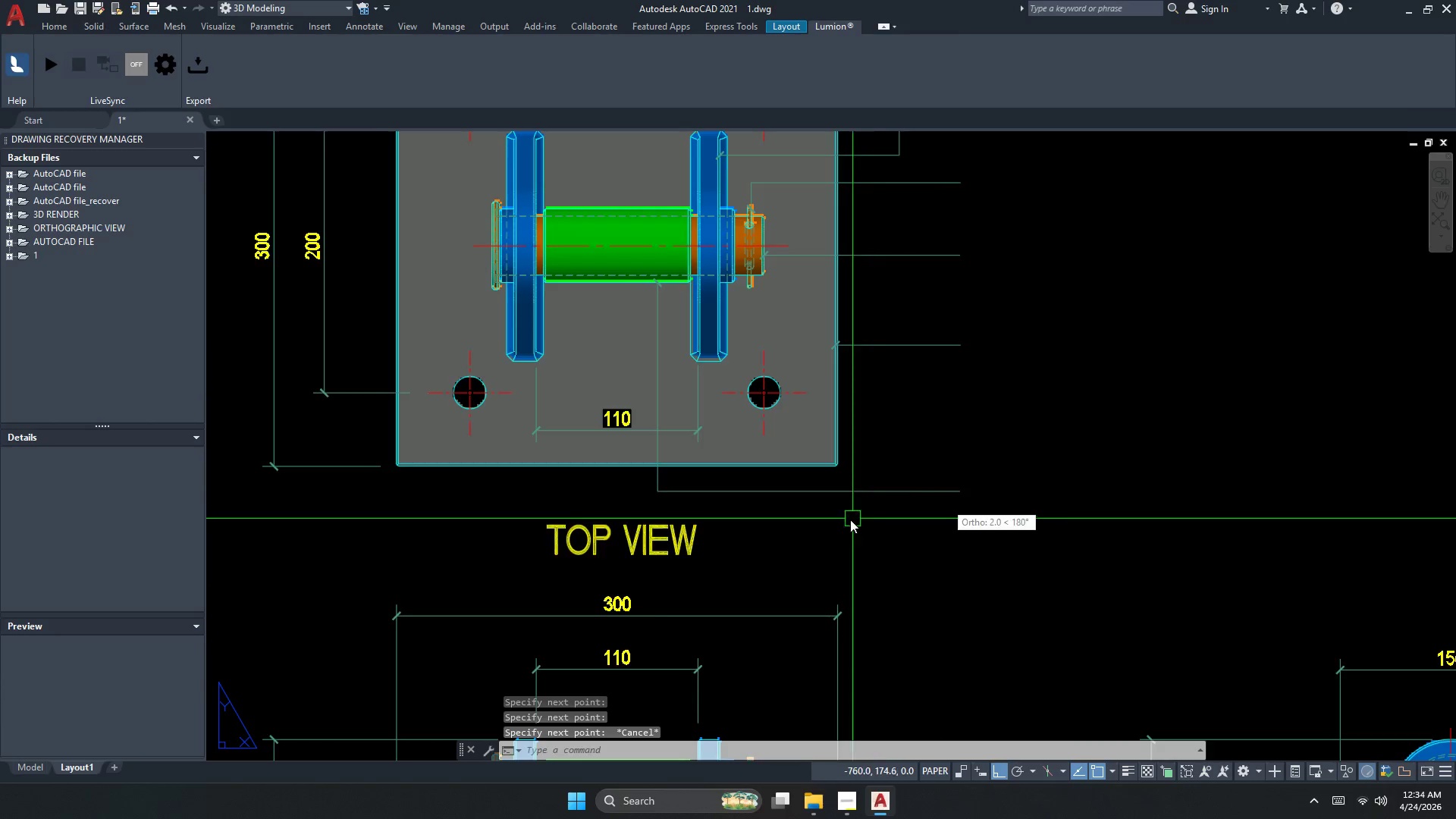 
scroll: coordinate [850, 519], scroll_direction: down, amount: 1.0
 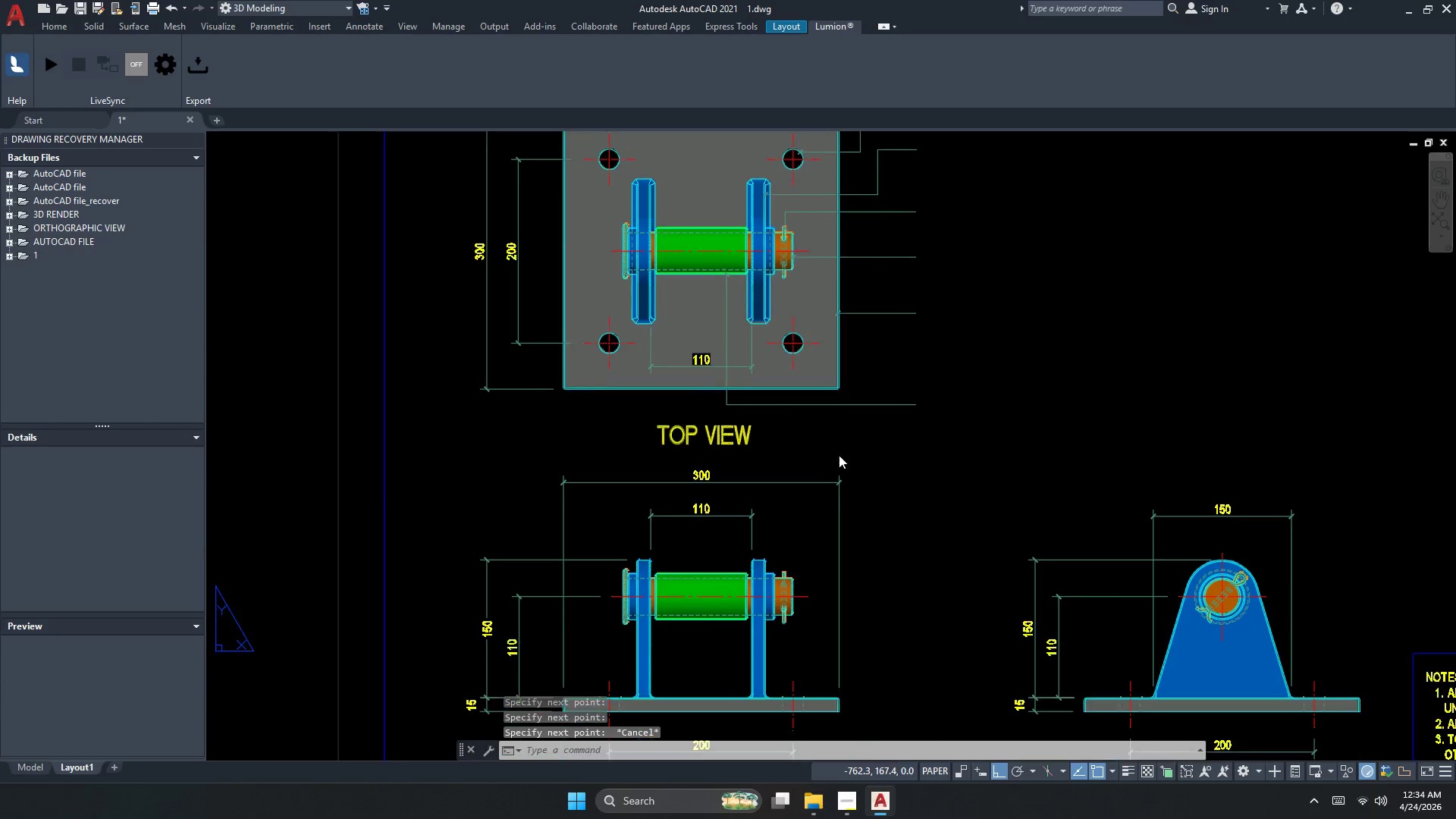 
scroll: coordinate [788, 598], scroll_direction: up, amount: 2.0
 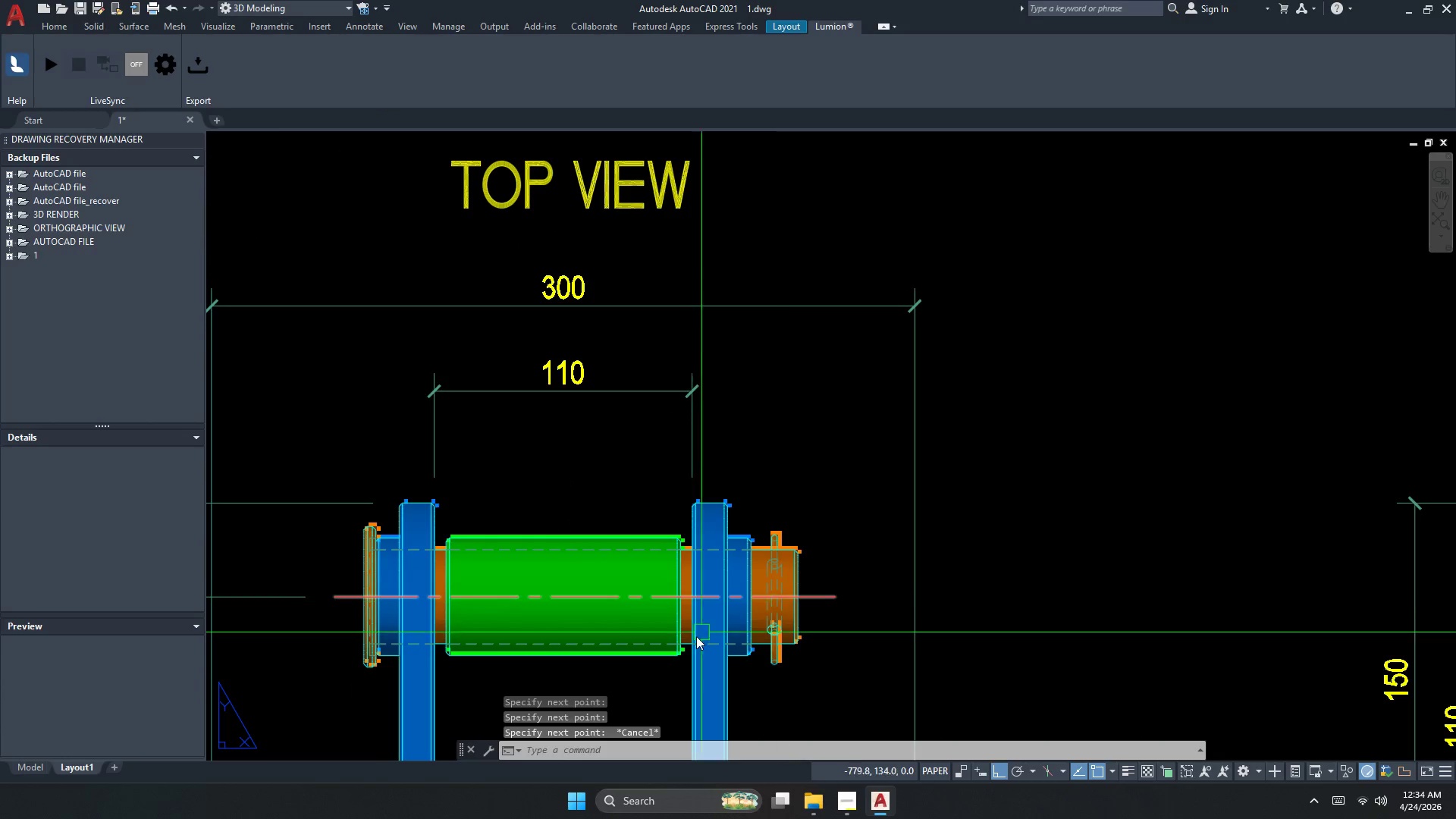 
scroll: coordinate [1023, 546], scroll_direction: down, amount: 3.0
 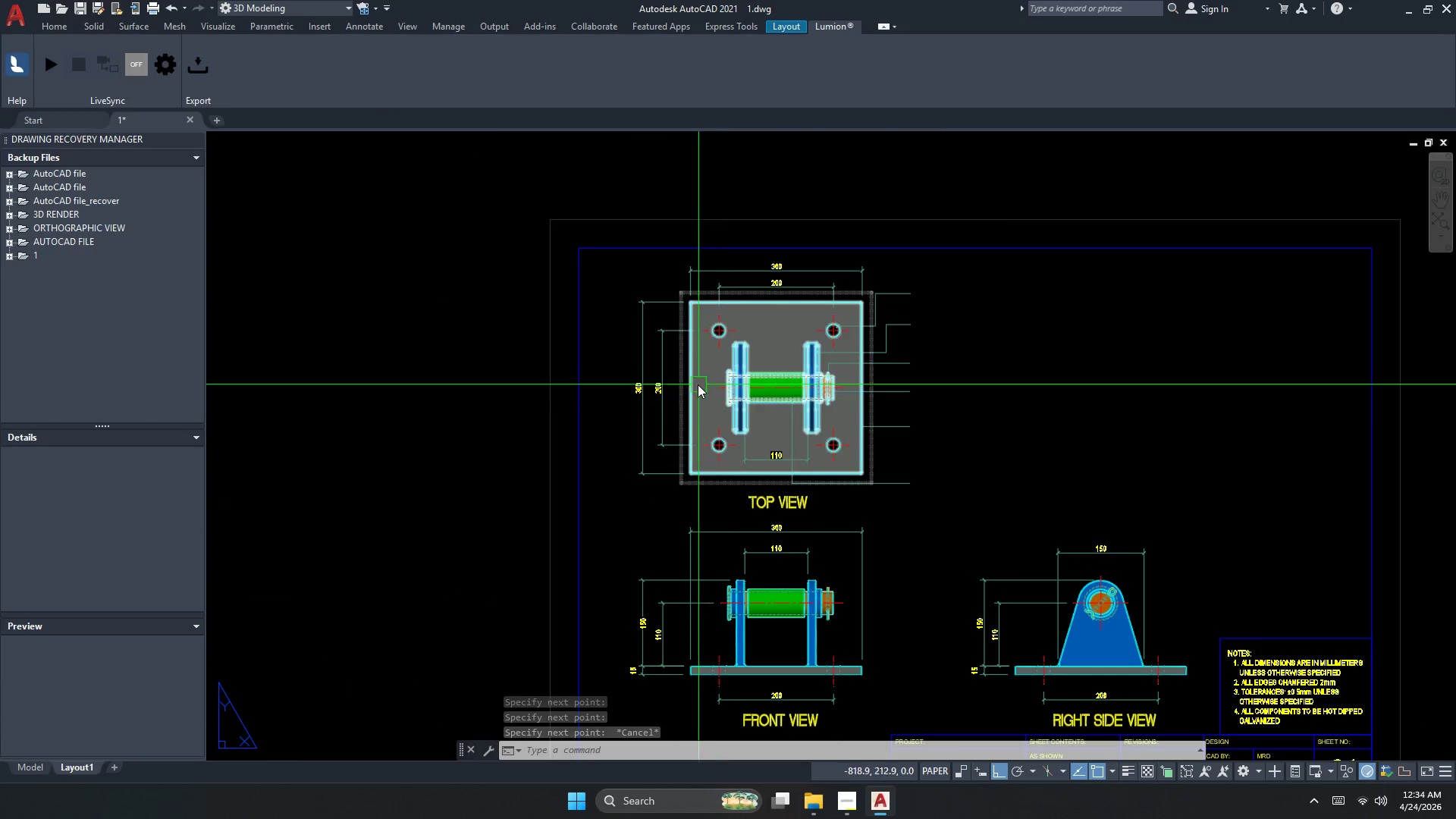 
key(Space)
 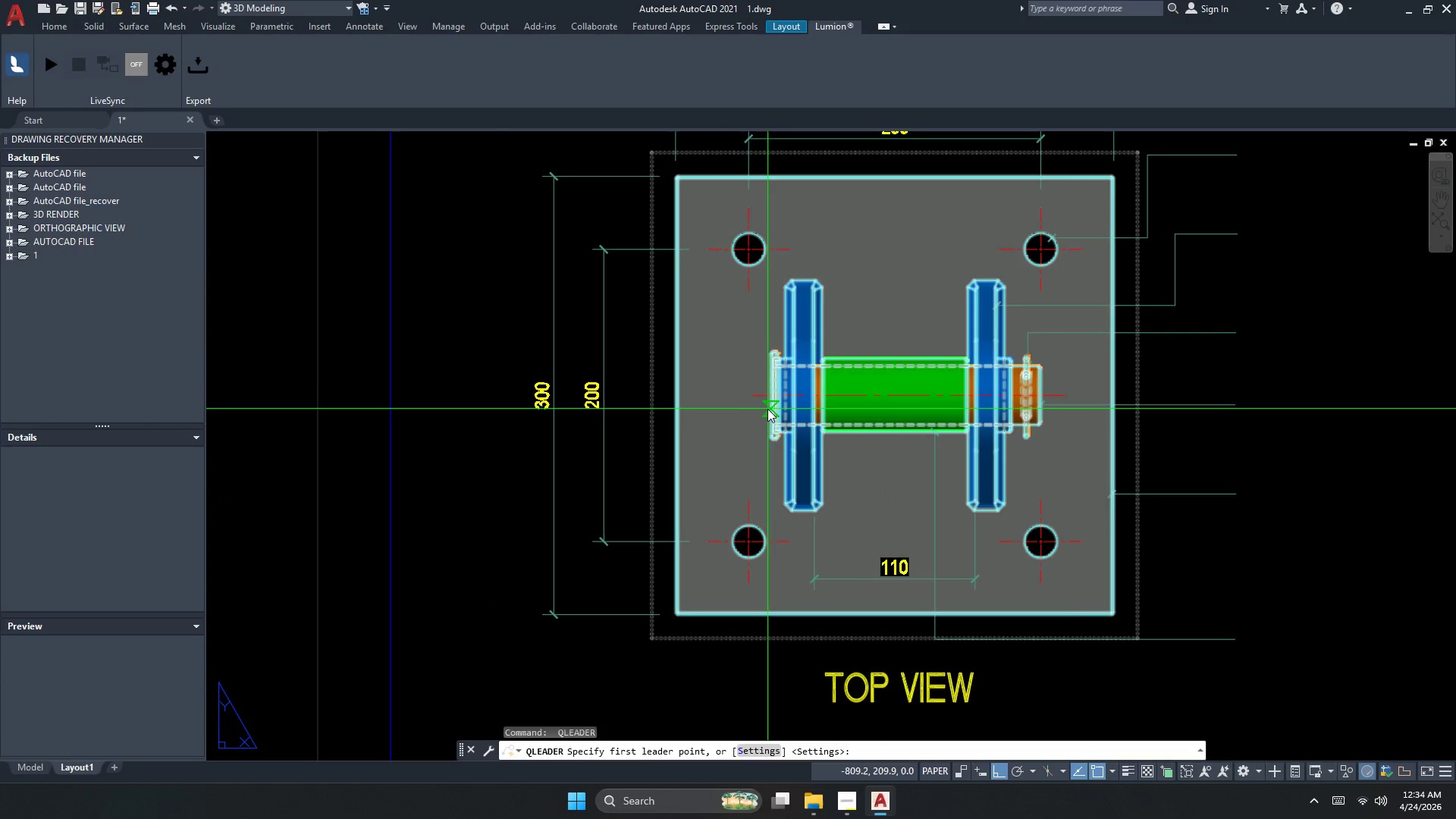 
scroll: coordinate [726, 385], scroll_direction: up, amount: 2.0
 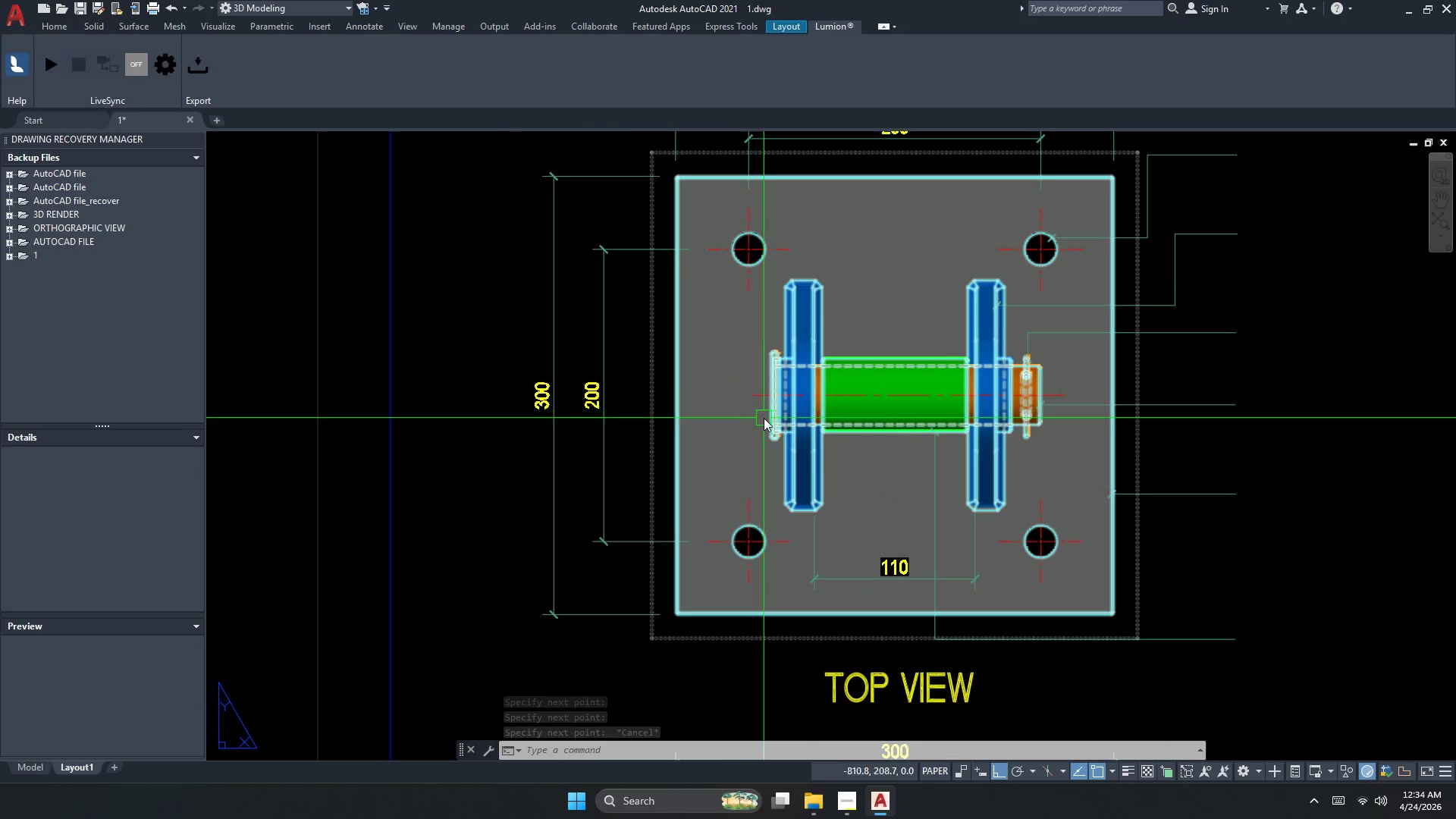 
left_click([767, 409])
 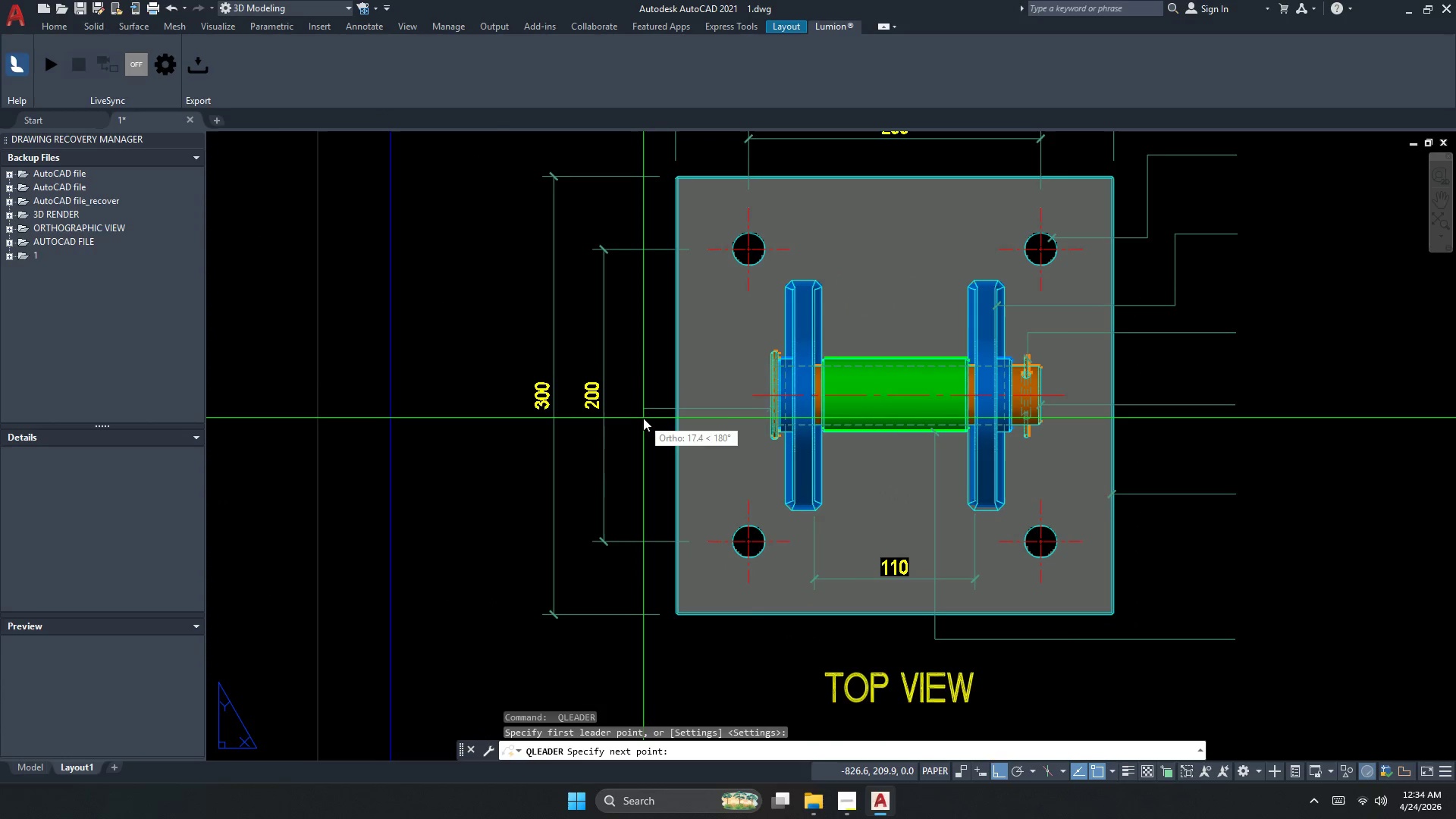 
left_click_drag(start_coordinate=[640, 420], to_coordinate=[640, 425])
 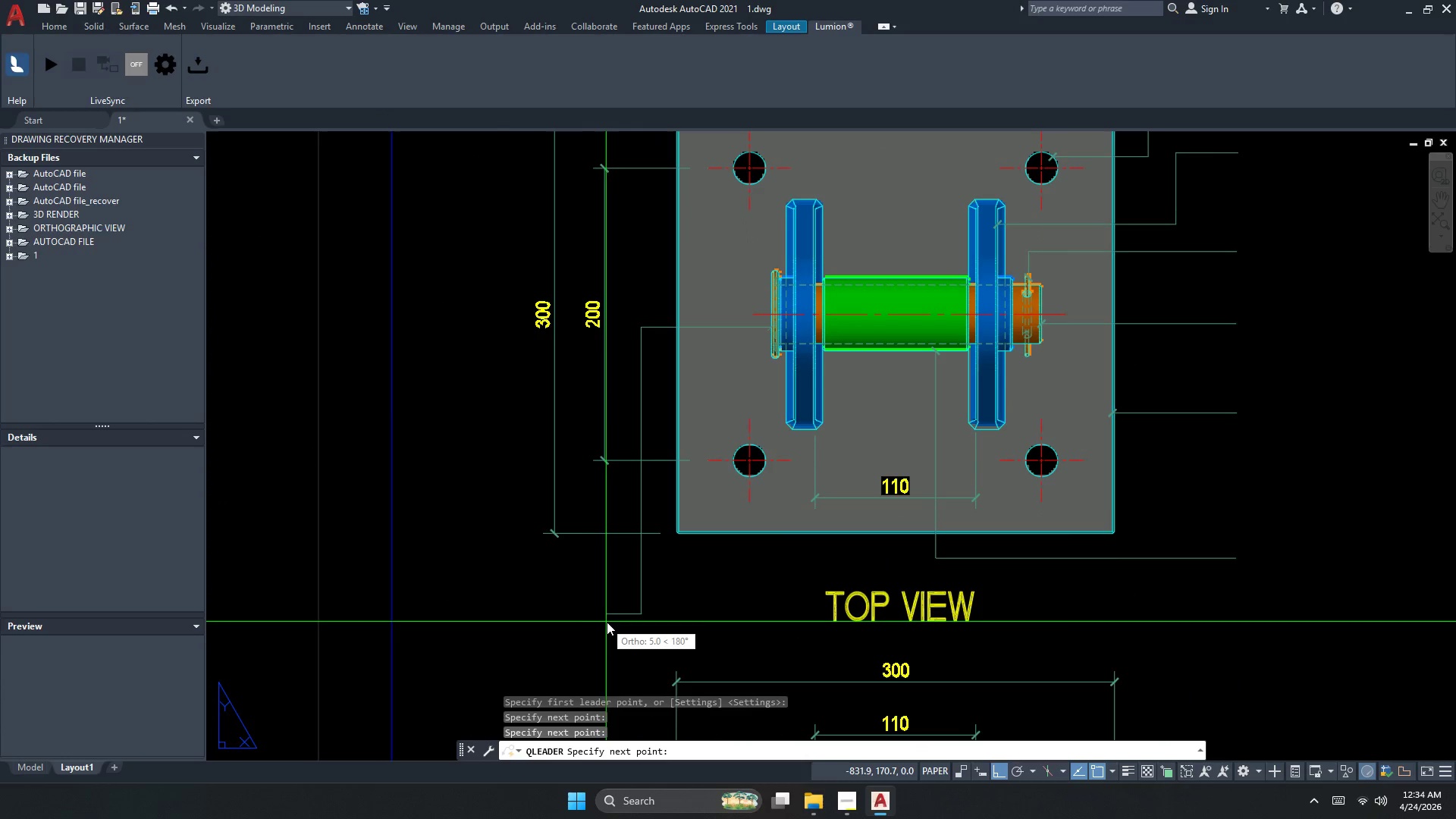 
left_click([604, 623])
 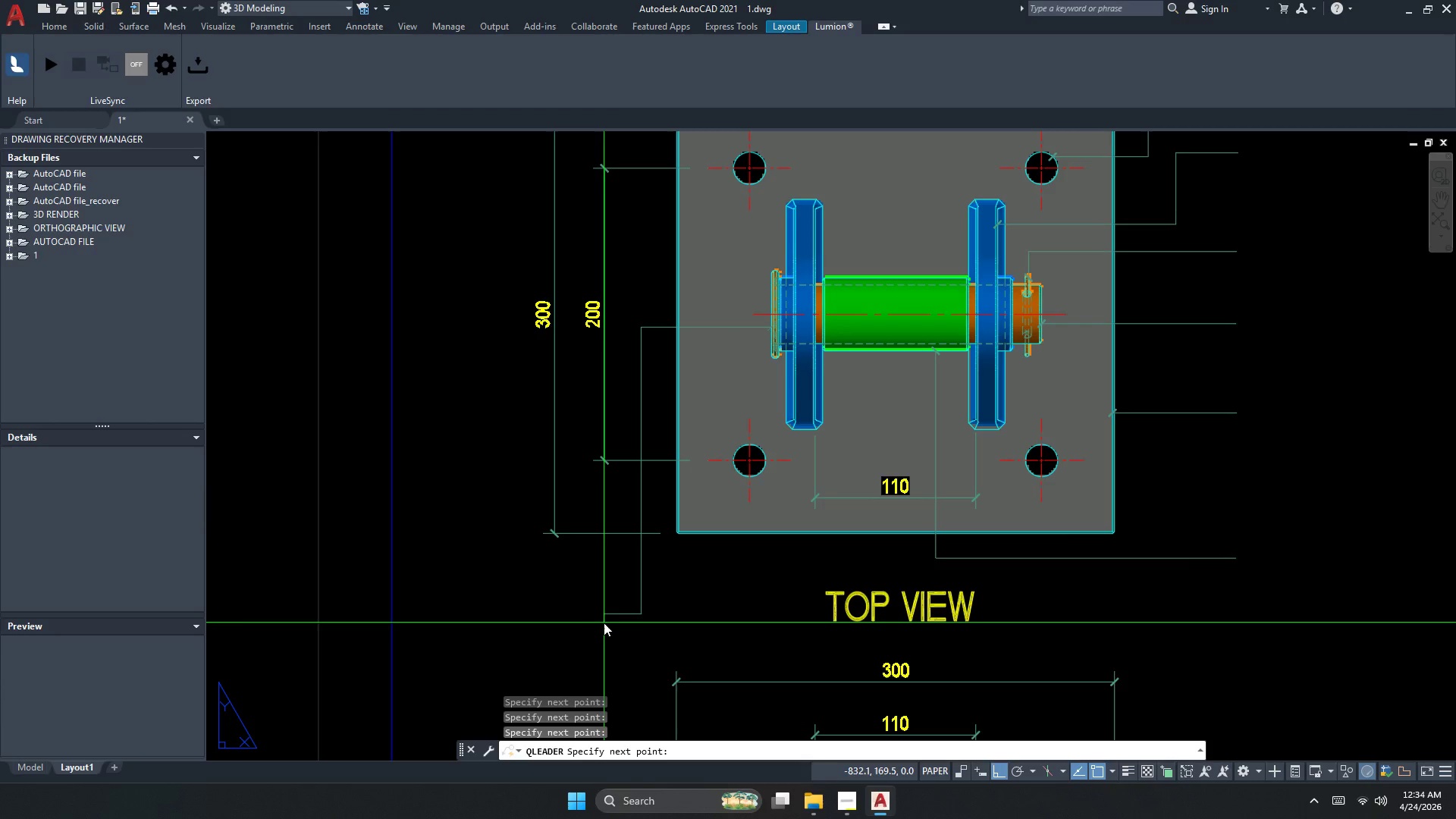 
key(Escape)
 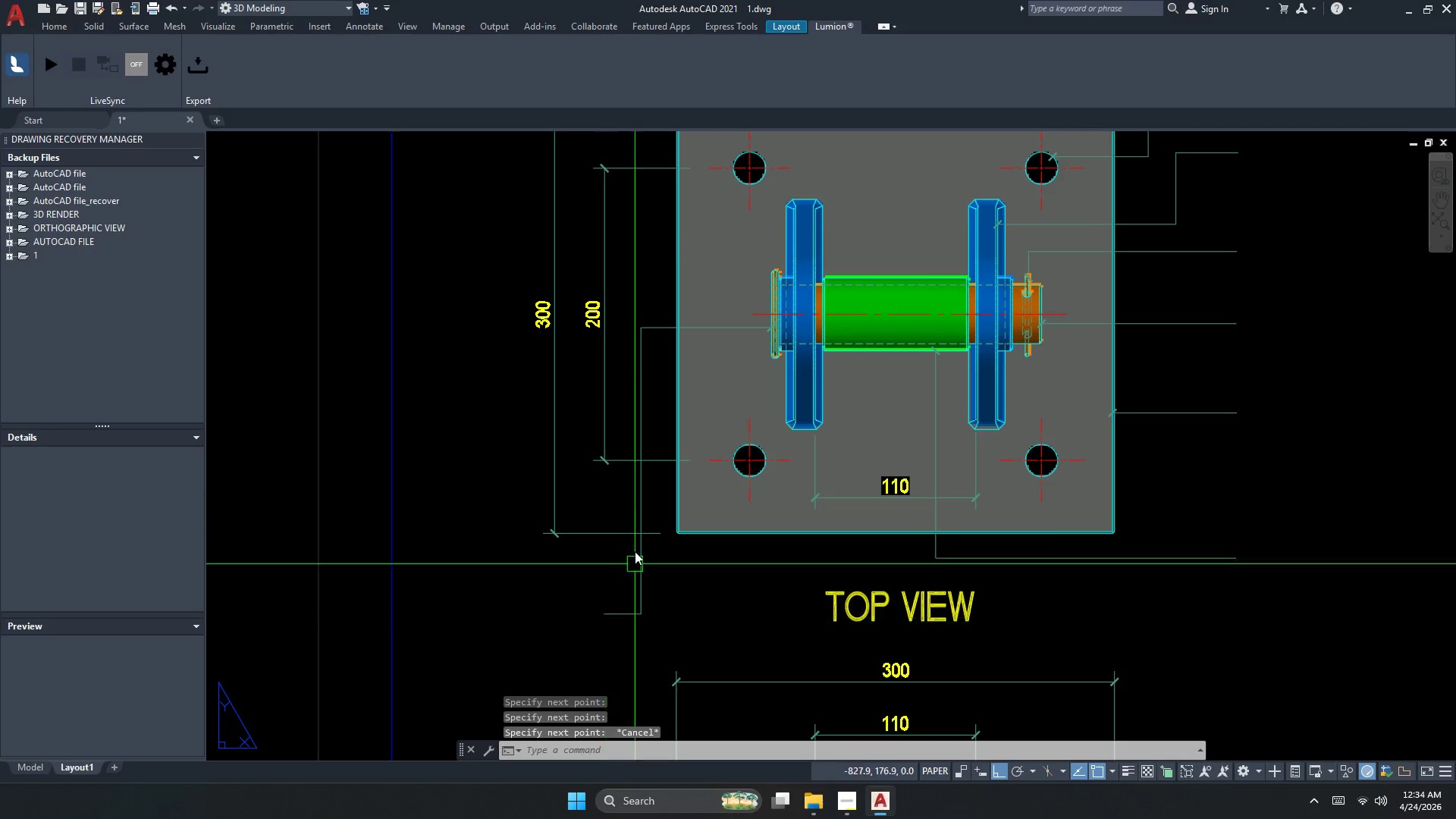 
scroll: coordinate [633, 477], scroll_direction: down, amount: 2.0
 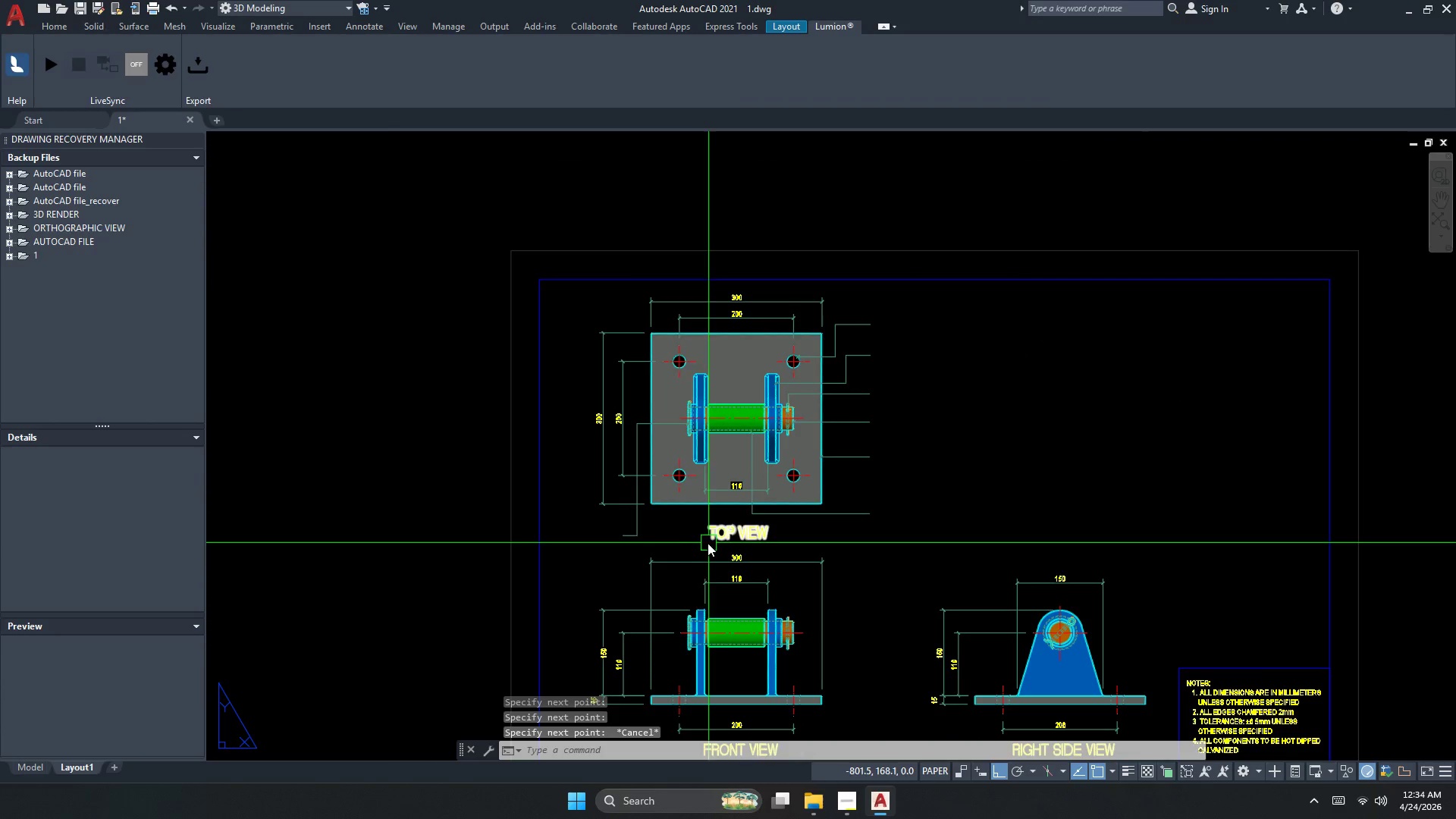 
key(Escape)
 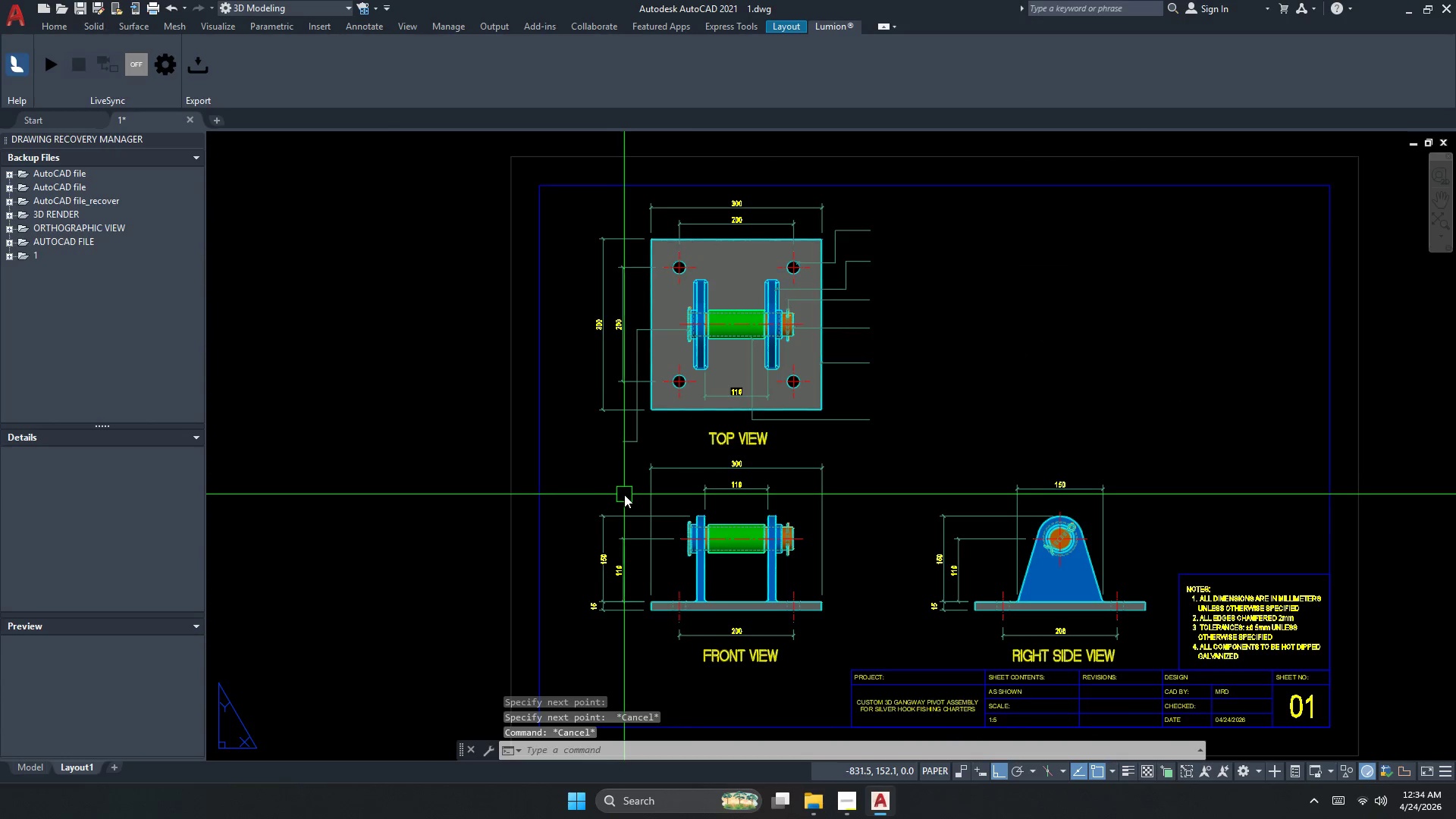 
scroll: coordinate [610, 457], scroll_direction: none, amount: 0.0
 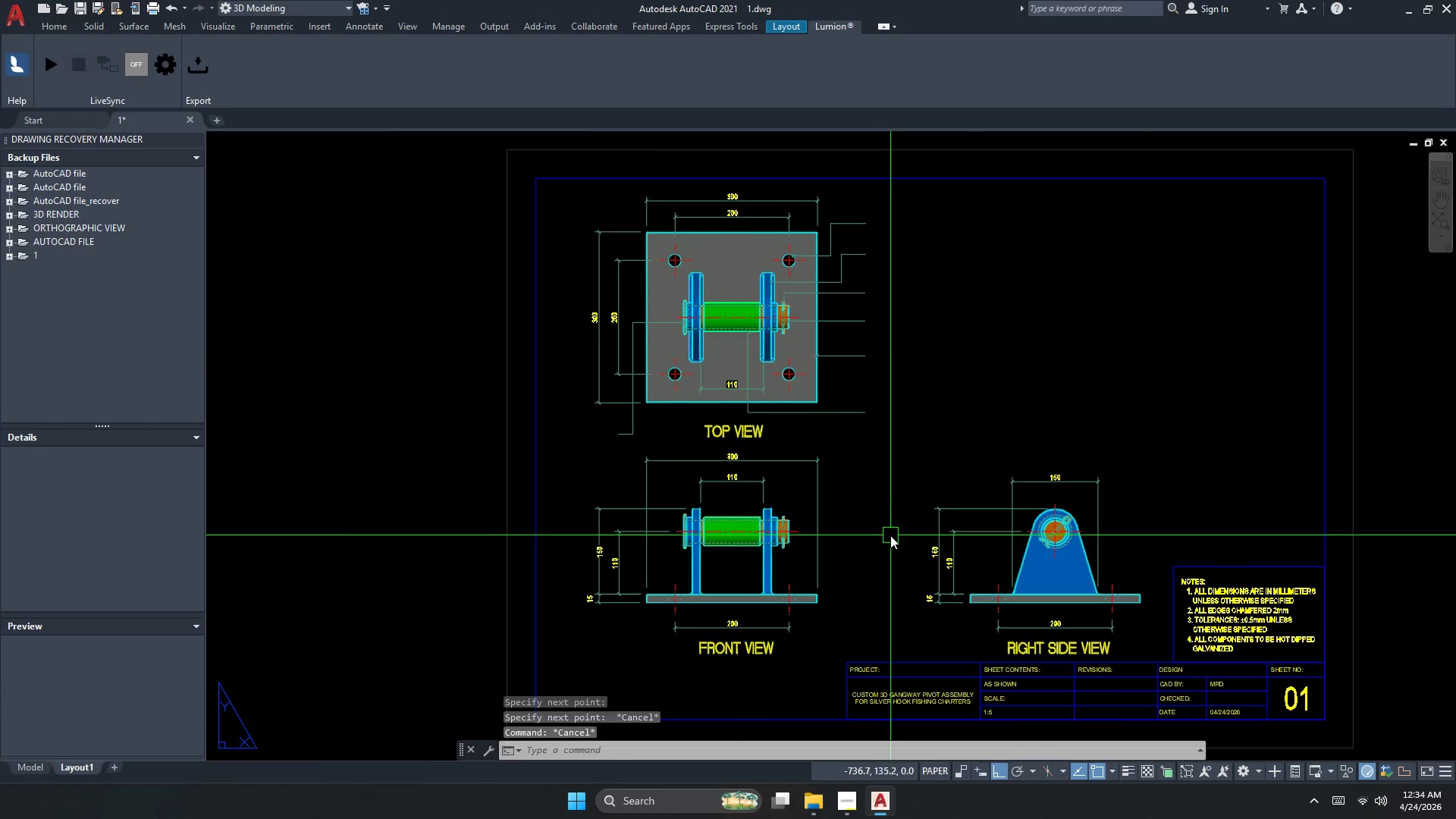 
key(Escape)
key(Escape)
type(le )
 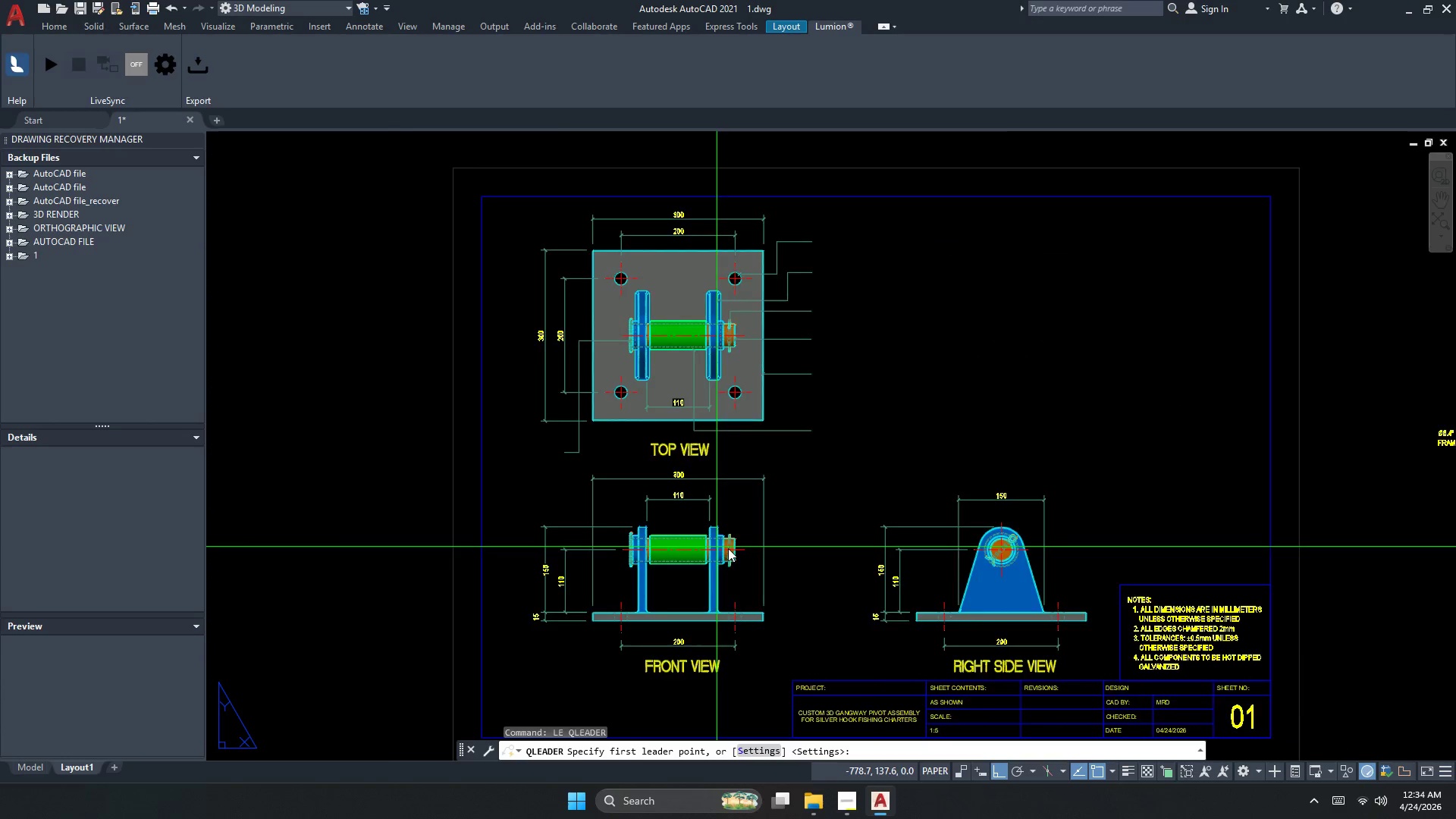 
scroll: coordinate [730, 549], scroll_direction: up, amount: 3.0
 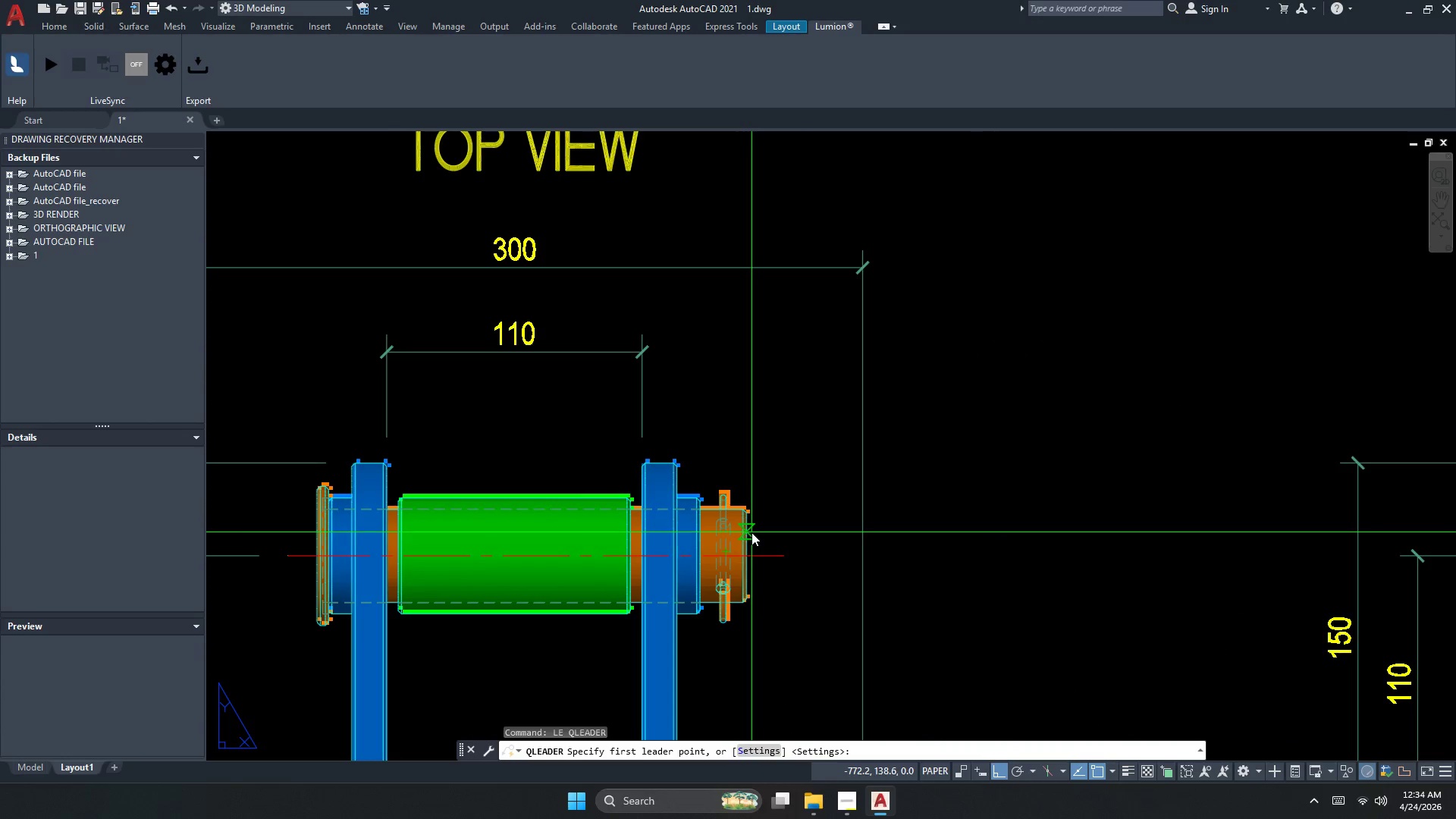 
left_click([752, 532])
 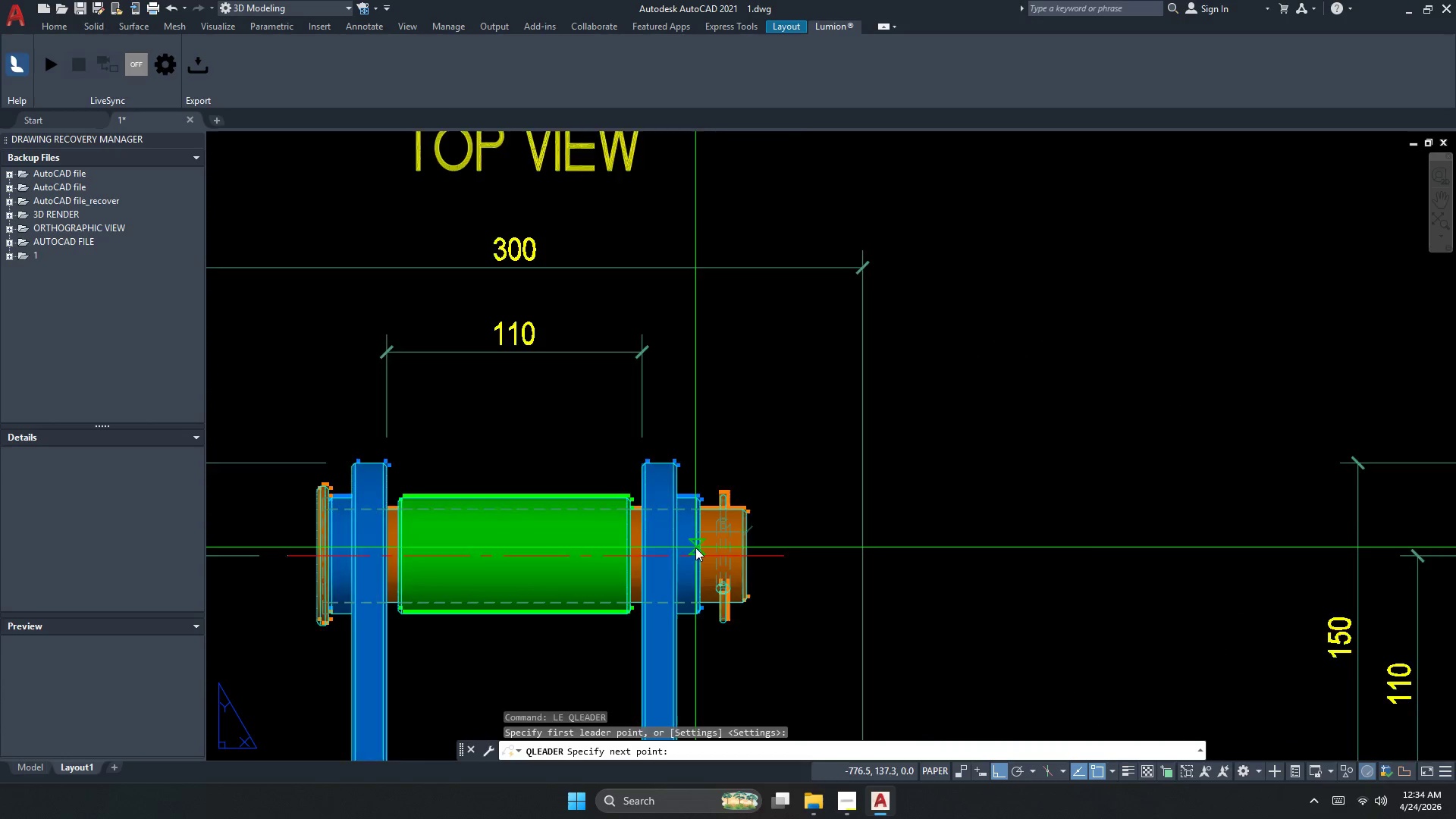 
scroll: coordinate [696, 548], scroll_direction: down, amount: 2.0
 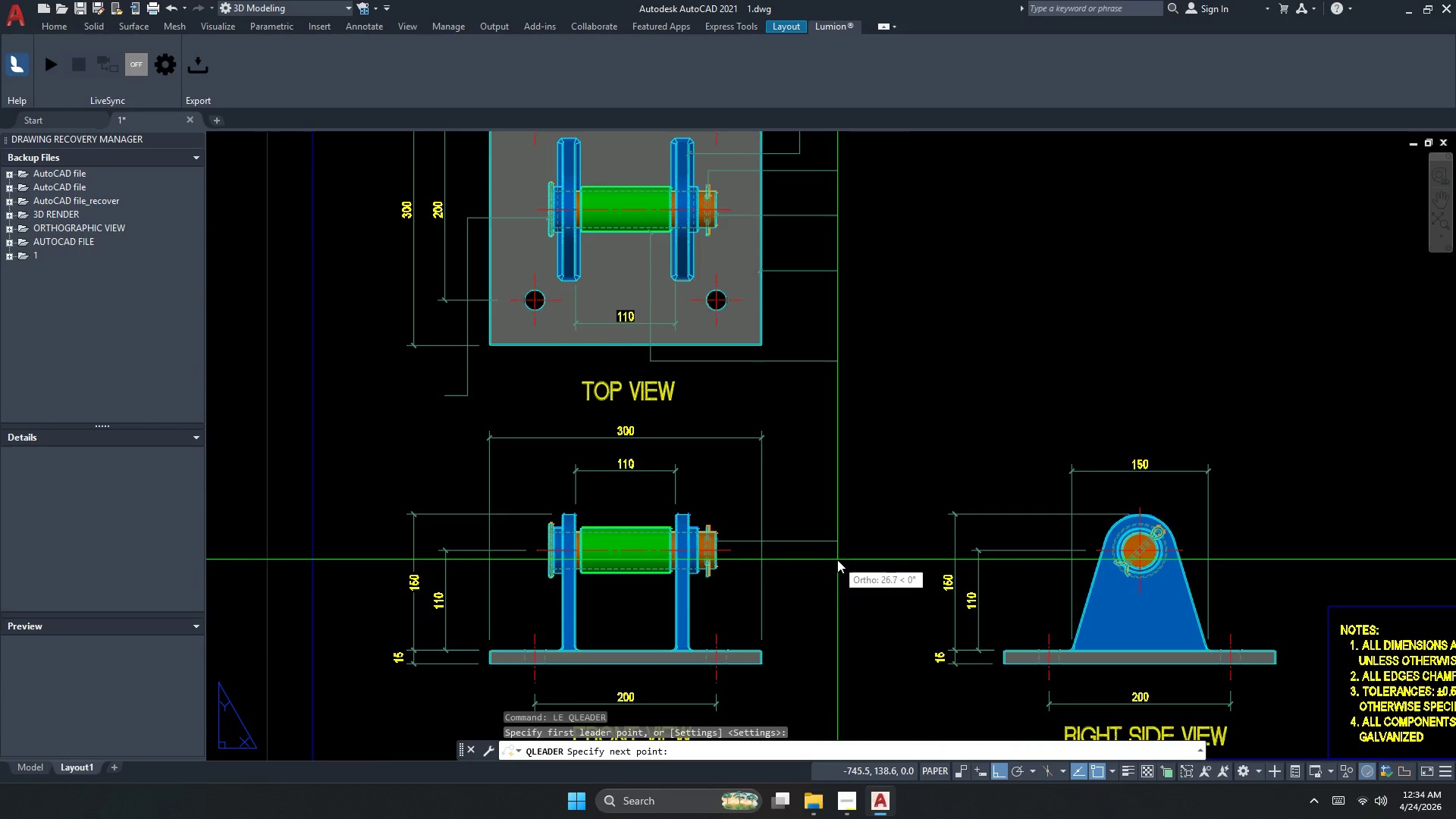 
left_click([837, 560])
 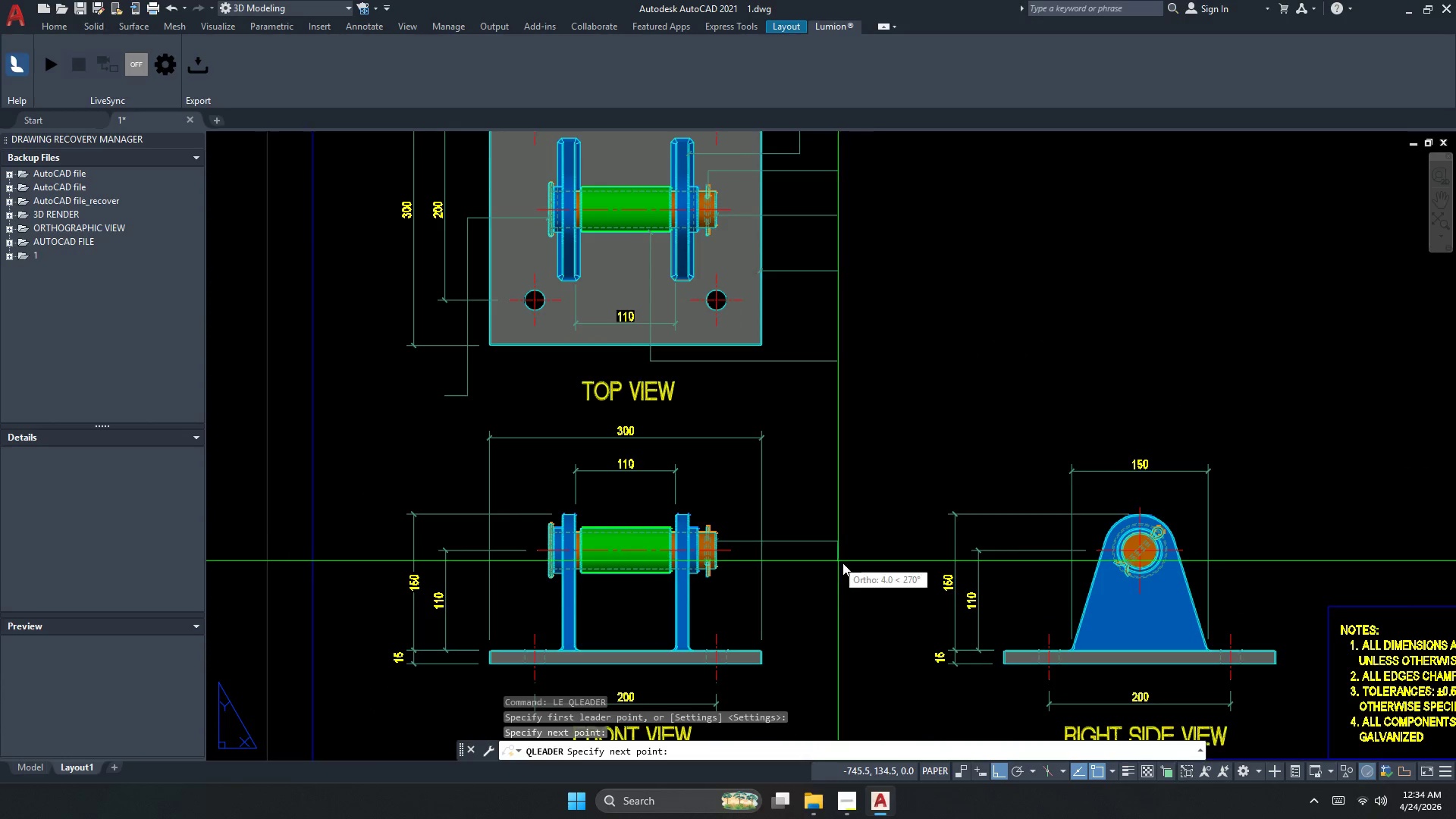 
key(Escape)
 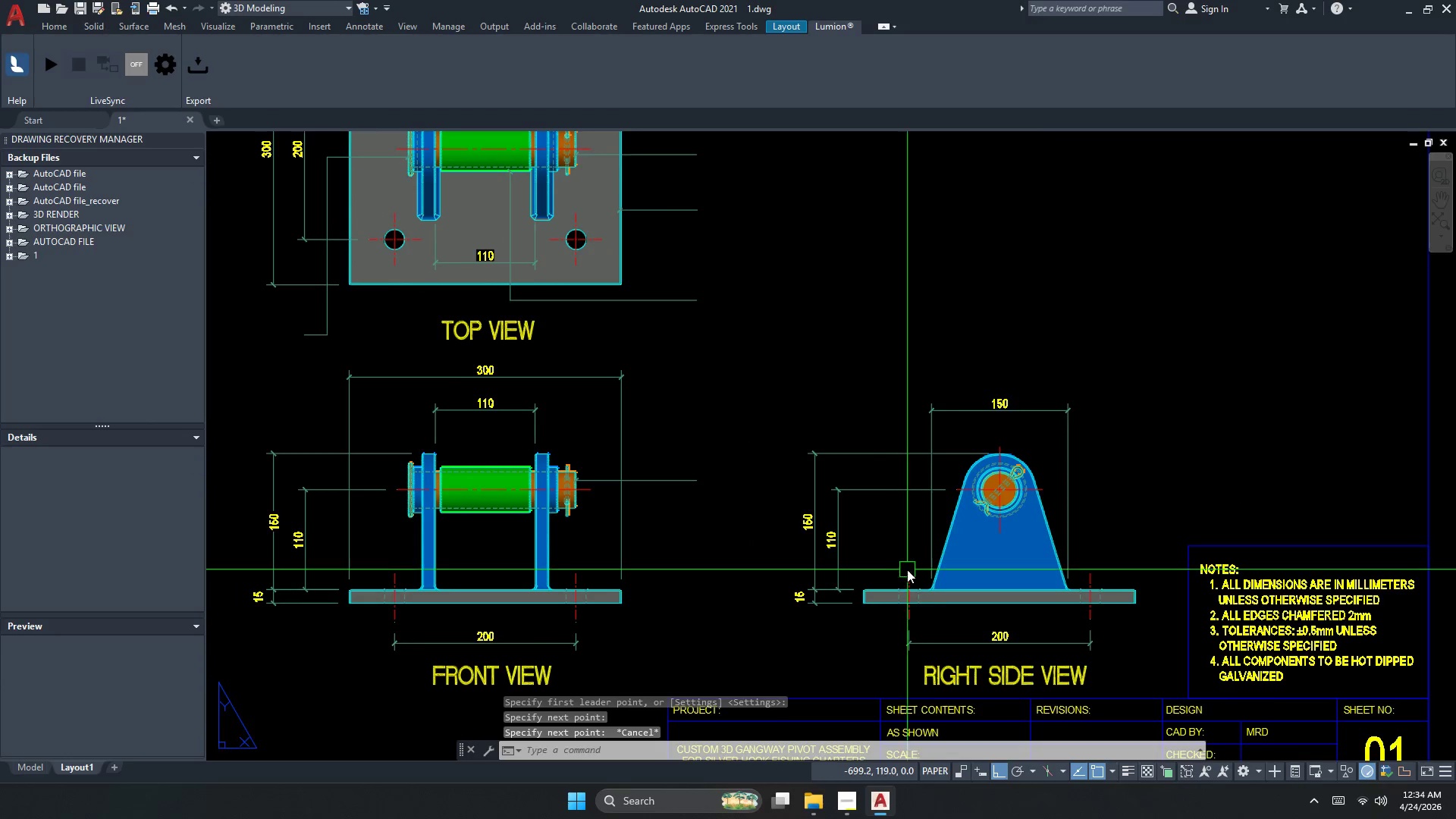 
scroll: coordinate [881, 572], scroll_direction: down, amount: 1.0
 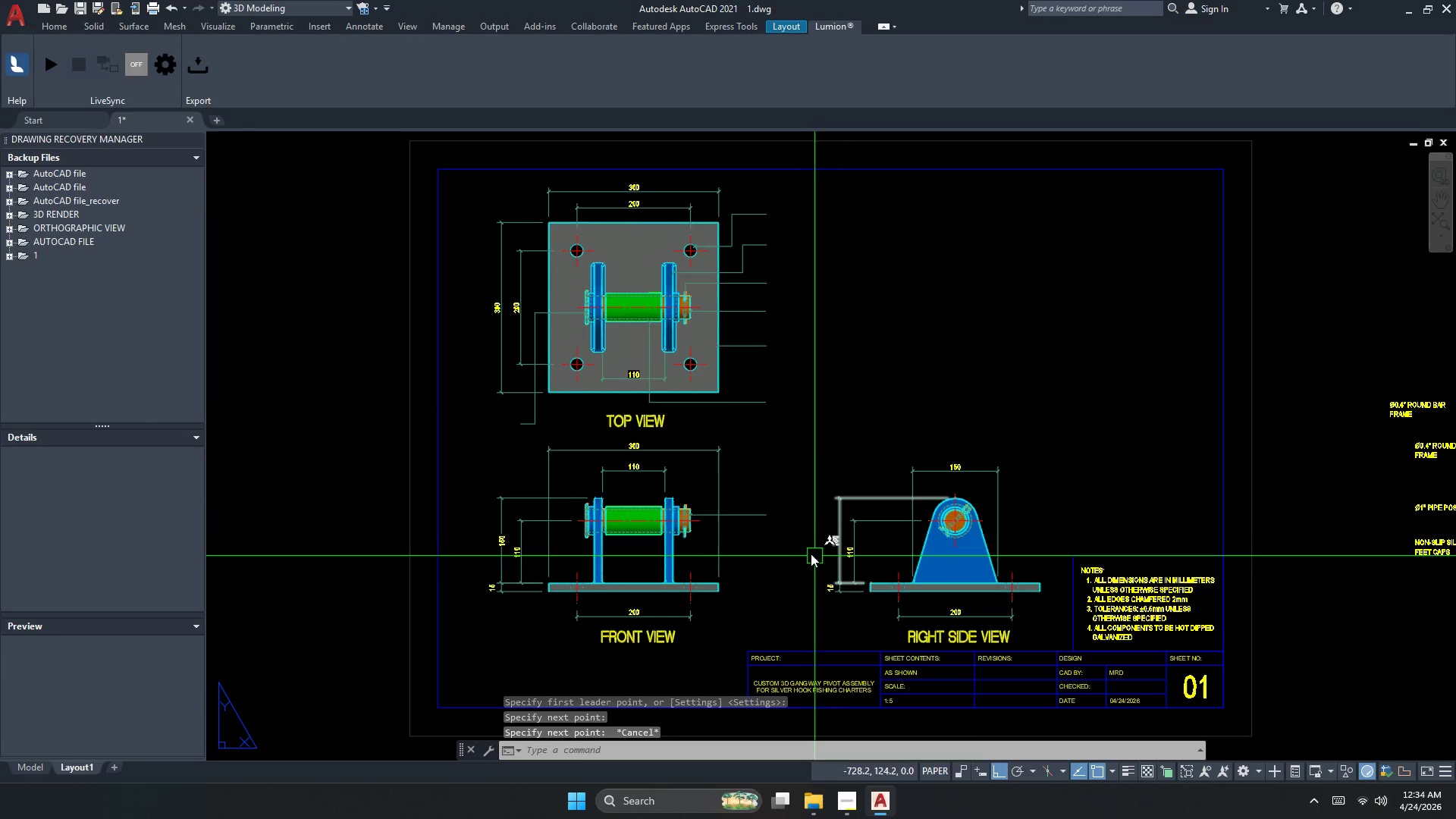 
key(S)
 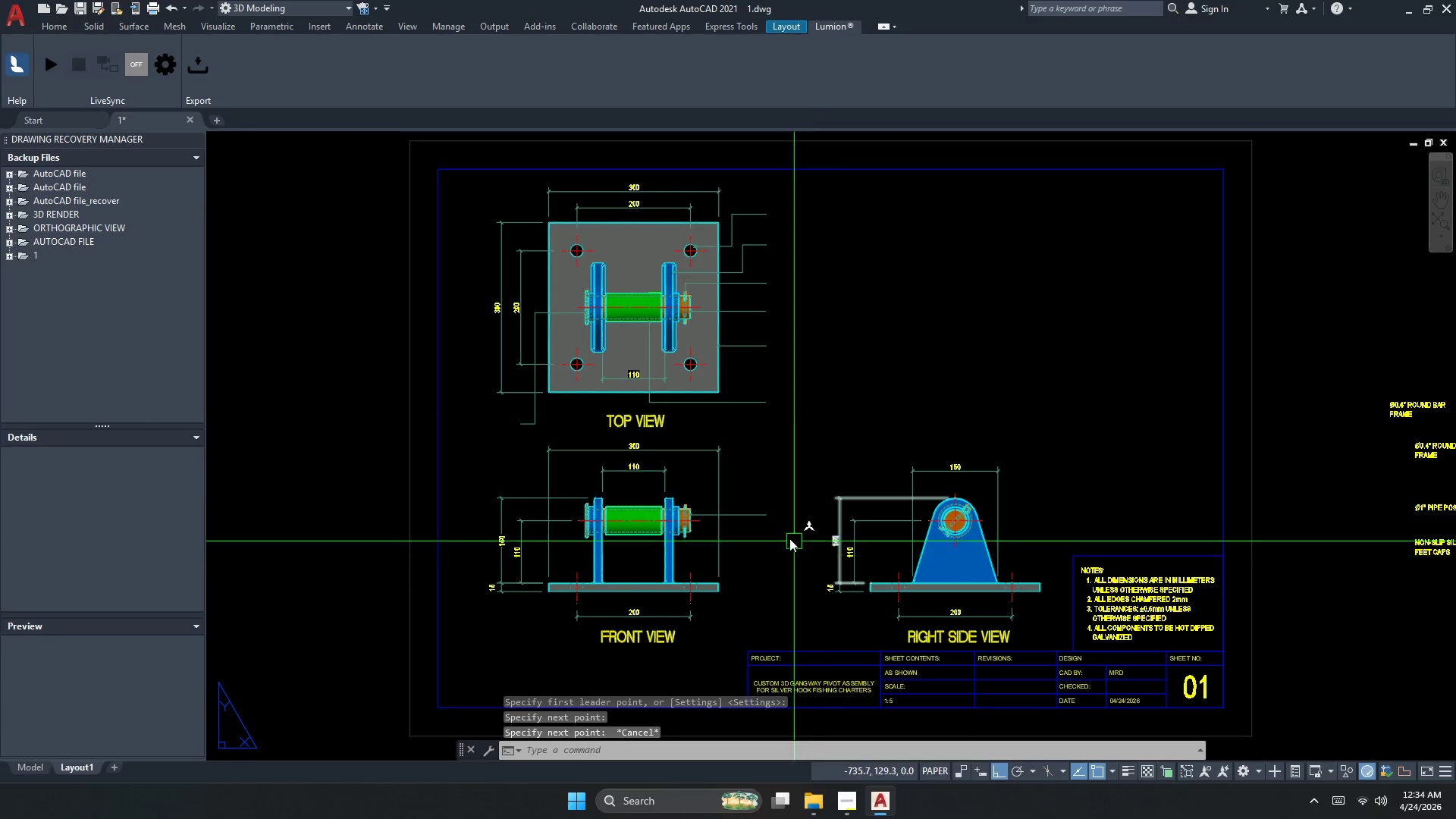 
key(Space)
 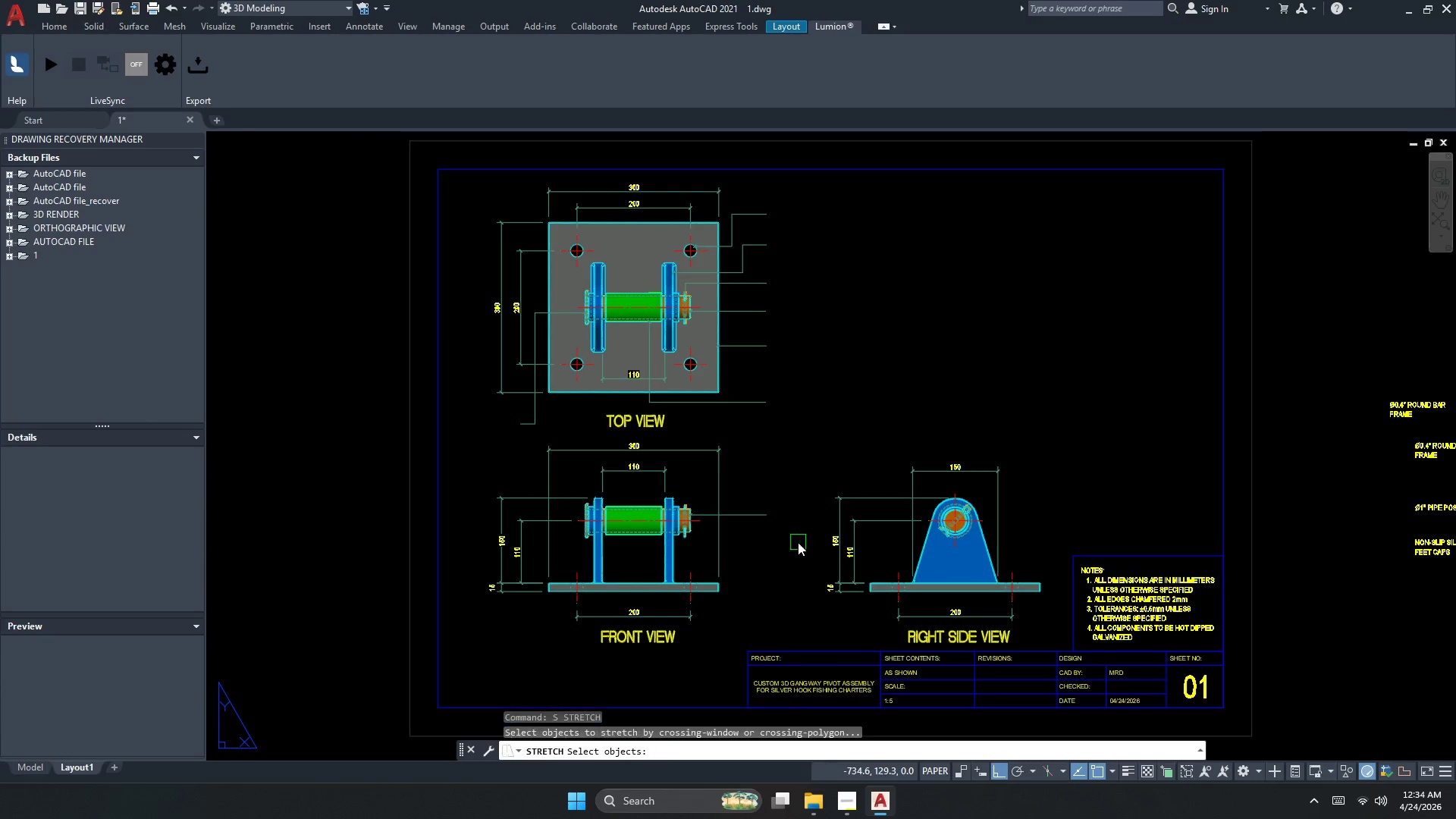 
left_click_drag(start_coordinate=[798, 542], to_coordinate=[792, 519])
 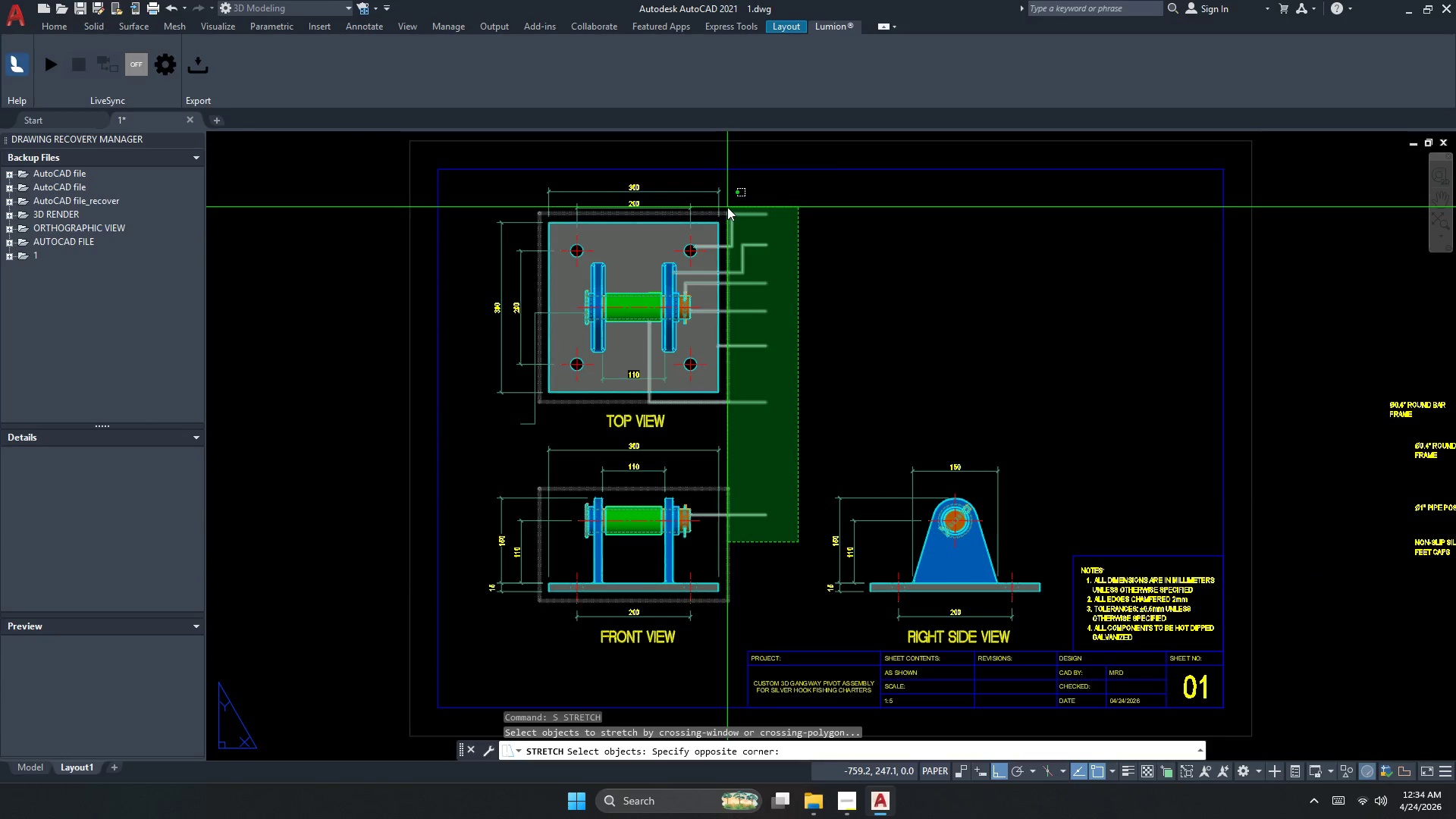 
left_click([727, 206])
 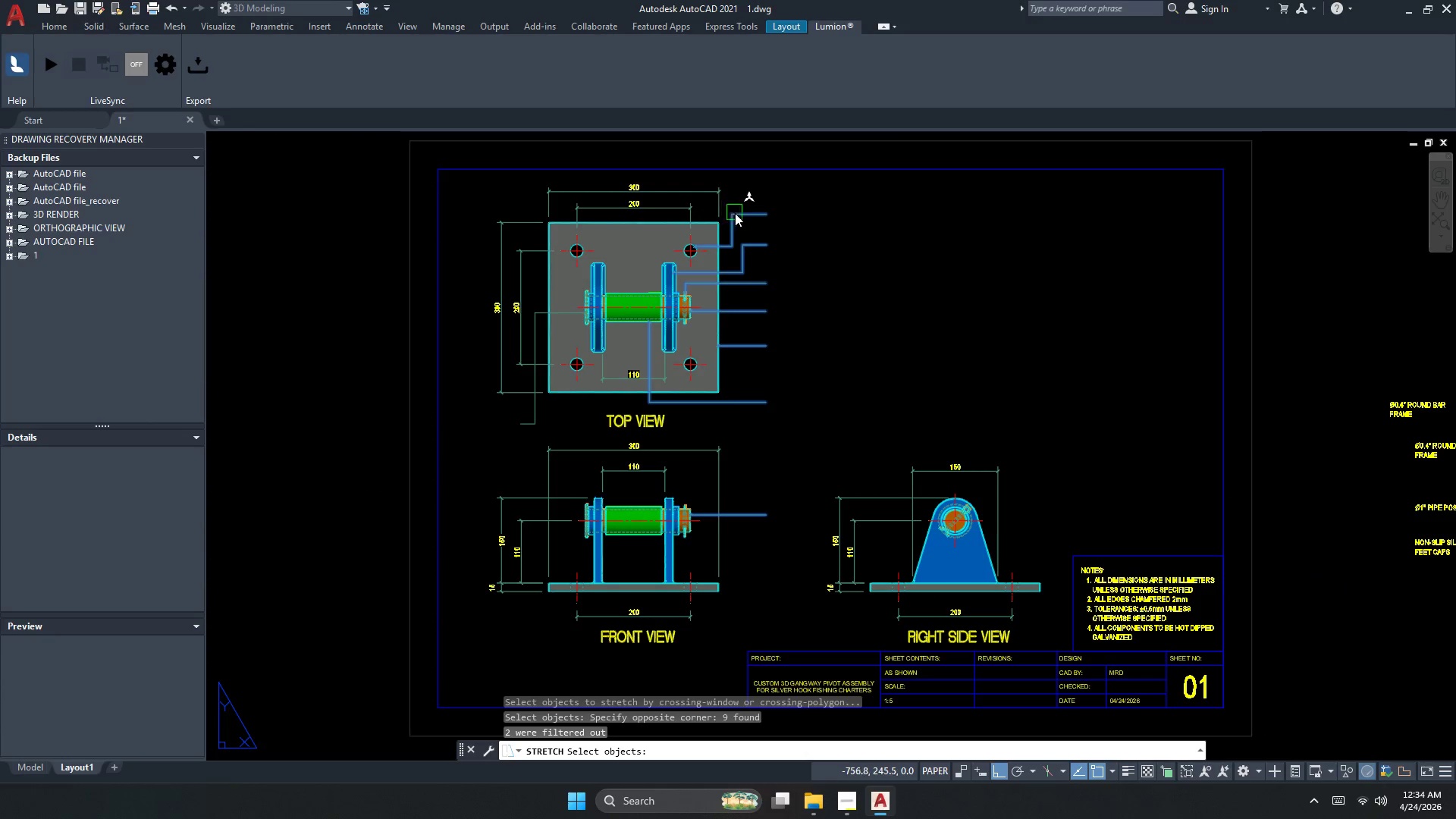 
key(Space)
 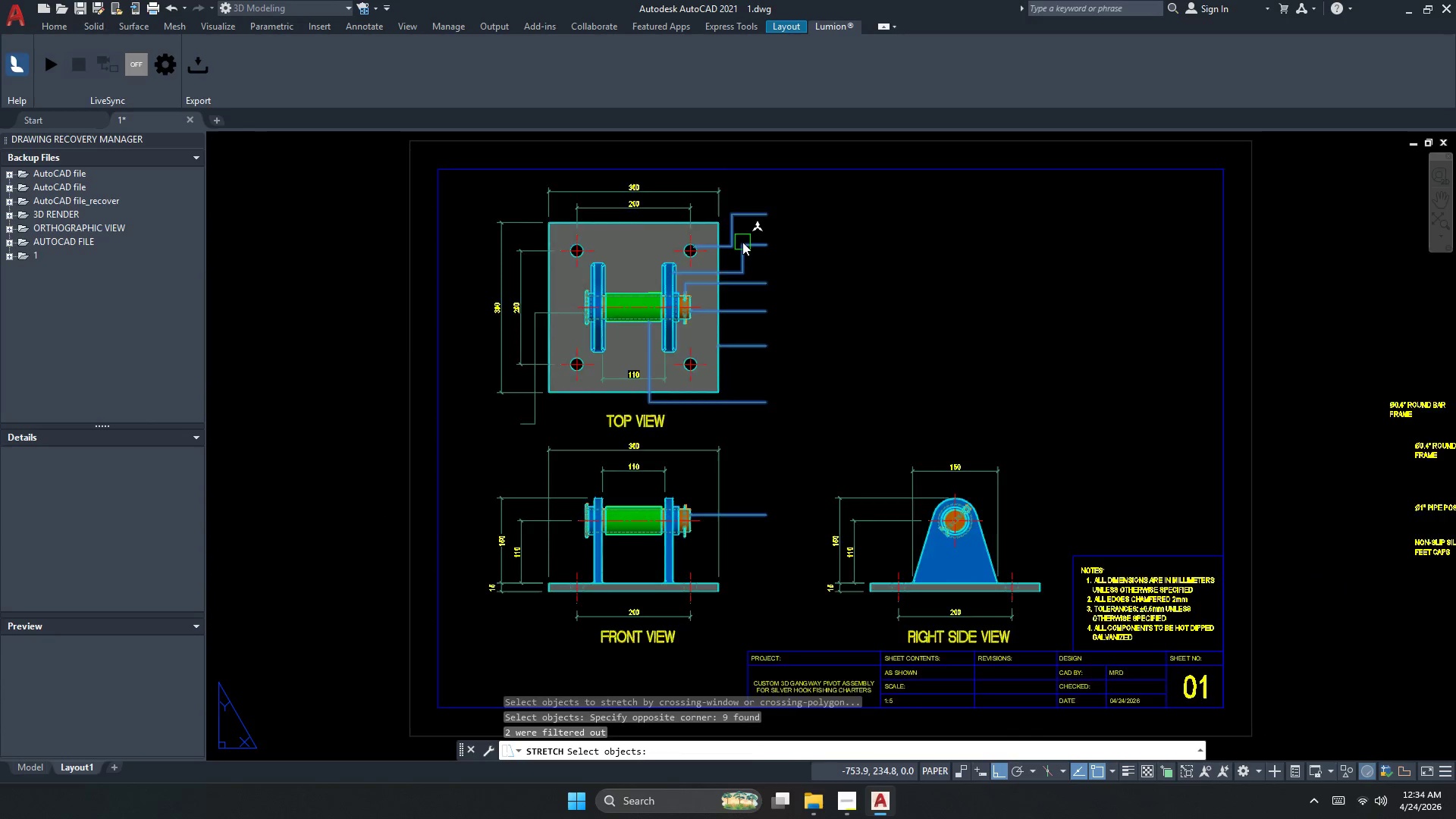 
left_click([941, 307])
 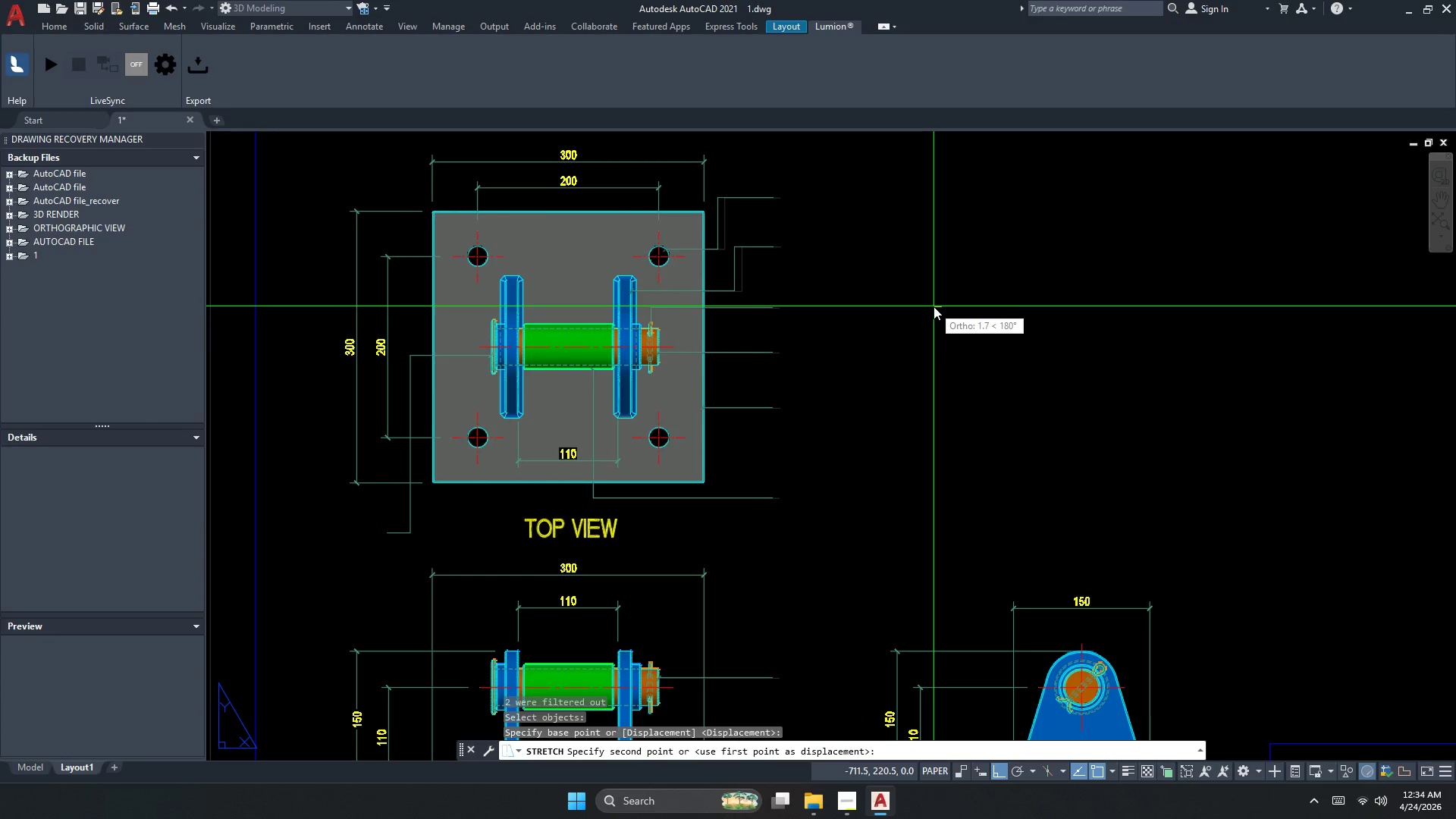 
scroll: coordinate [742, 242], scroll_direction: up, amount: 1.0
 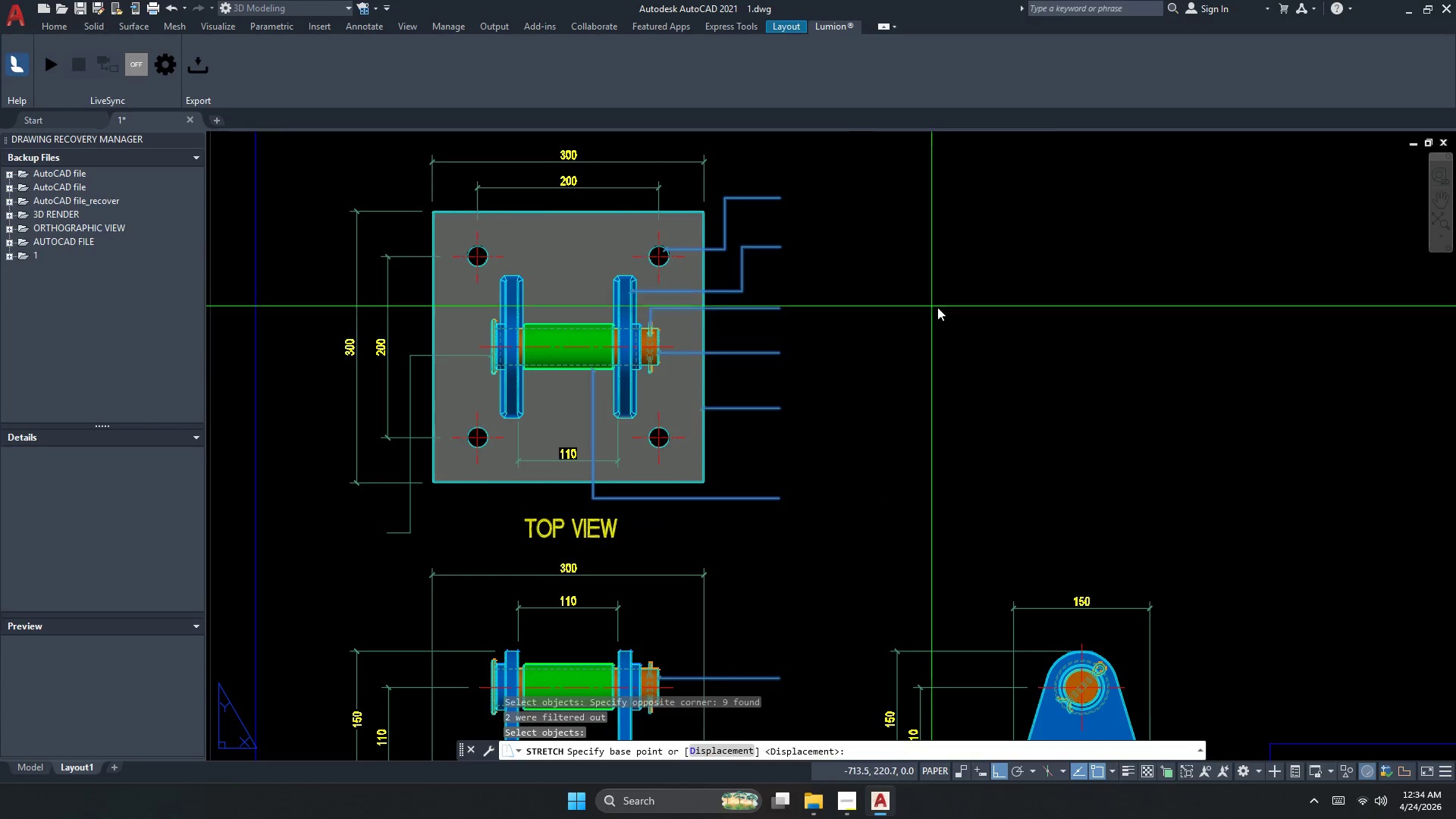 
left_click([934, 306])
 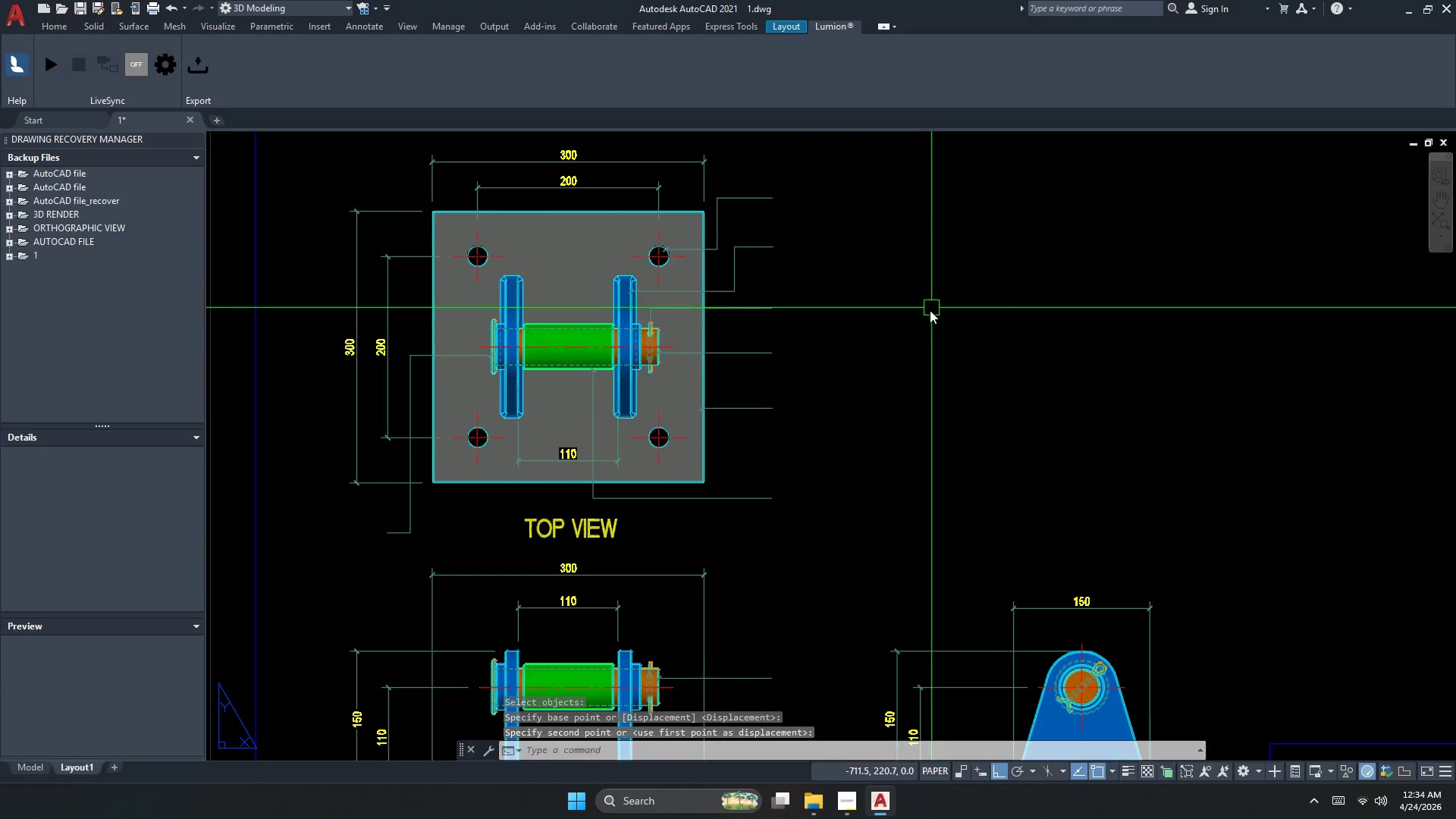 
key(Escape)
 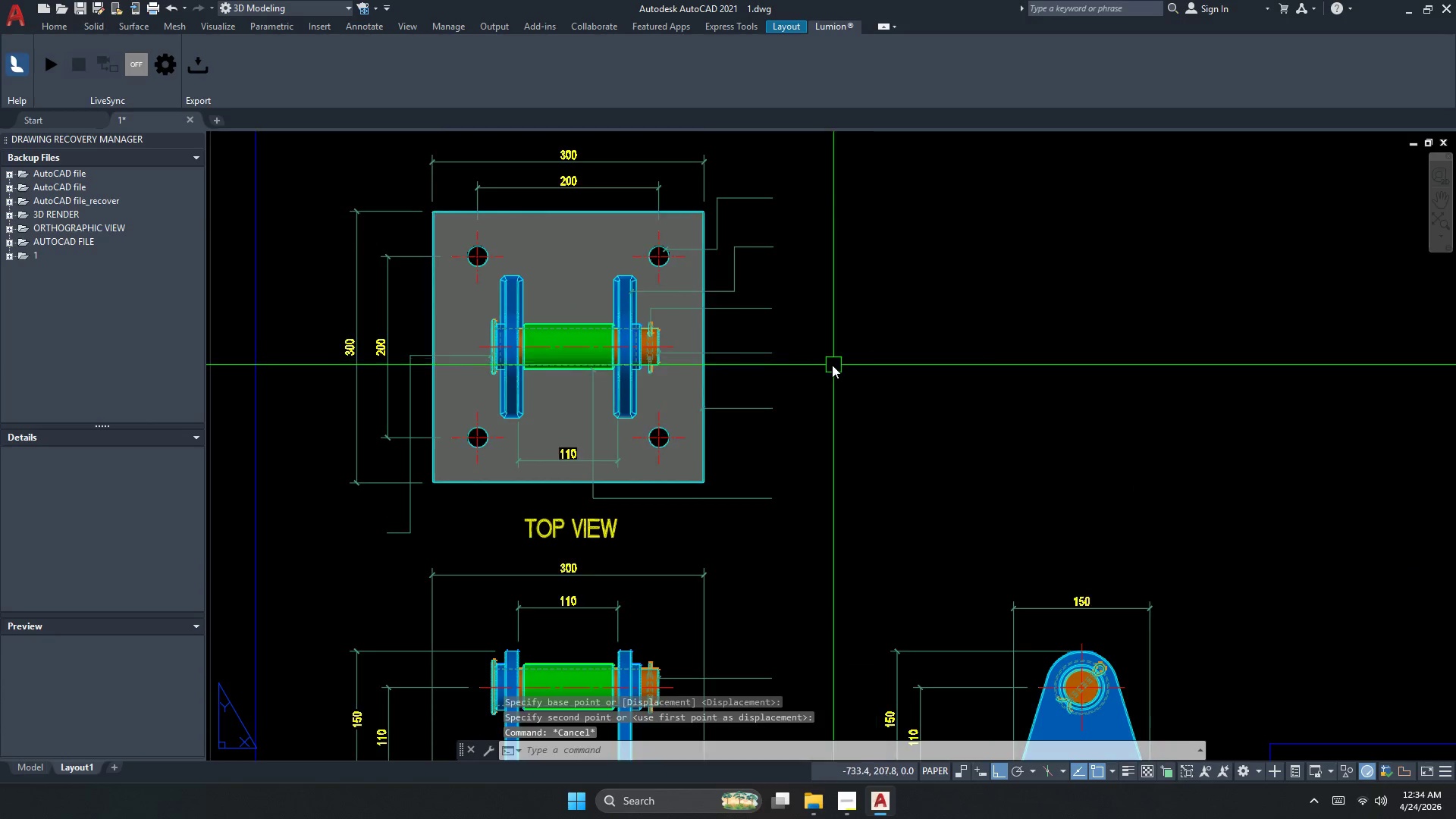 
key(S)
 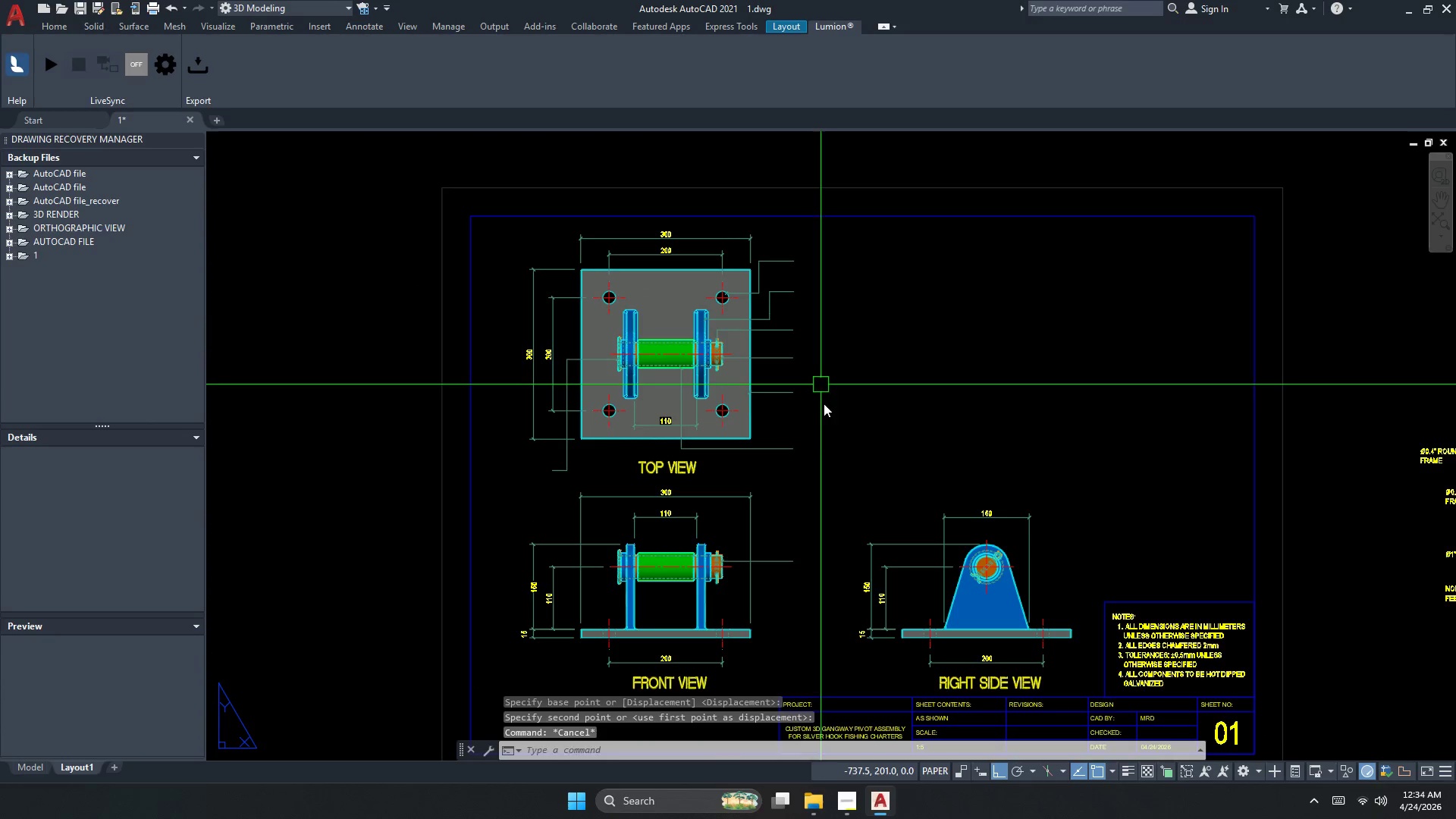 
key(Space)
 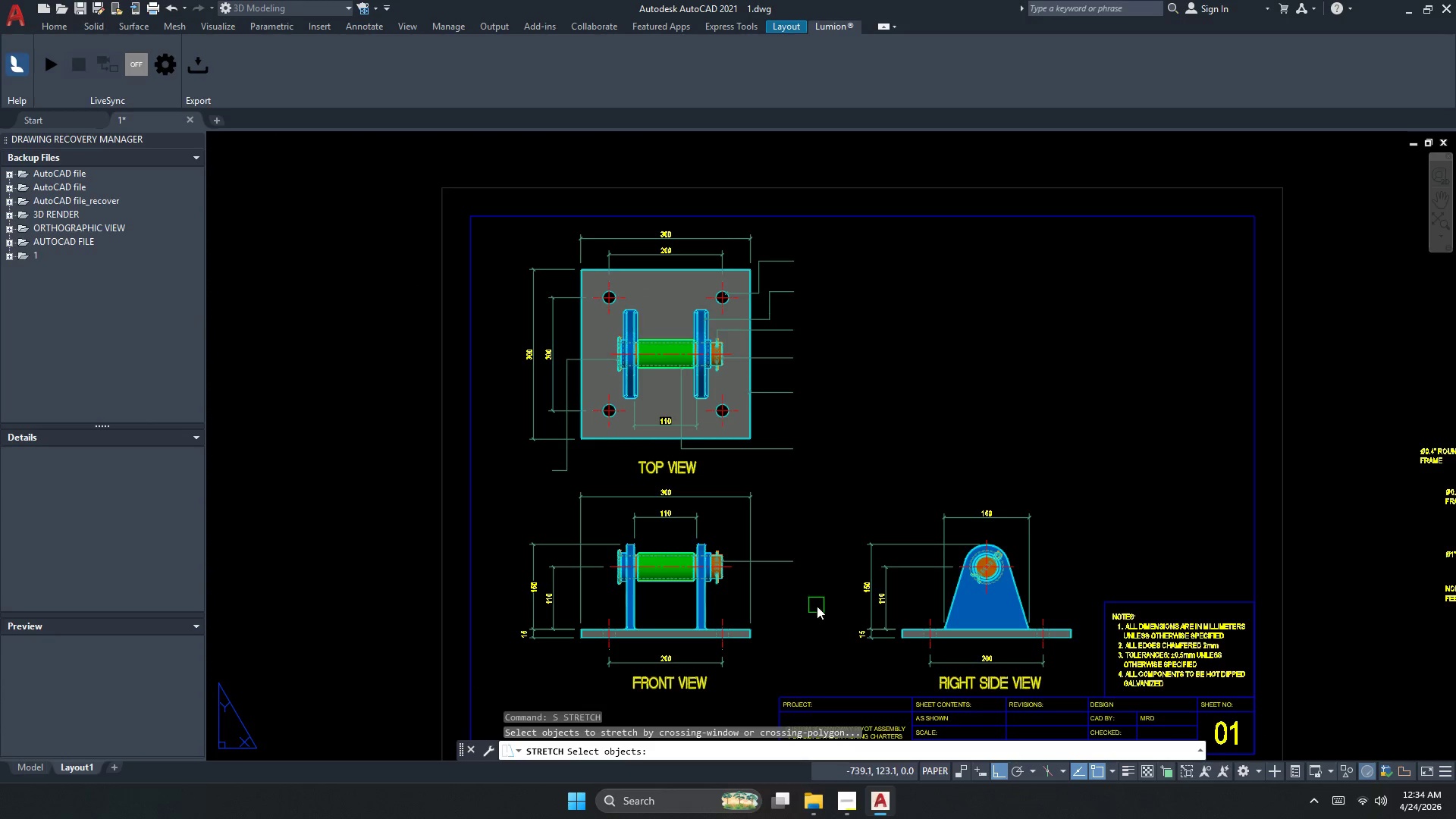 
scroll: coordinate [827, 365], scroll_direction: down, amount: 1.0
 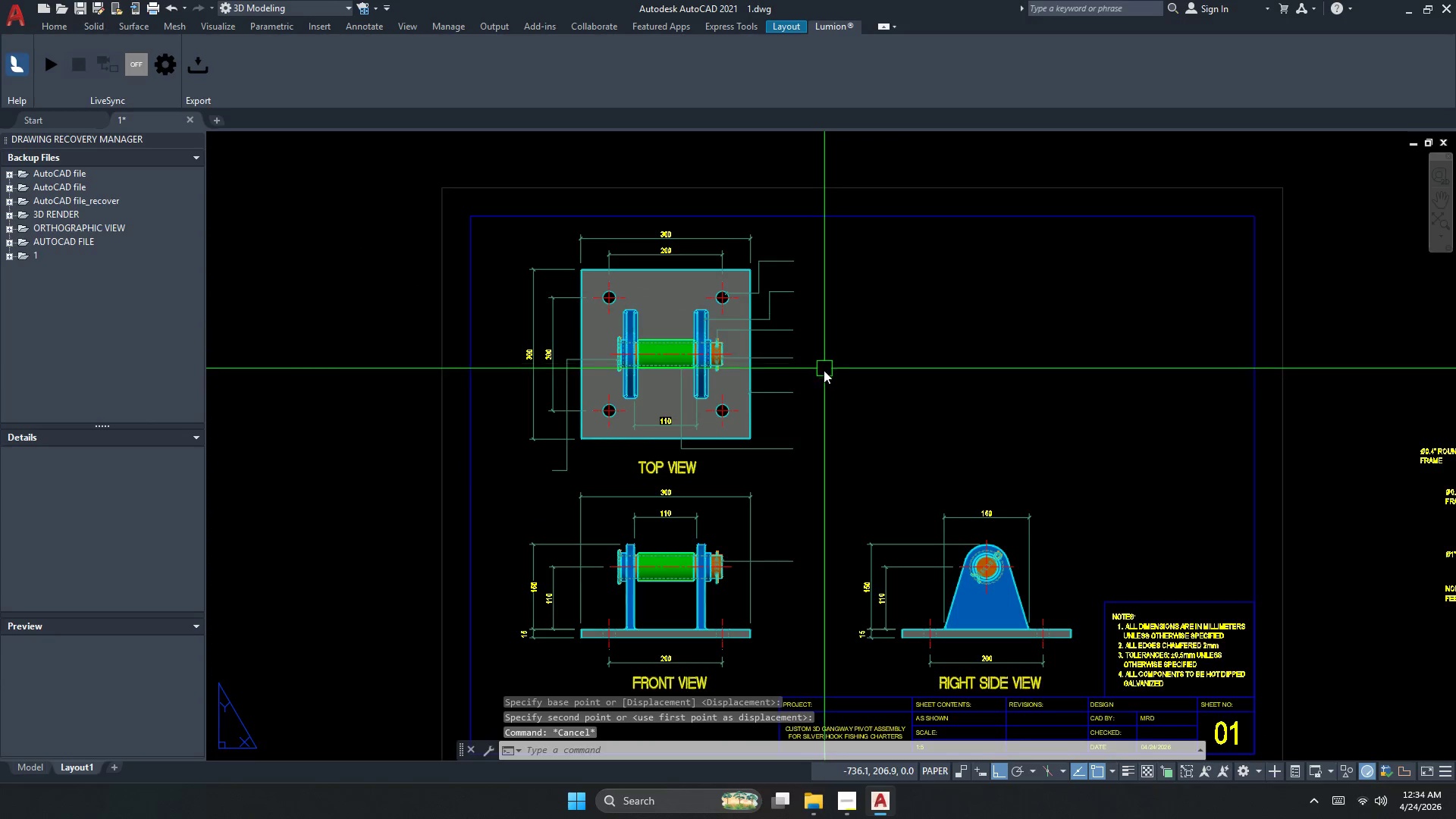 
left_click_drag(start_coordinate=[821, 611], to_coordinate=[816, 575])
 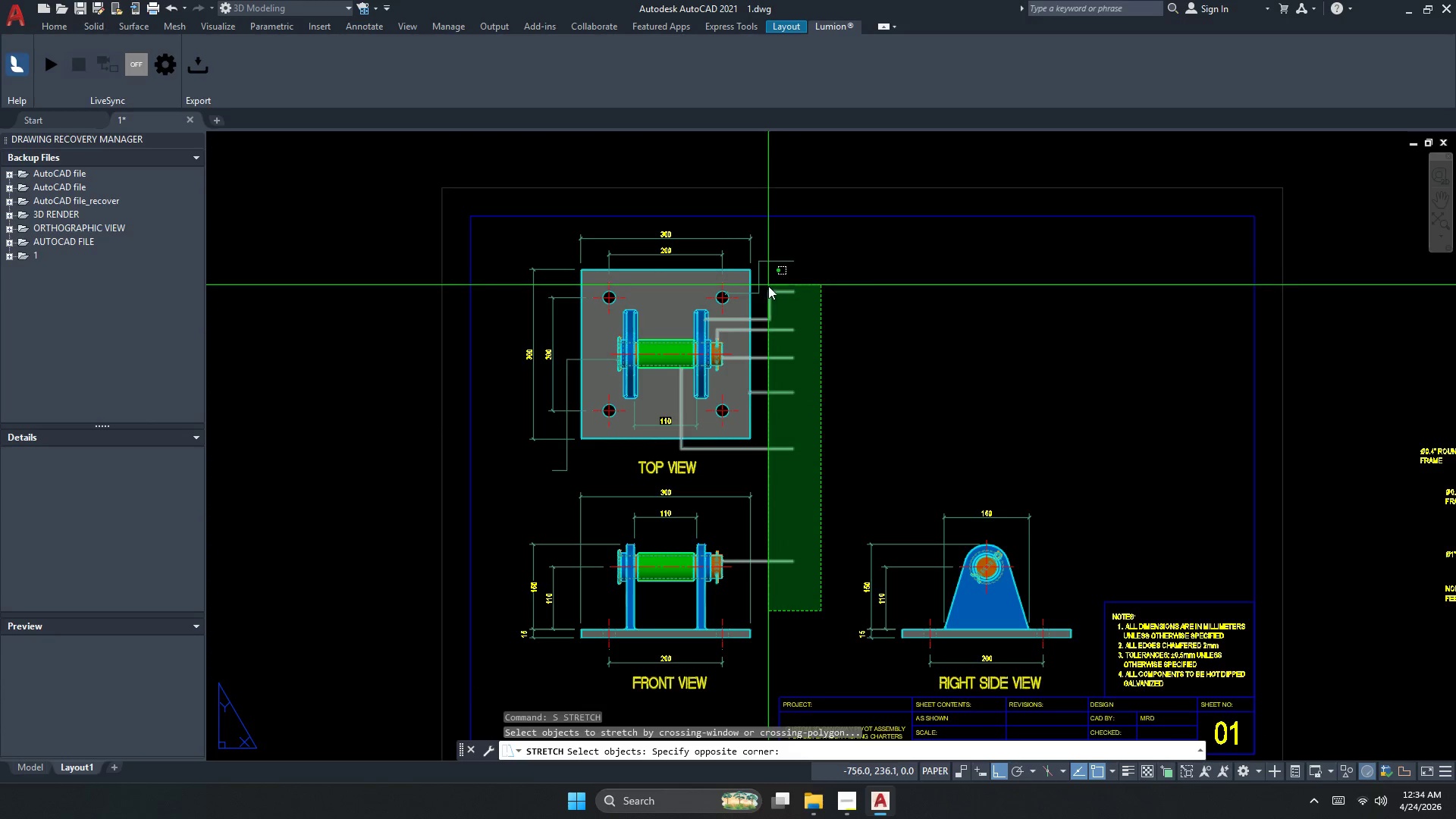 
left_click([767, 286])
 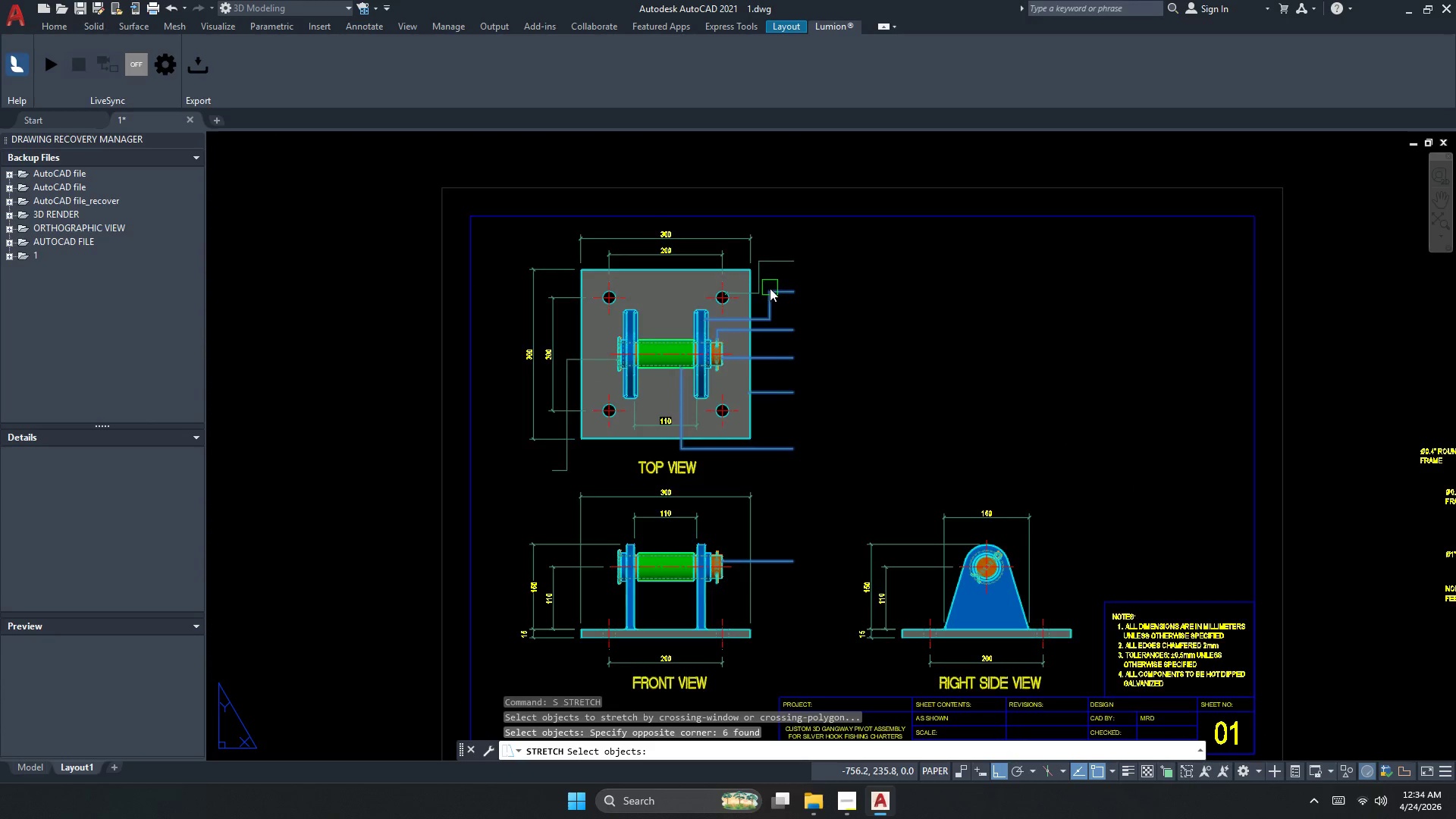 
key(Space)
 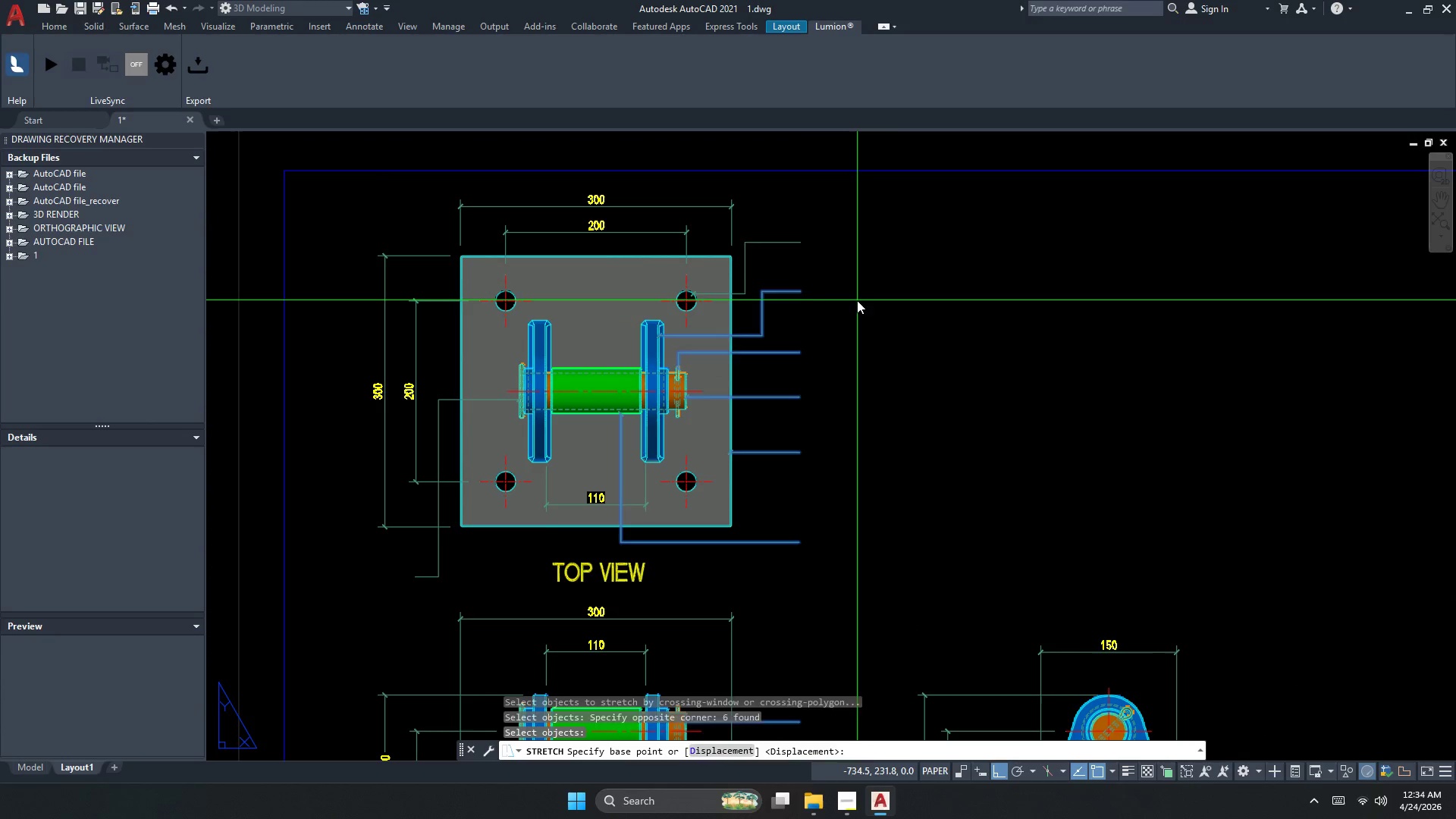 
left_click([857, 300])
 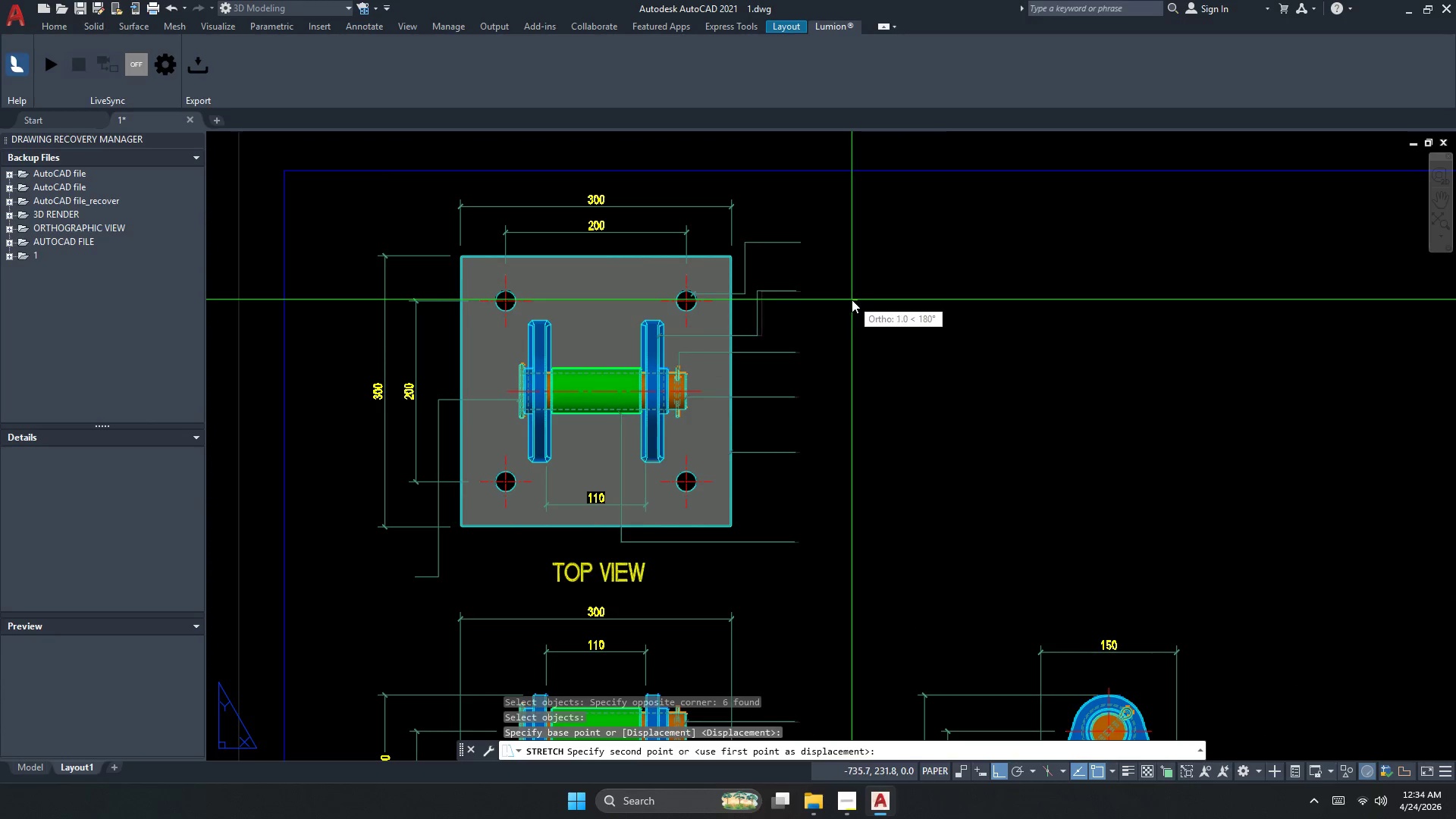 
scroll: coordinate [780, 293], scroll_direction: up, amount: 1.0
 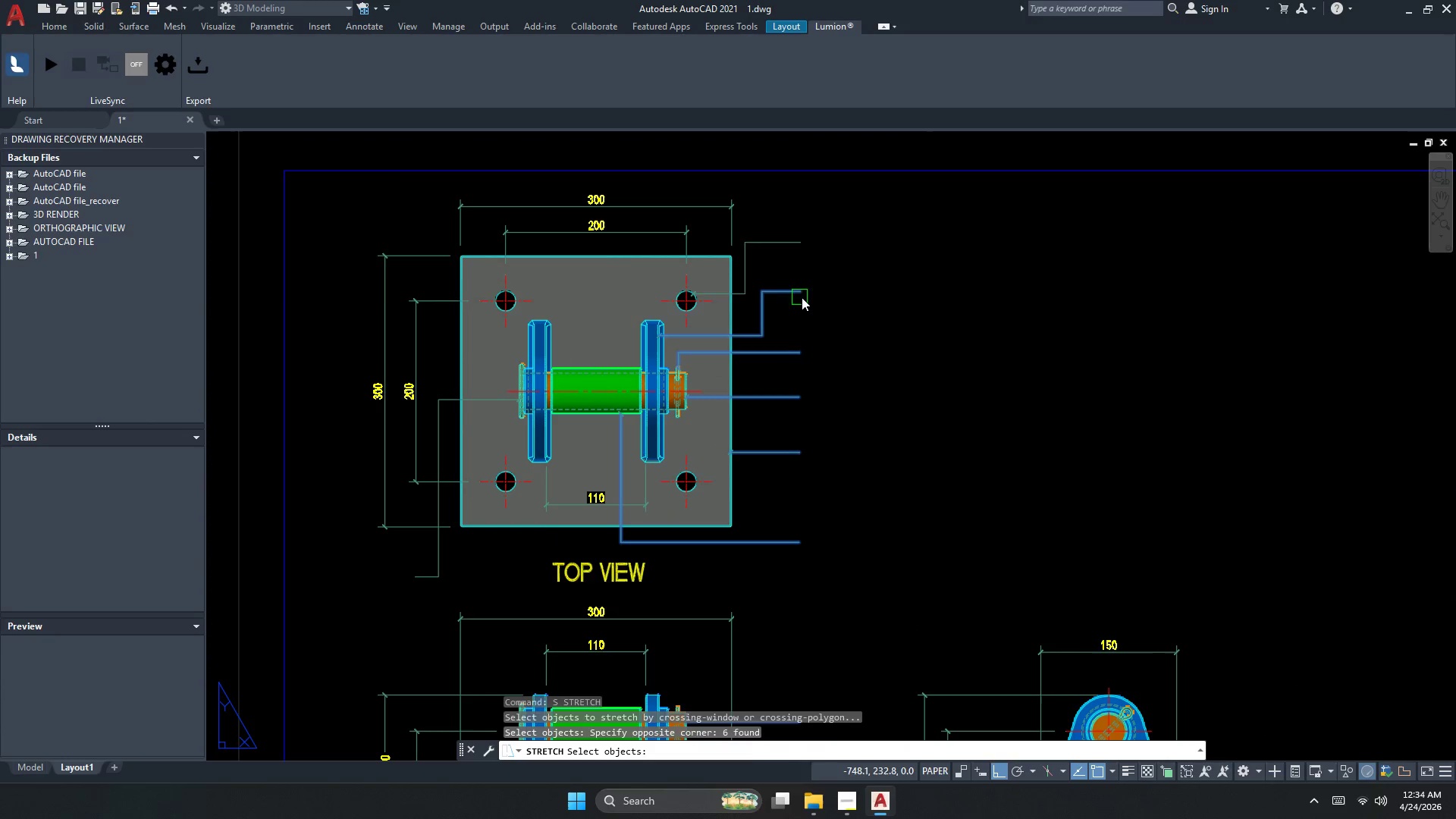 
left_click([852, 300])
 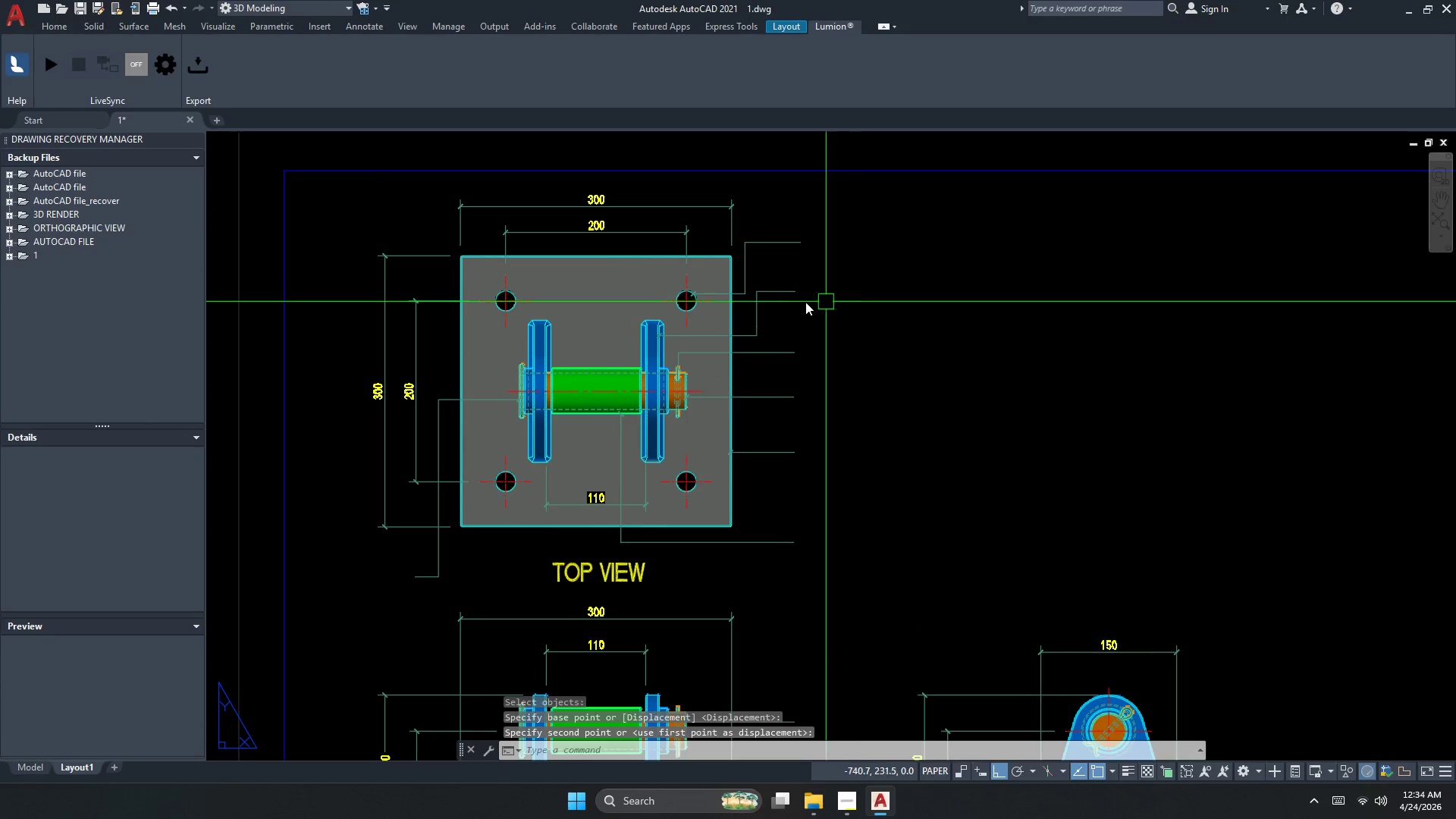 
key(Escape)
 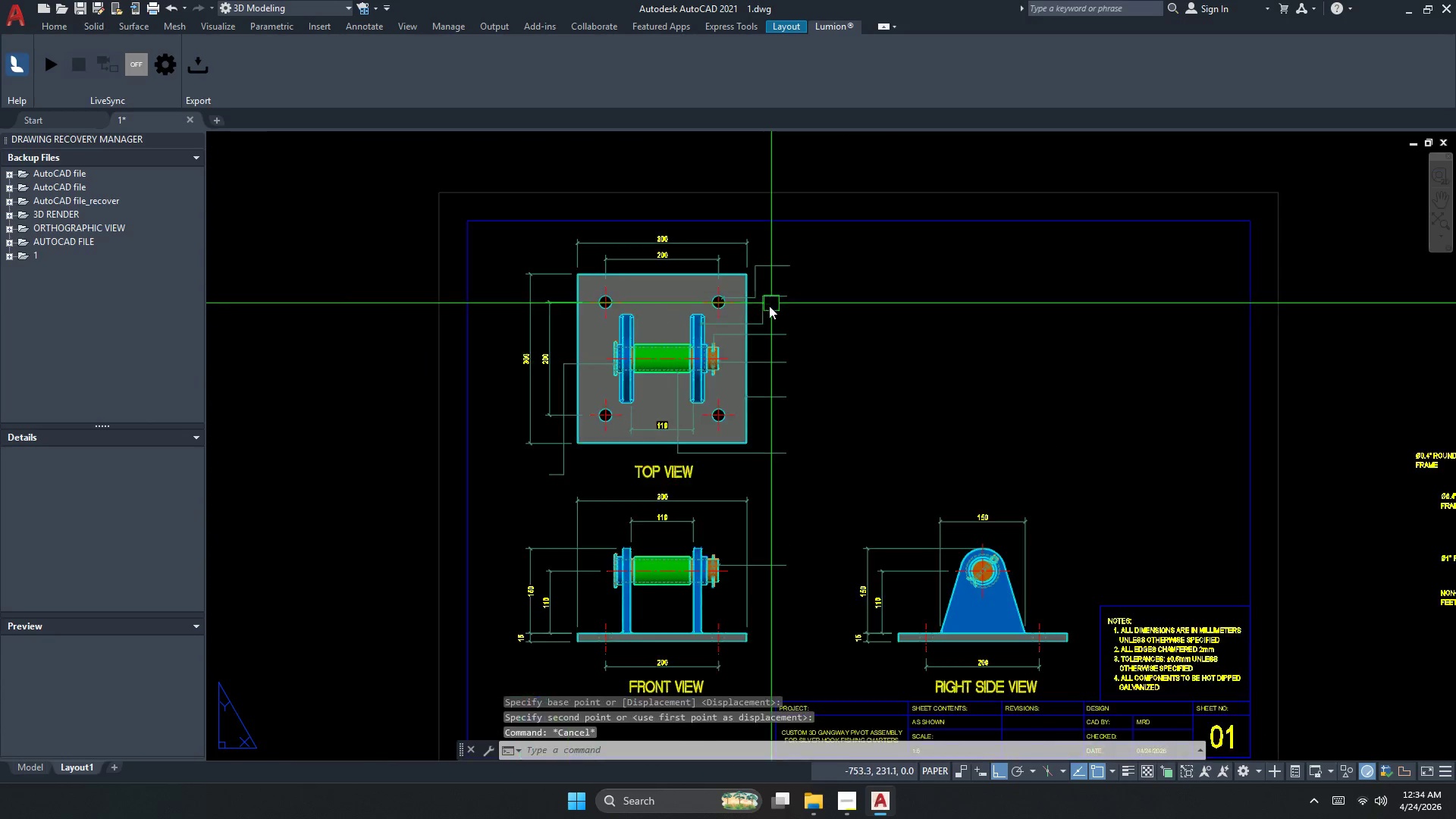 
key(S)
 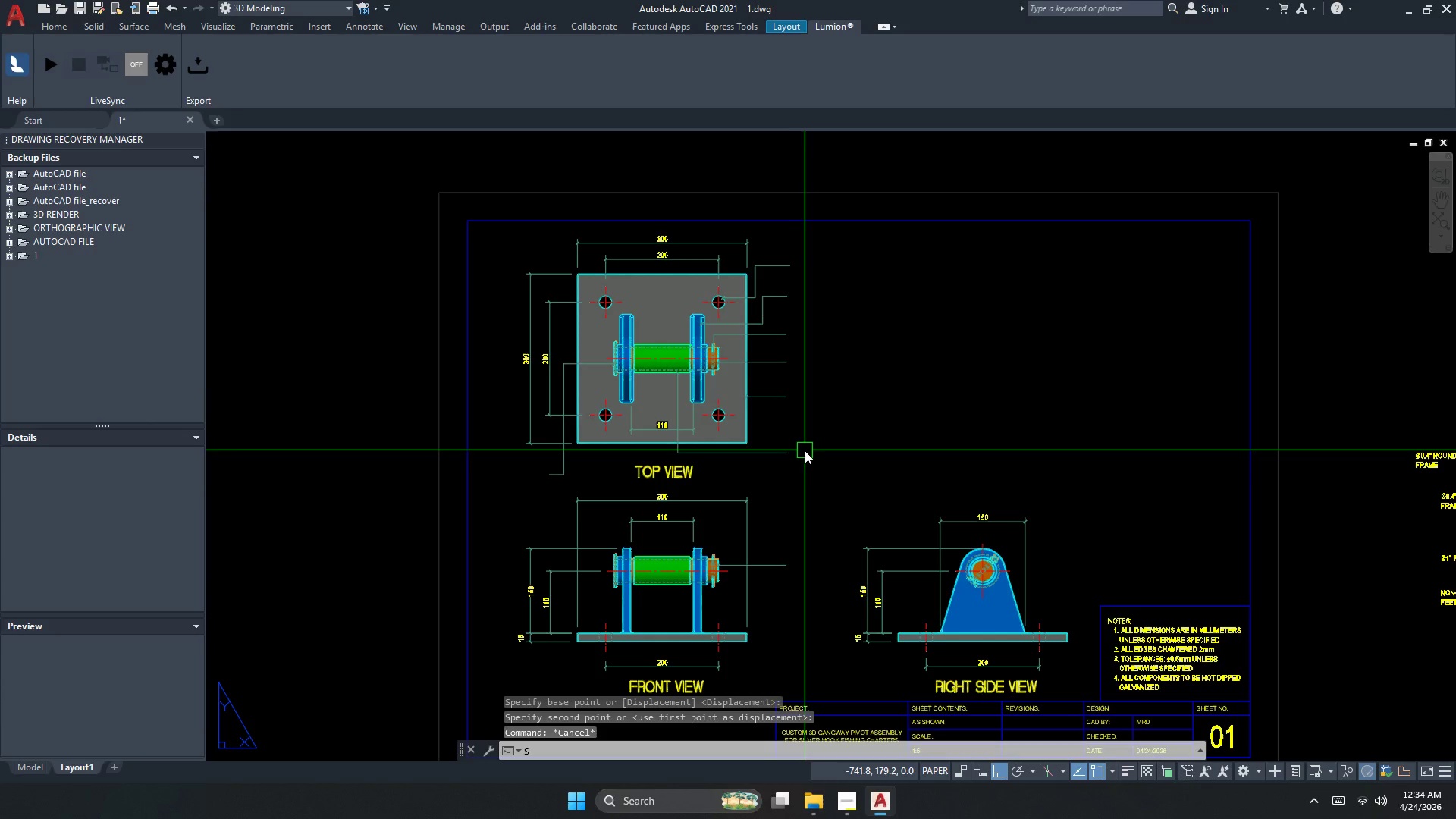 
scroll: coordinate [772, 303], scroll_direction: down, amount: 1.0
 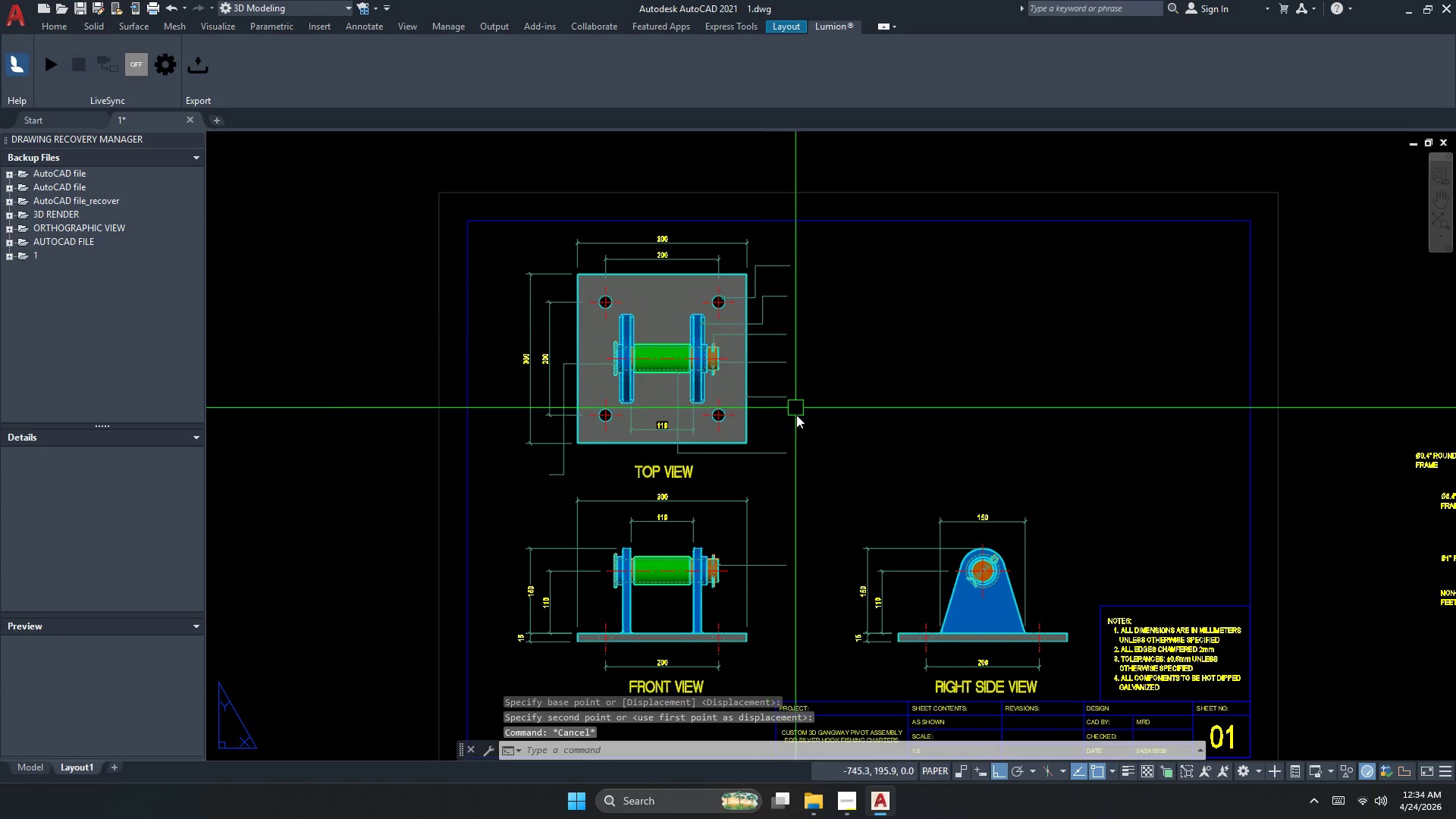 
key(Control+ControlLeft)
 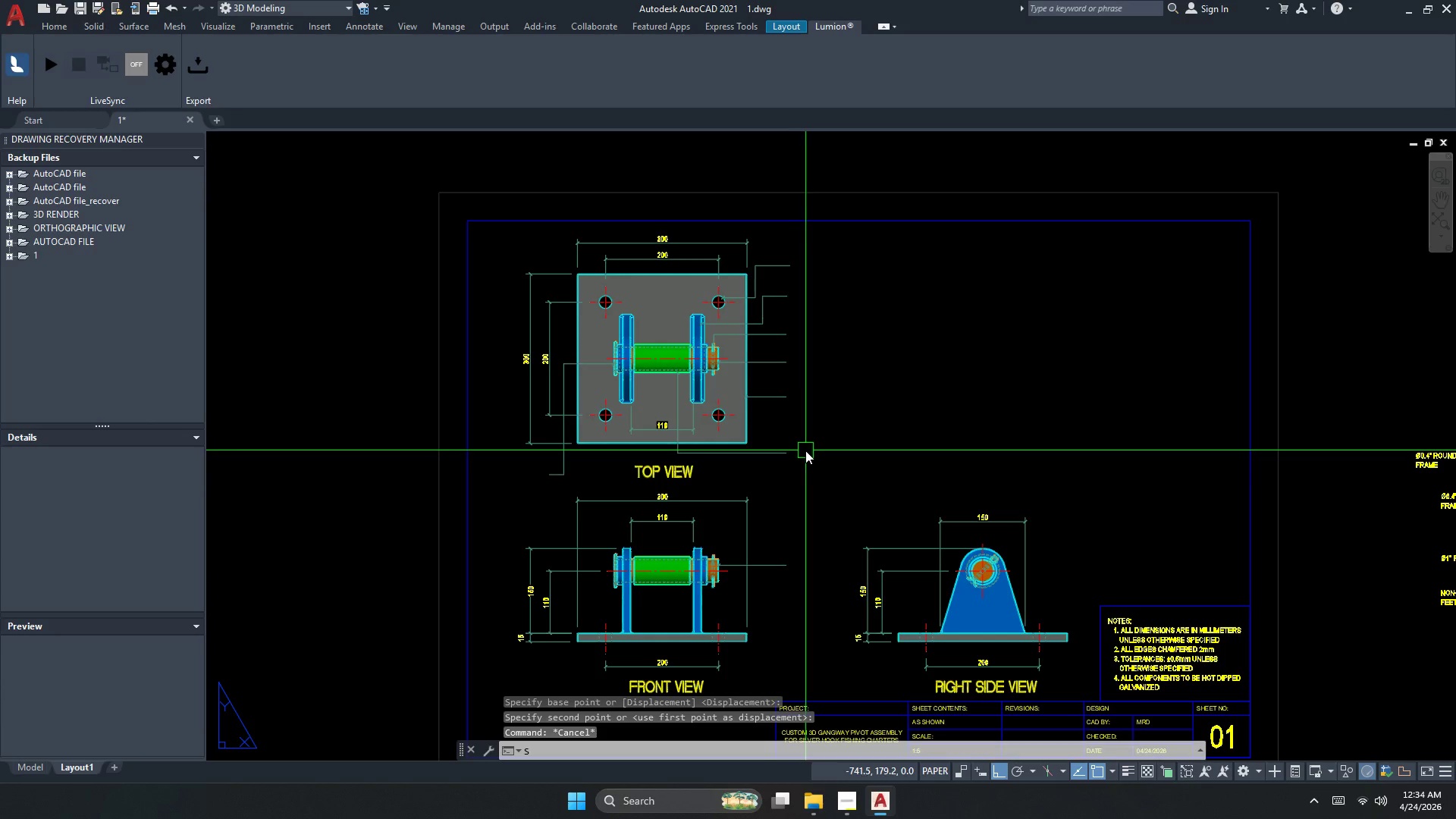 
key(Control+Z)
 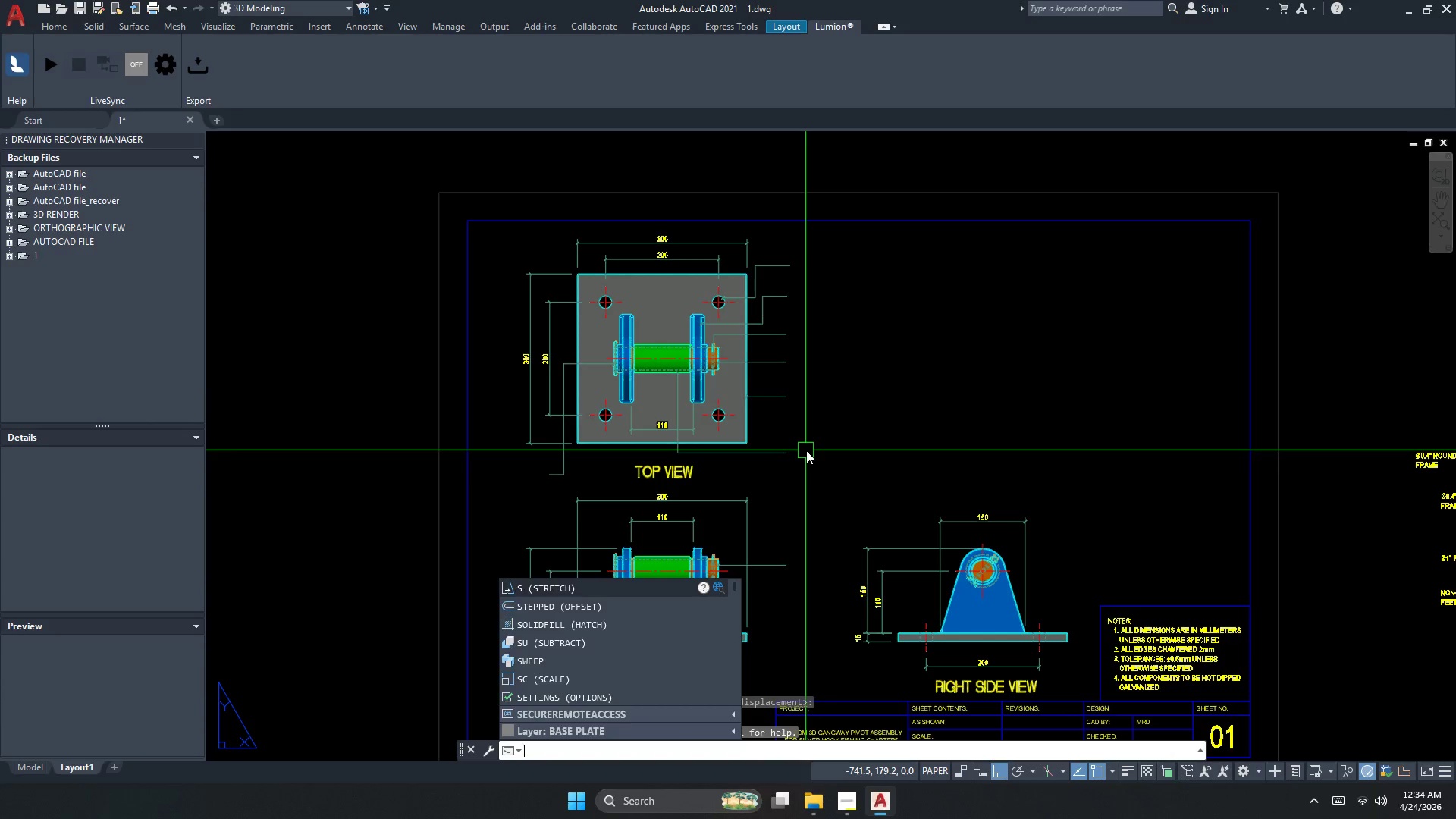 
key(Escape)
 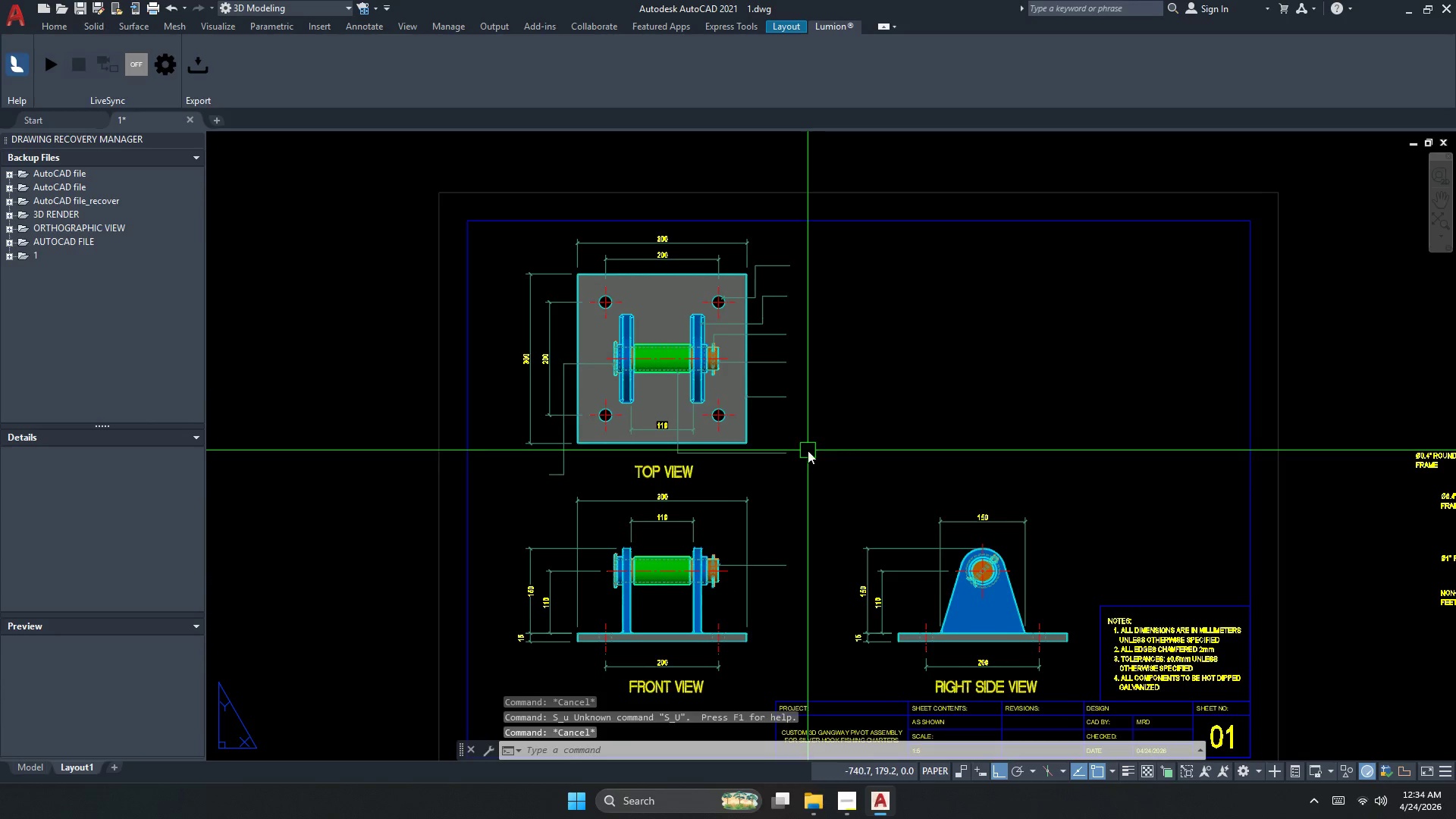 
key(Control+Z)
 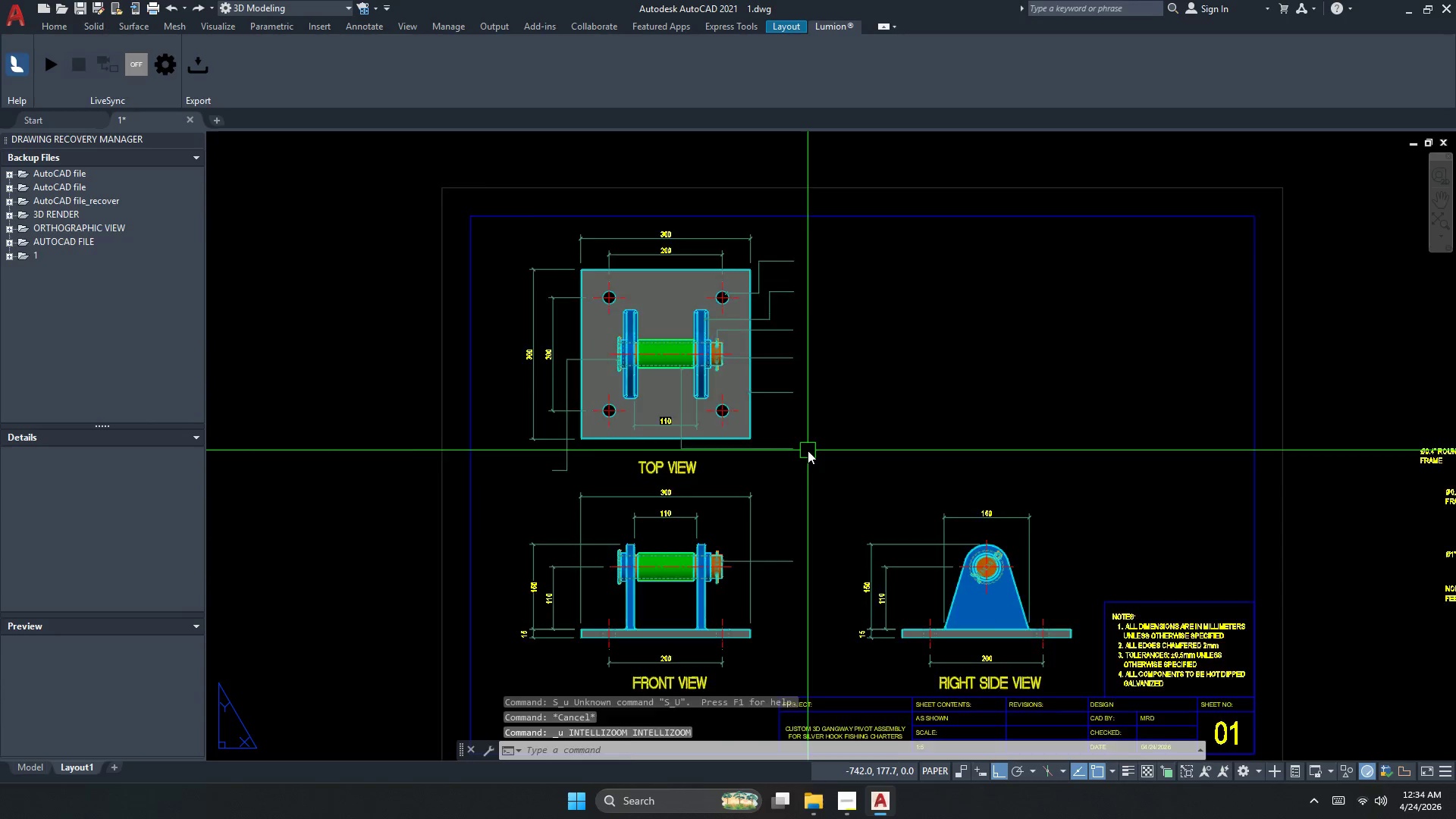 
key(Control+Z)
 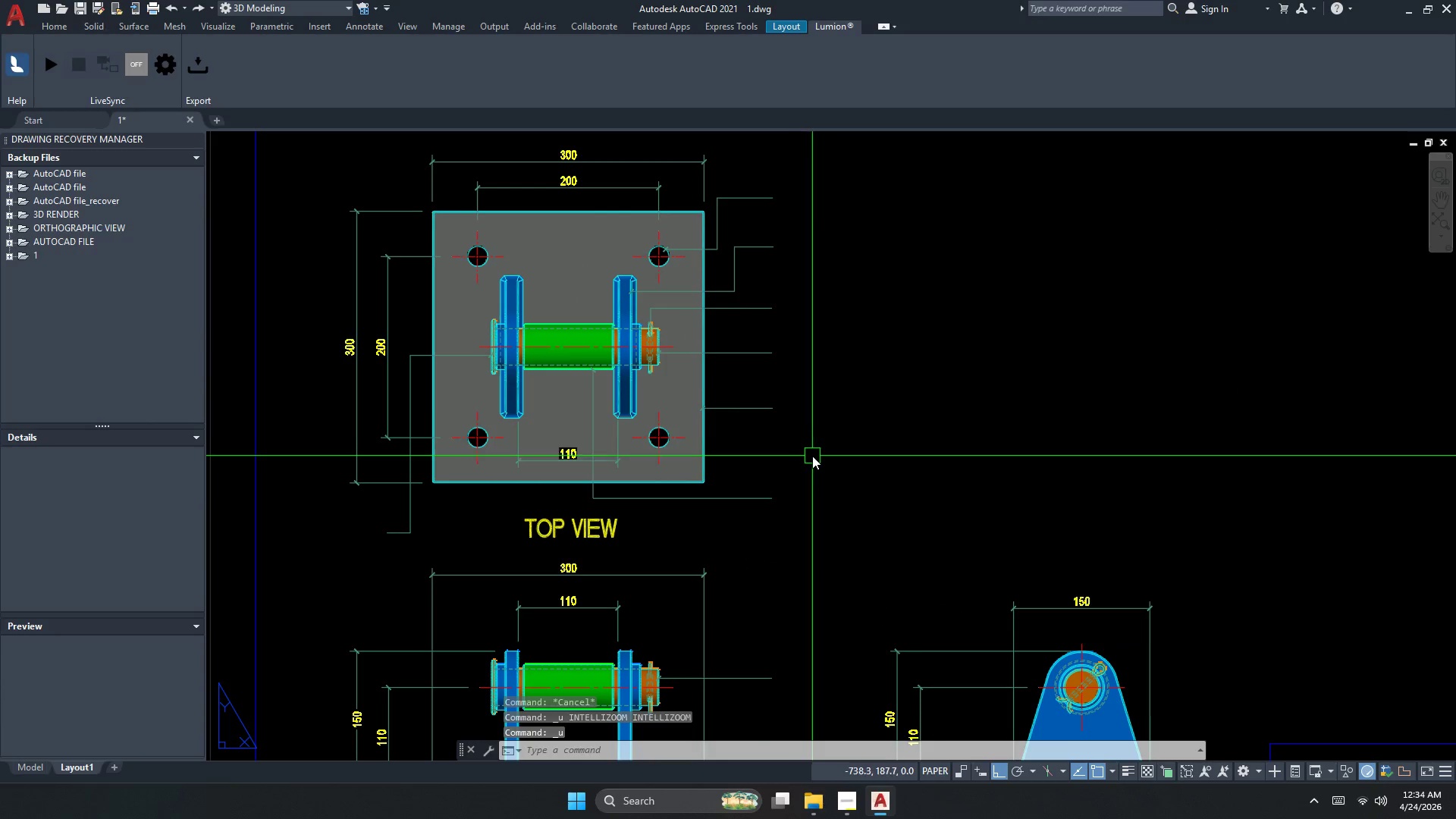 
key(Escape)
 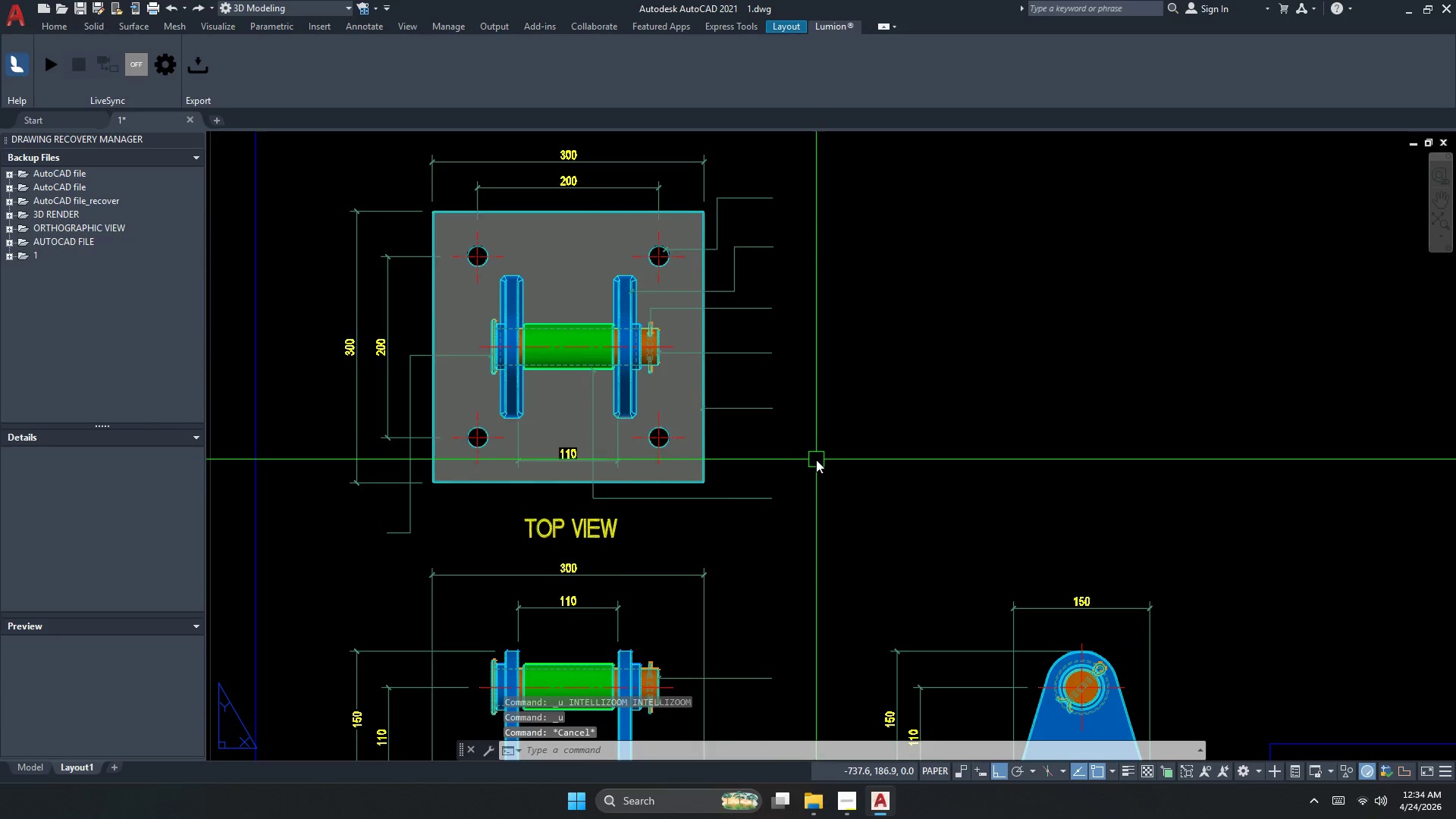 
key(S)
 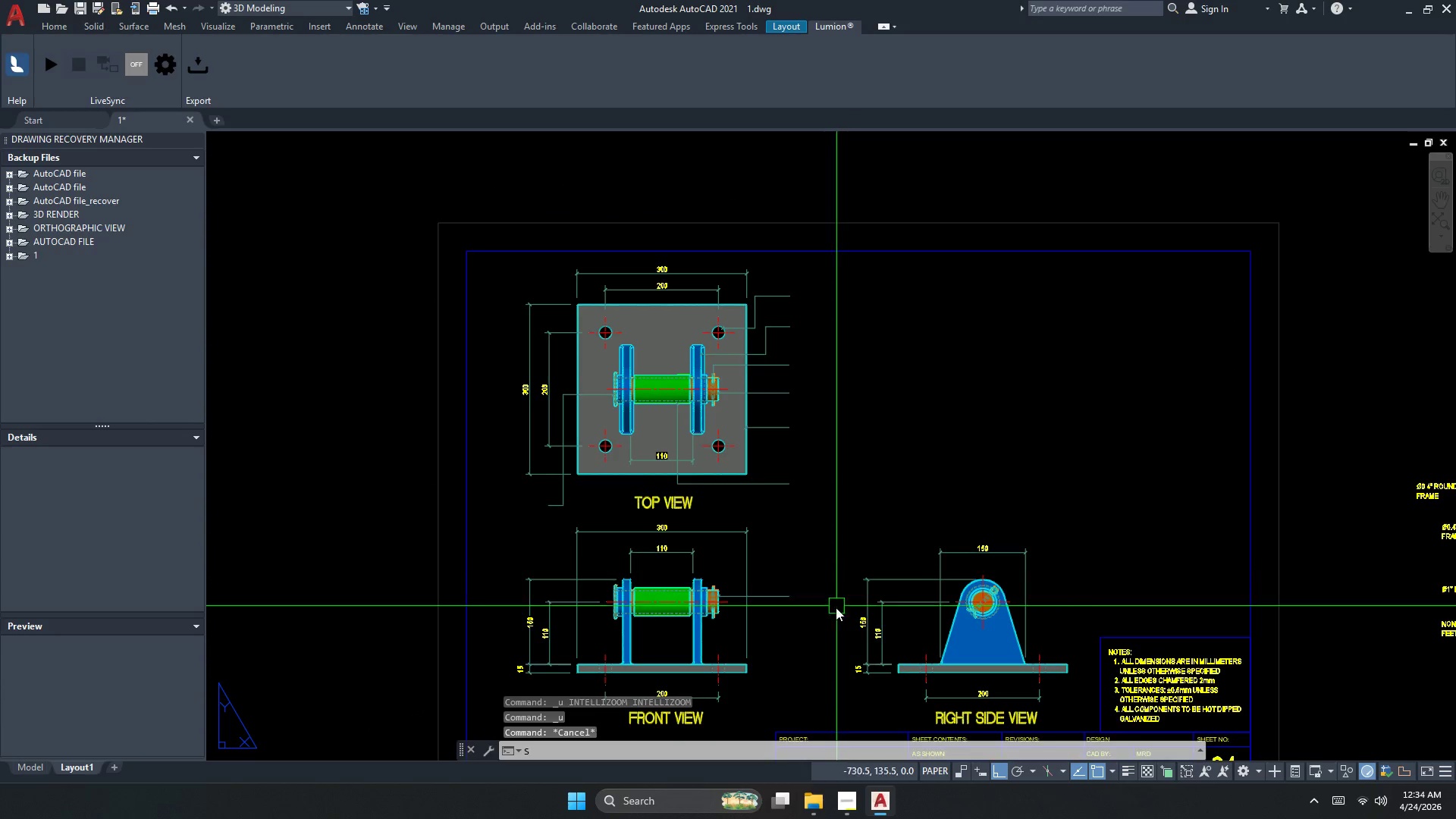 
key(Space)
 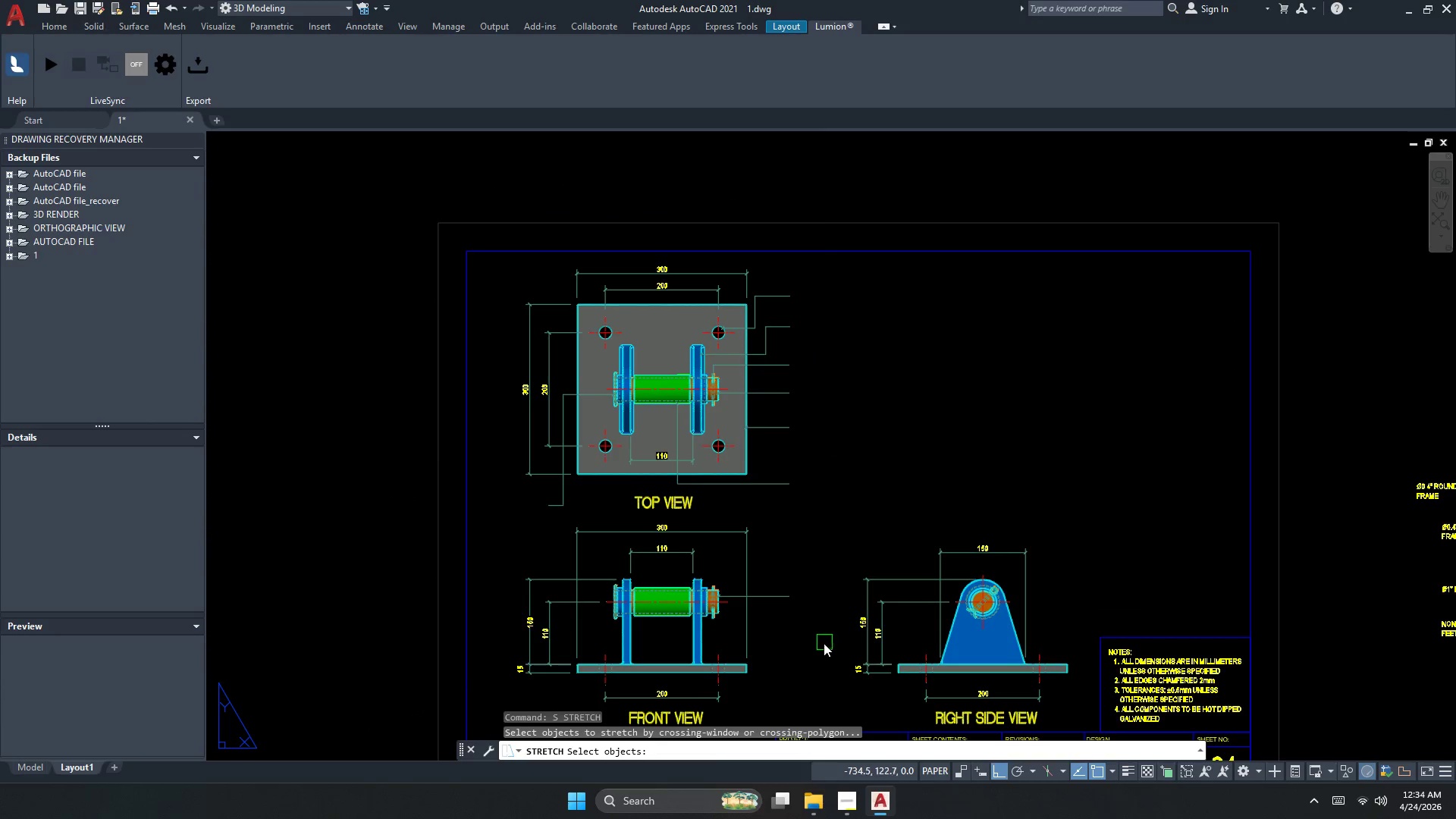 
scroll: coordinate [817, 460], scroll_direction: down, amount: 1.0
 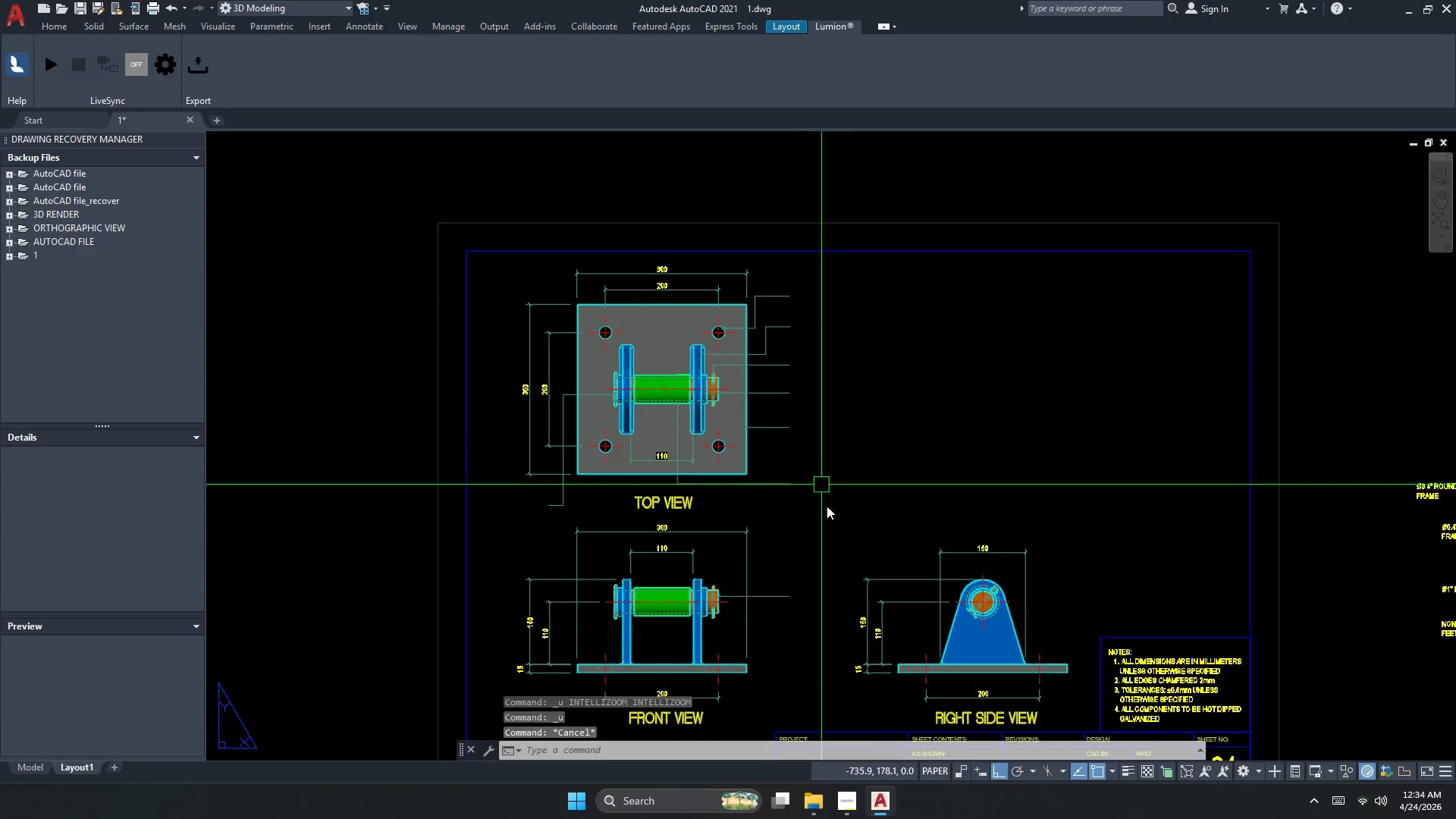 
left_click_drag(start_coordinate=[823, 644], to_coordinate=[798, 592])
 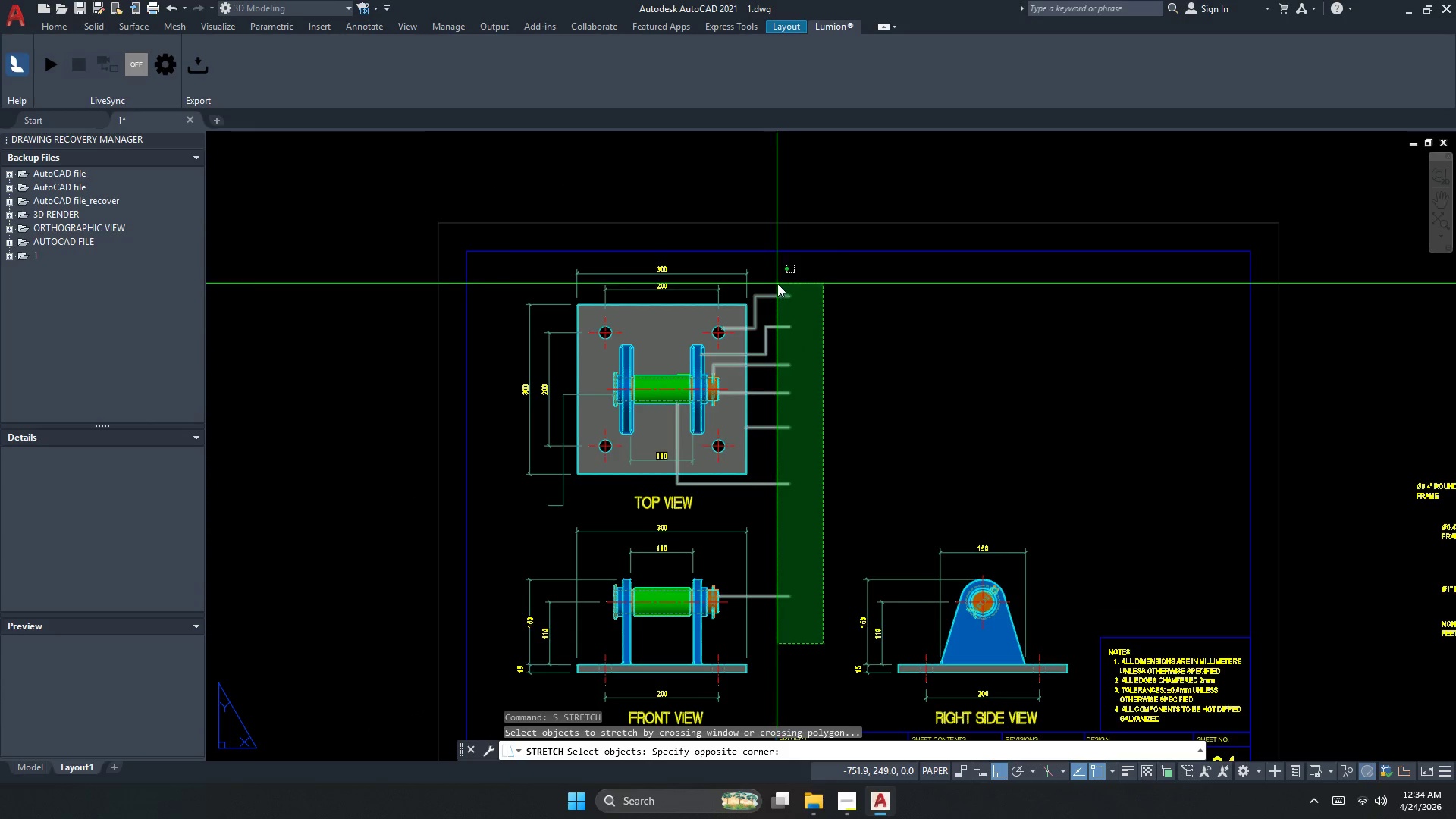 
left_click([780, 282])
 